 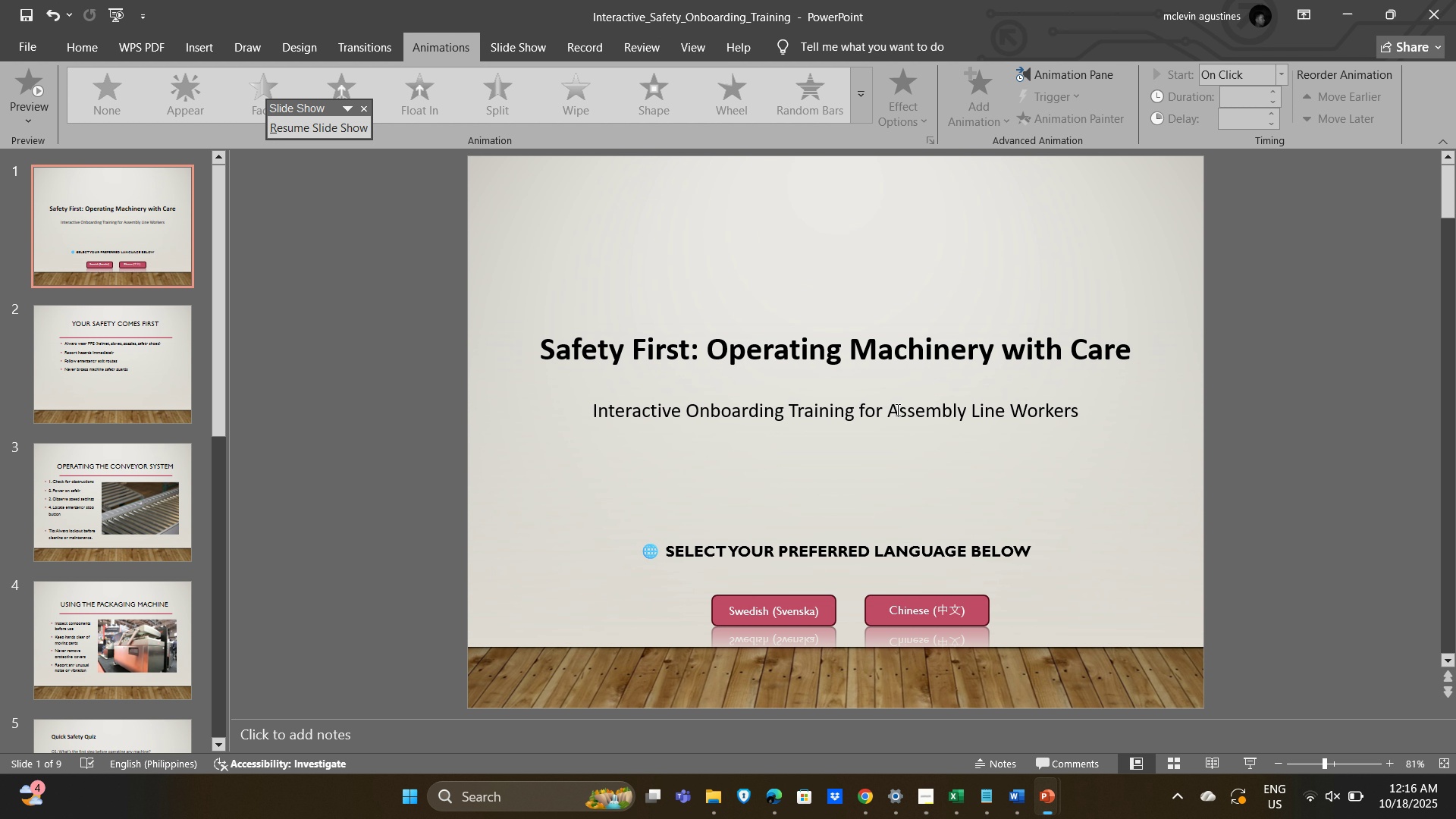 
left_click([1069, 582])
 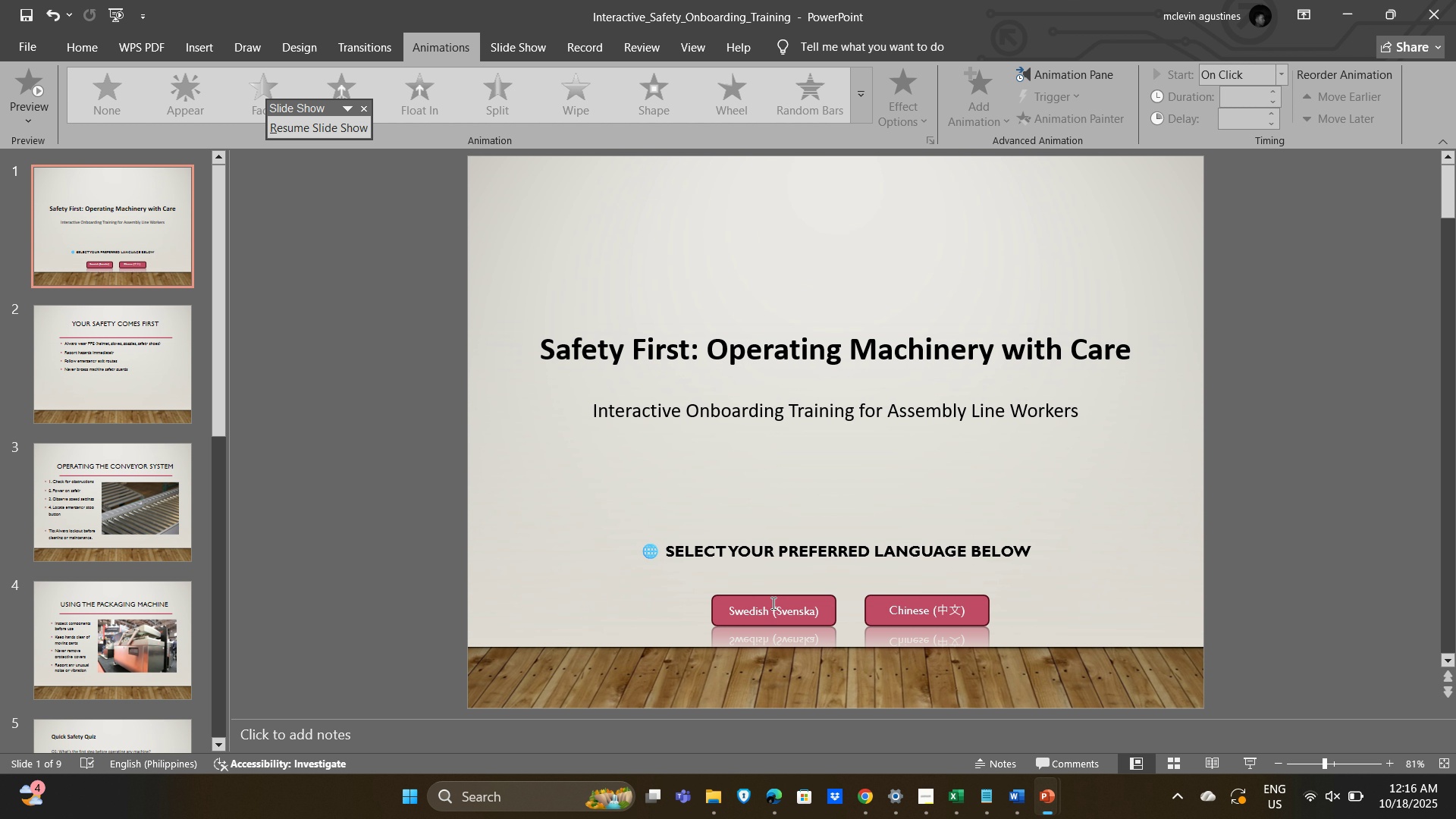 
wait(6.42)
 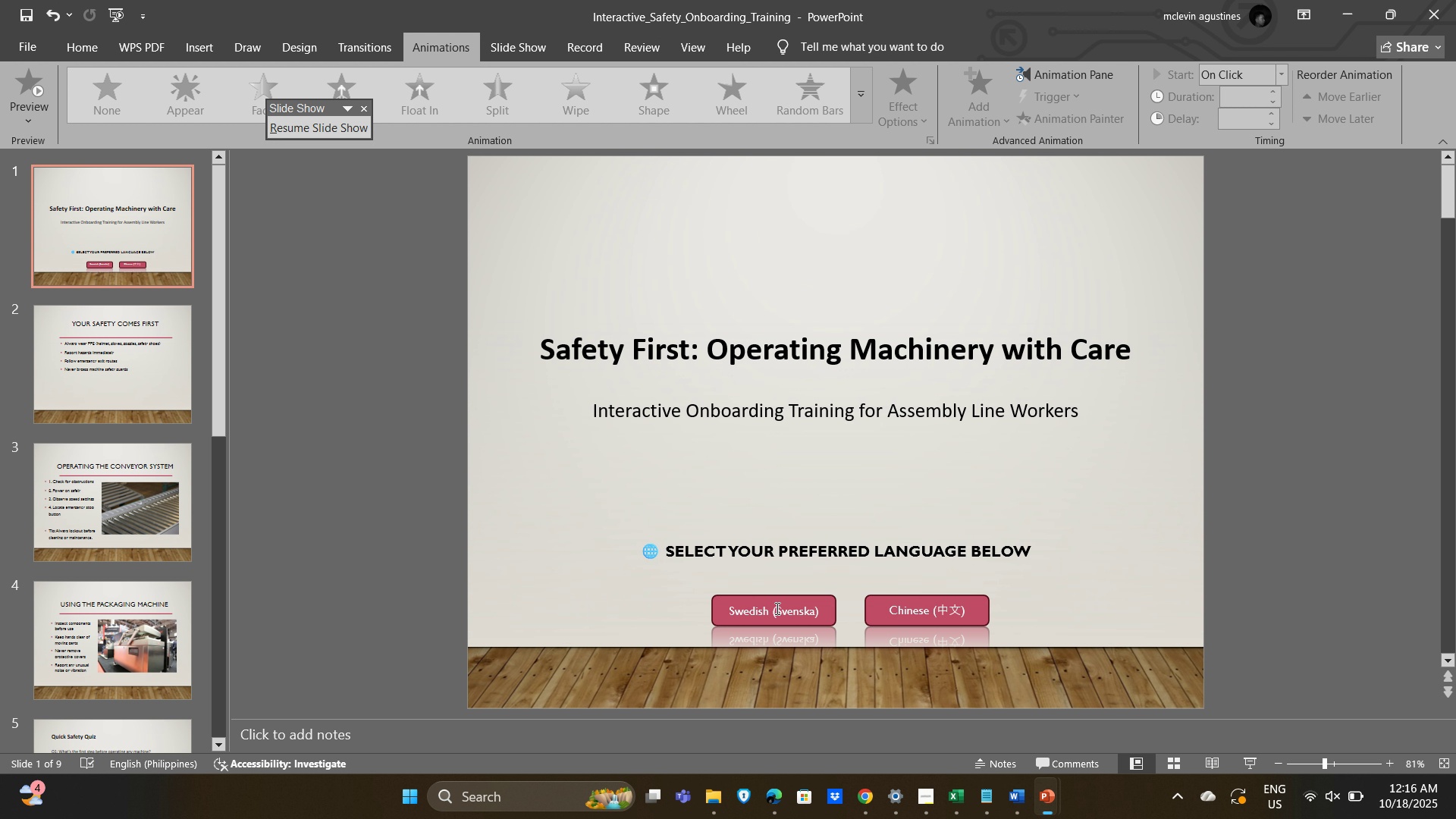 
left_click_drag(start_coordinate=[544, 344], to_coordinate=[1128, 351])
 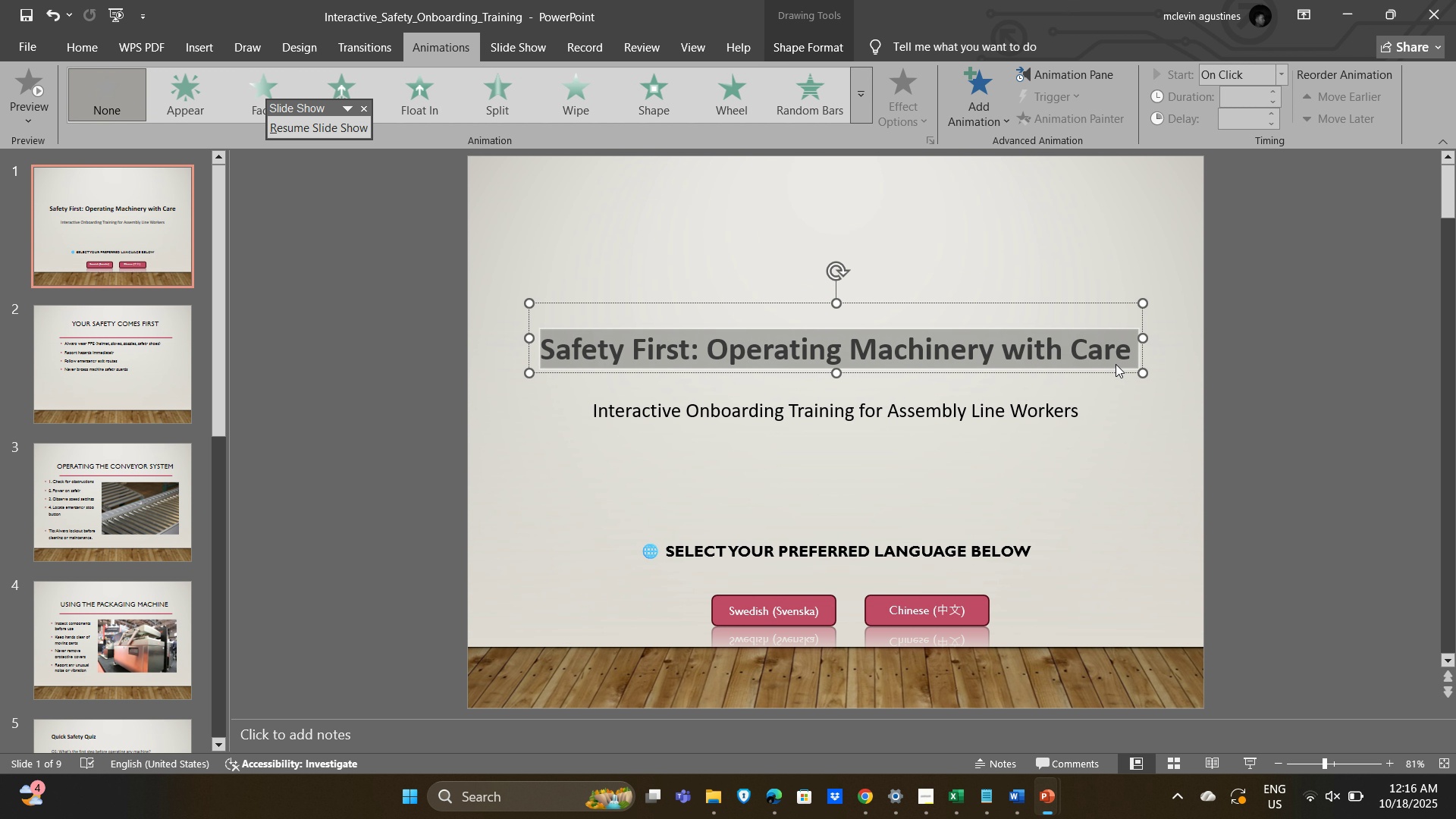 
key(Control+C)
 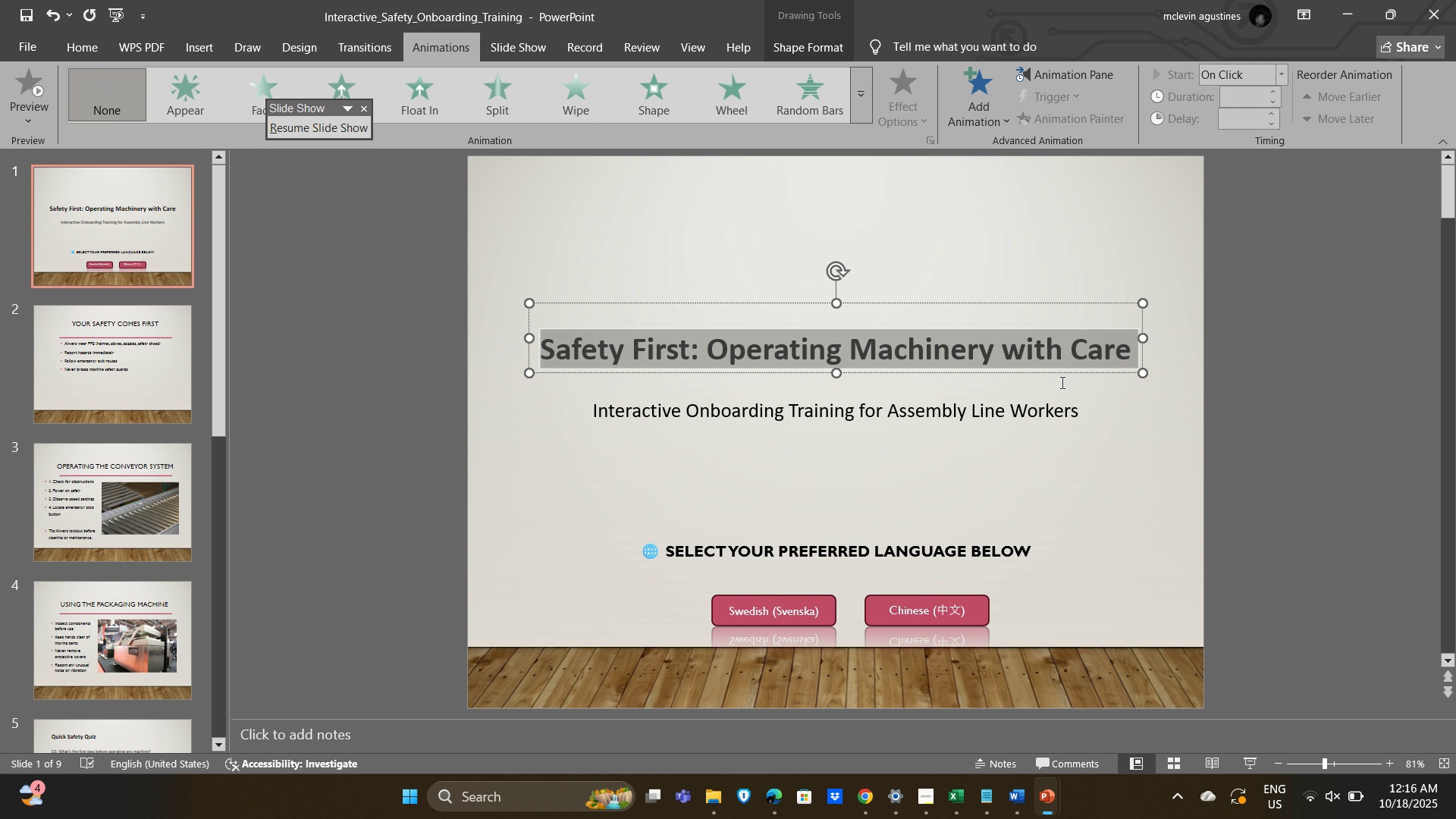 
key(Alt+Tab)
 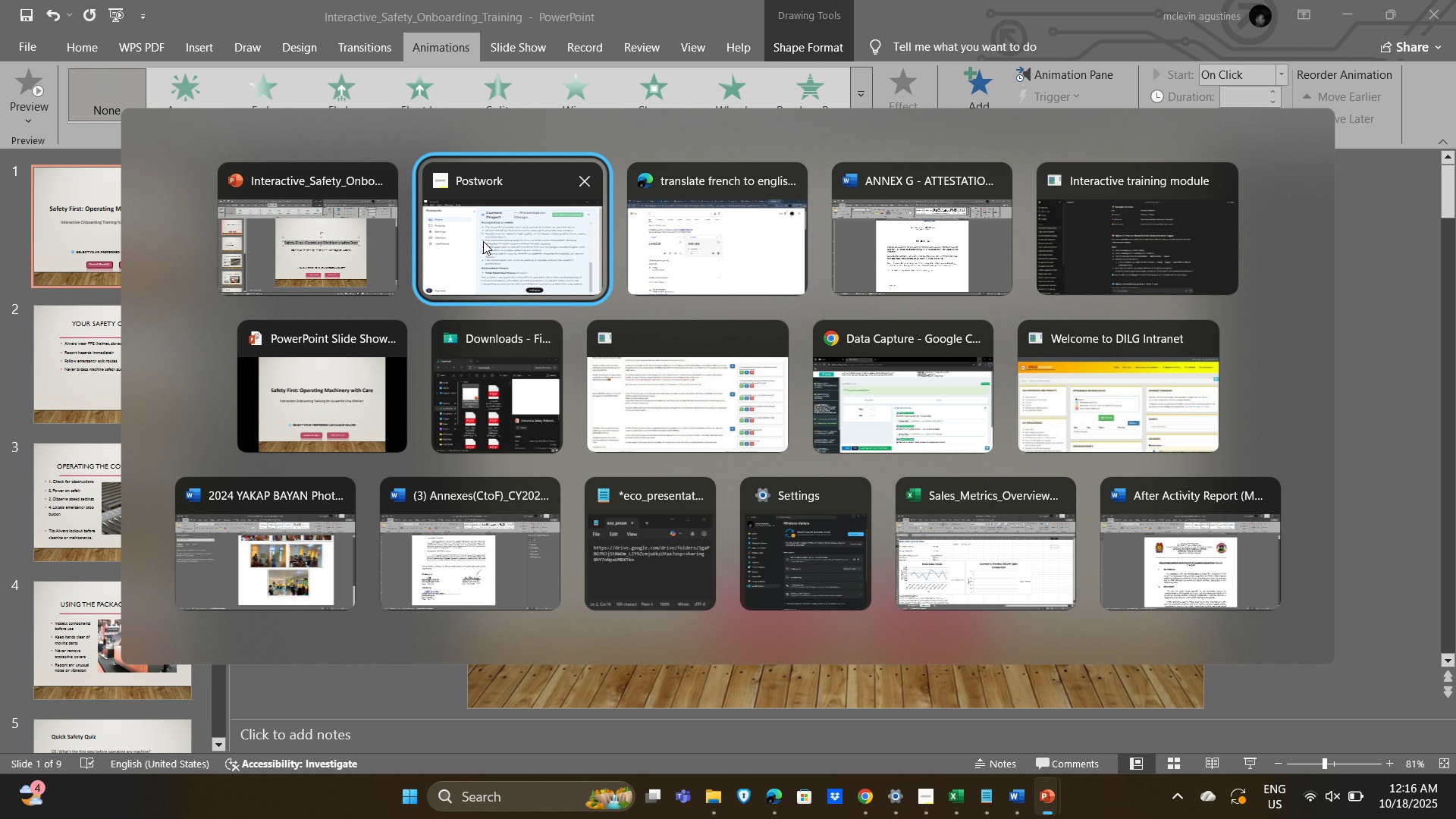 
wait(7.72)
 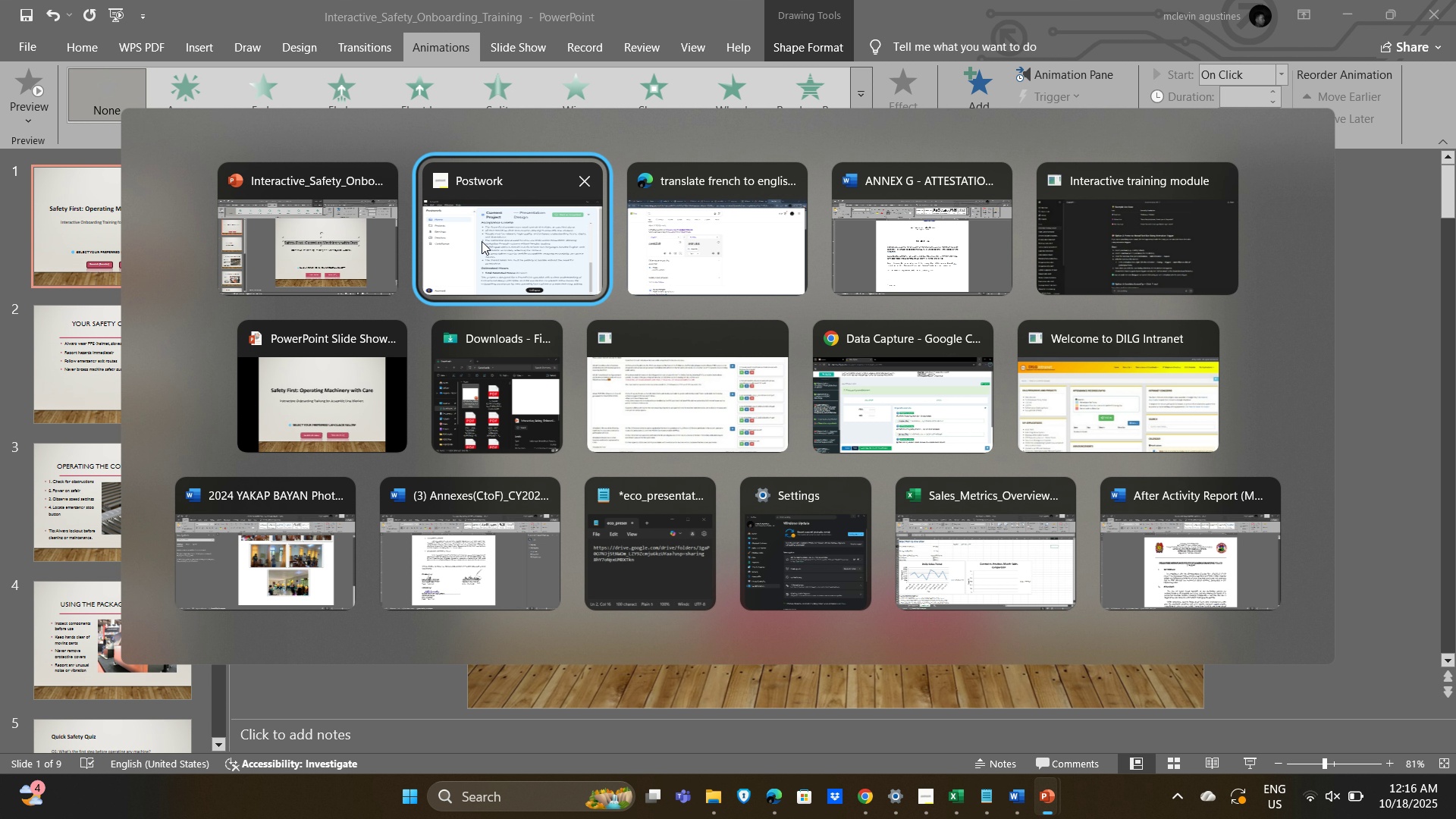 
left_click([666, 244])
 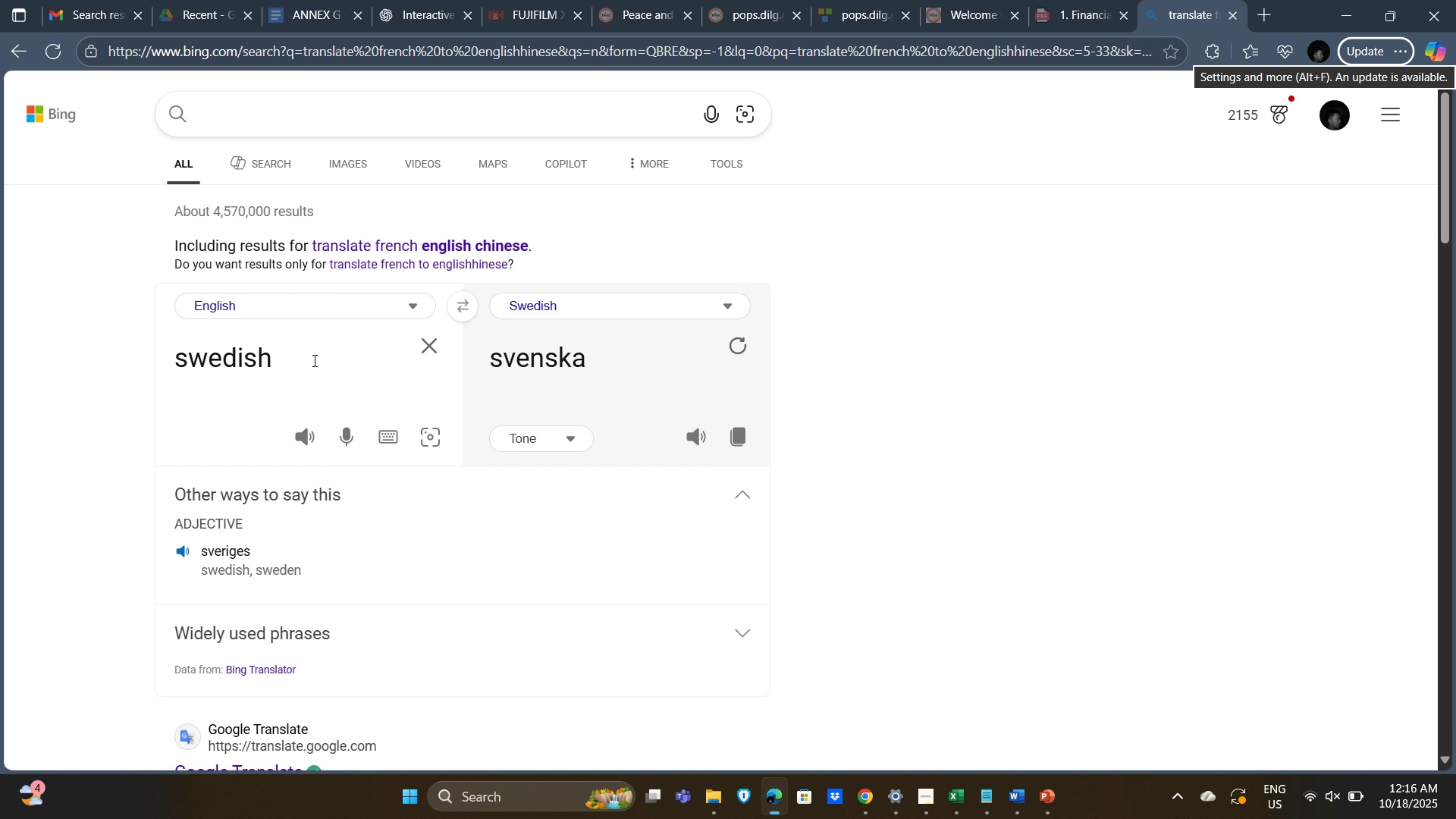 
left_click([313, 360])
 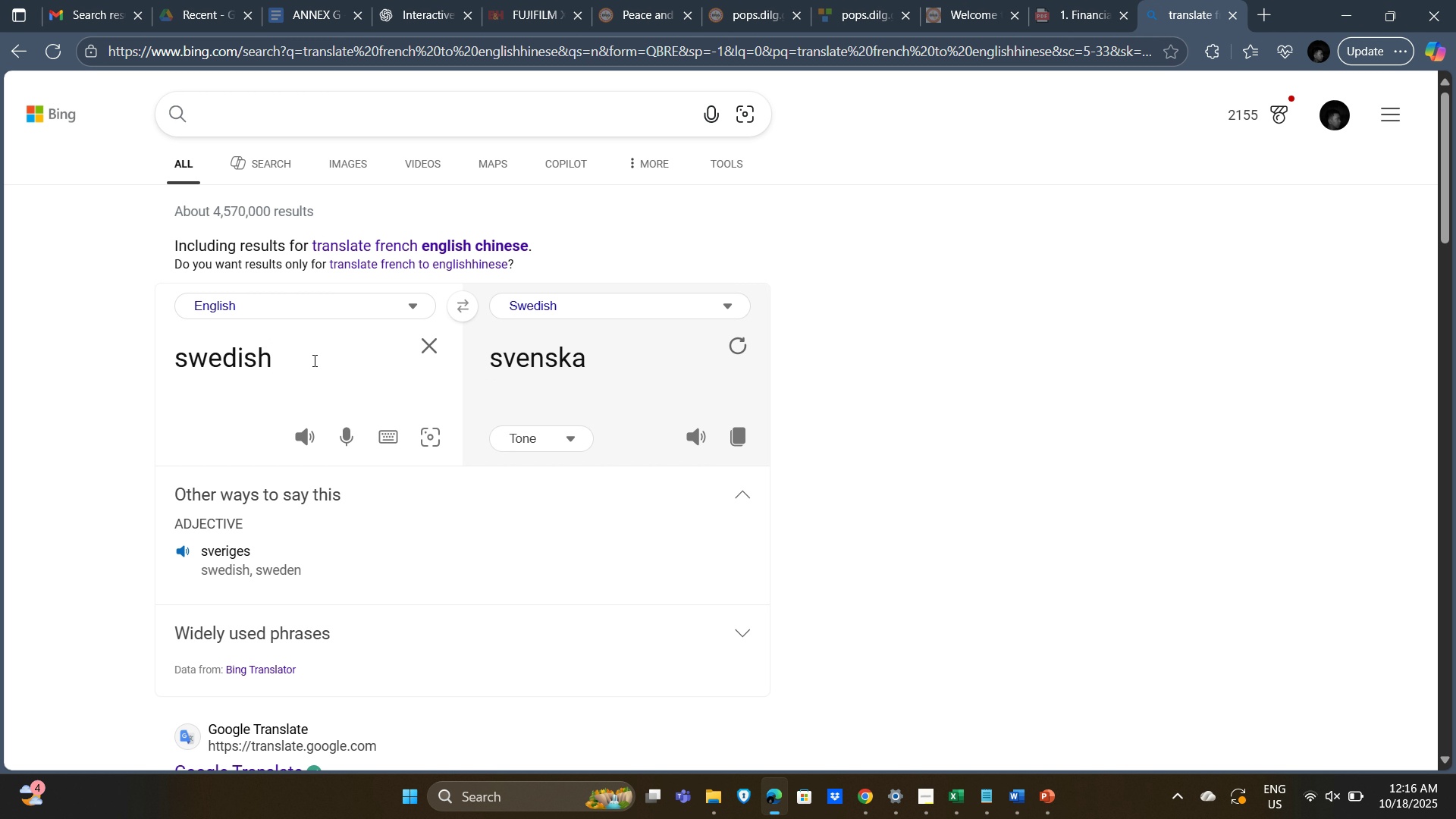 
left_click([313, 360])
 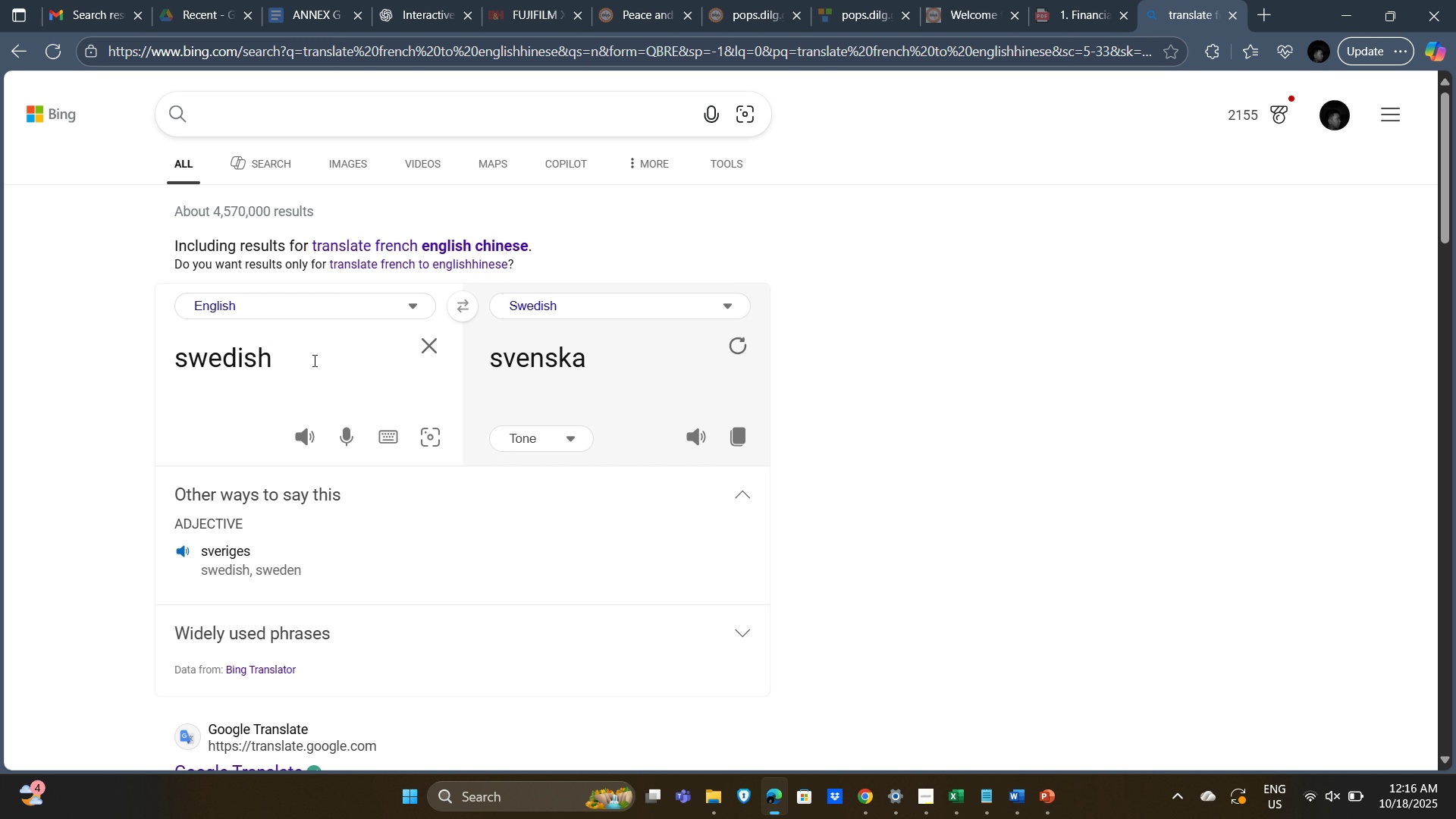 
left_click_drag(start_coordinate=[313, 360], to_coordinate=[158, 357])
 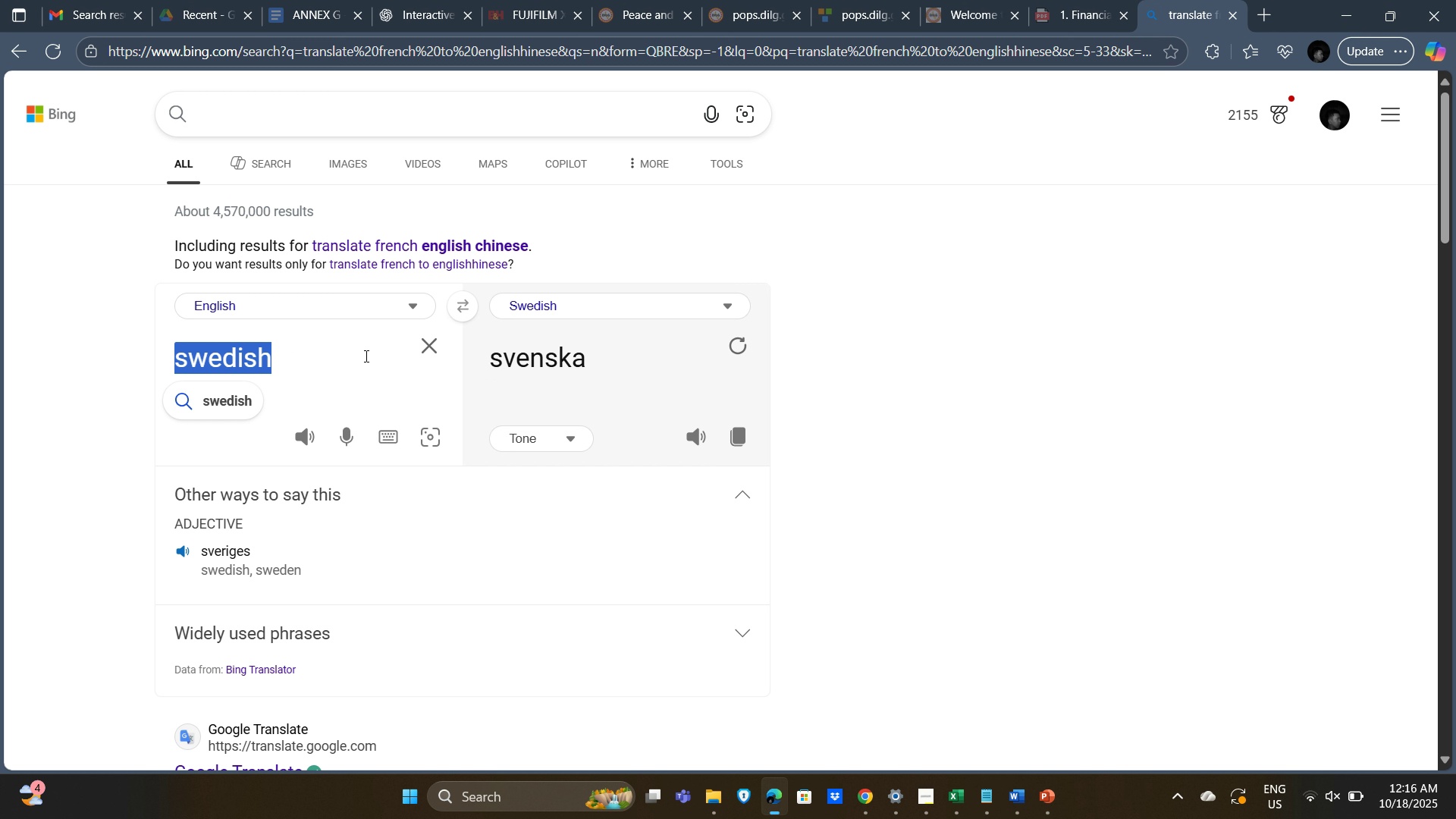 
key(Control+V)
 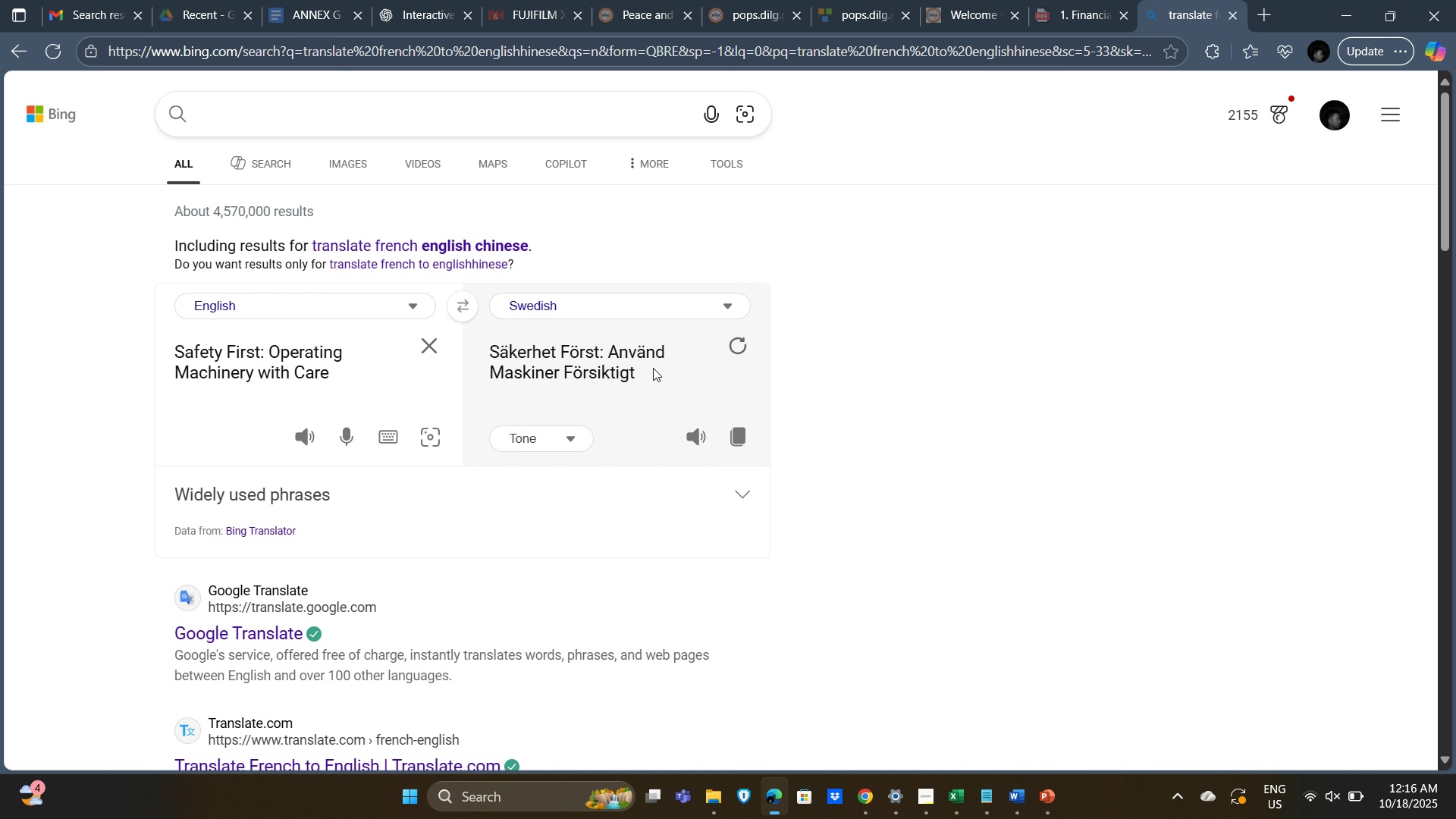 
wait(5.36)
 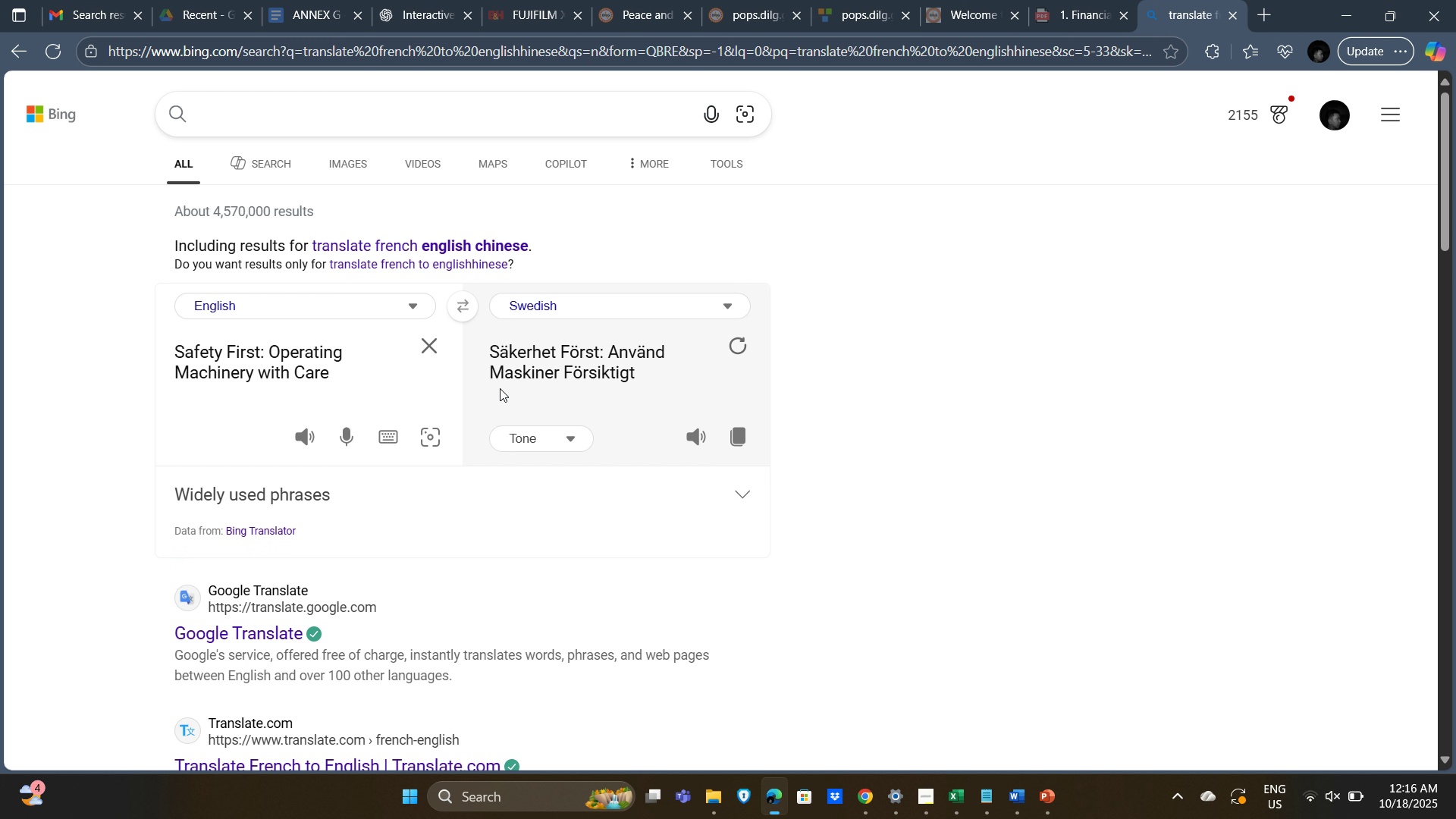 
left_click_drag(start_coordinate=[632, 375], to_coordinate=[592, 369])
 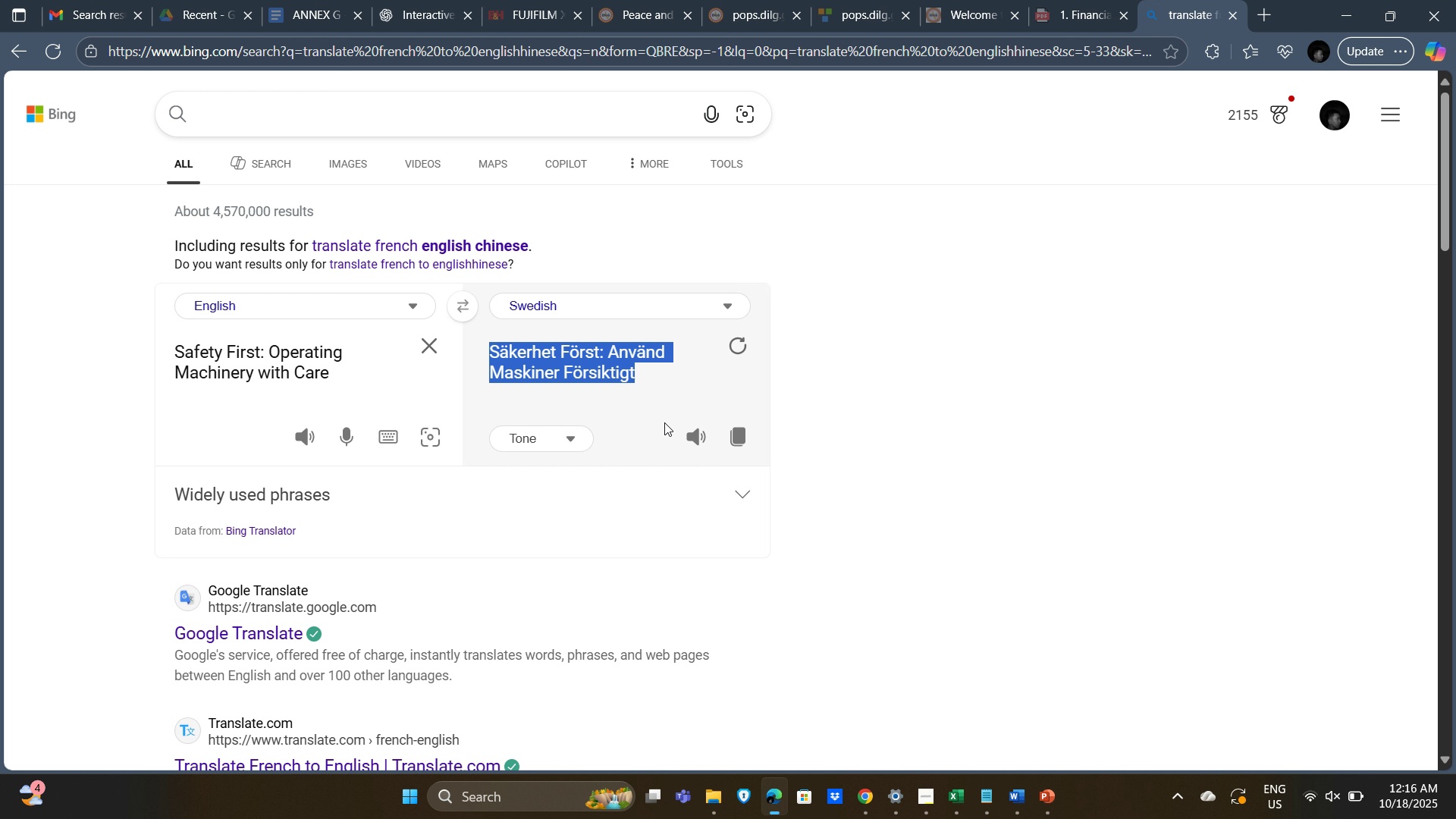 
key(Control+C)
 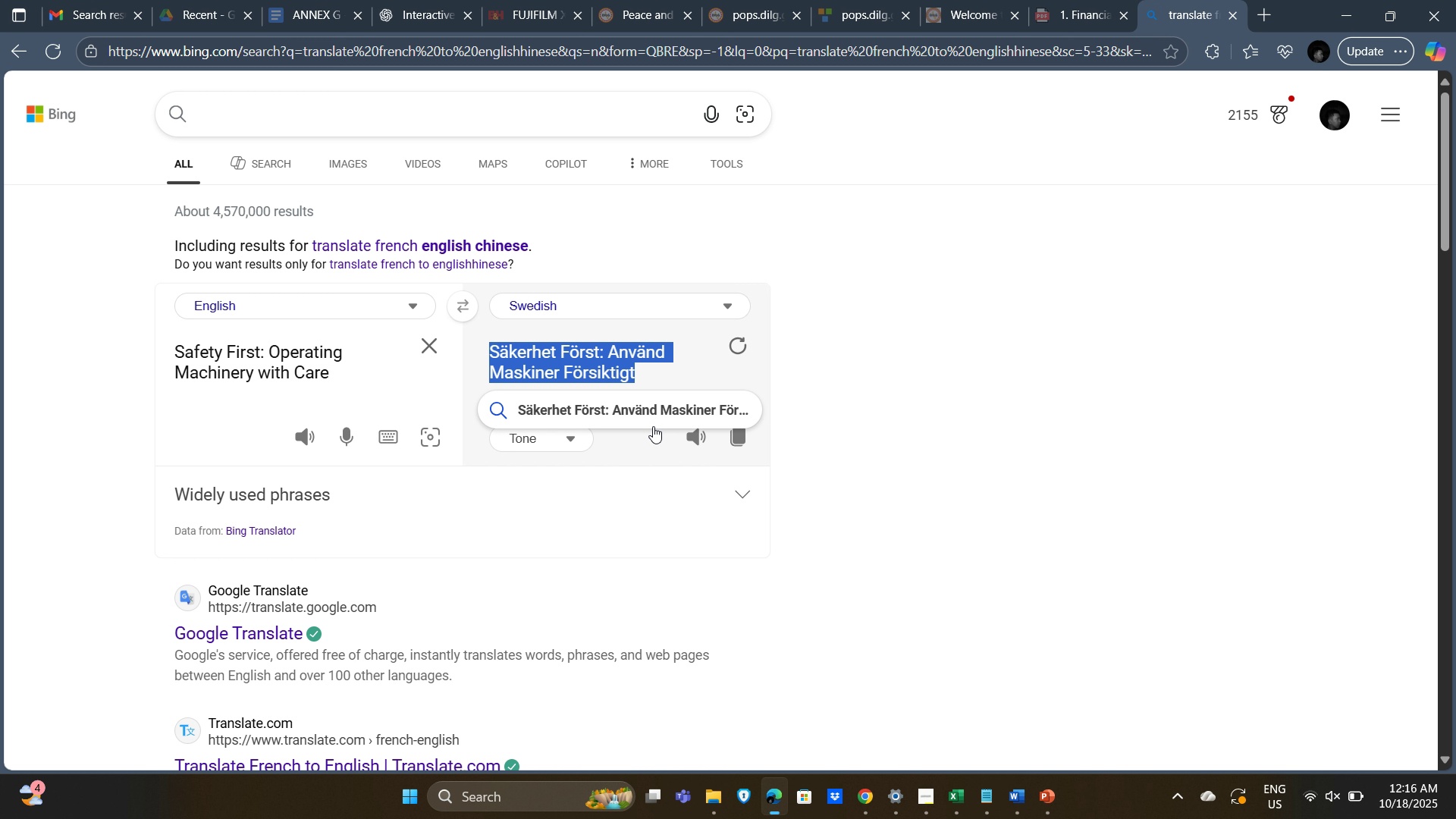 
key(Alt+Tab)
 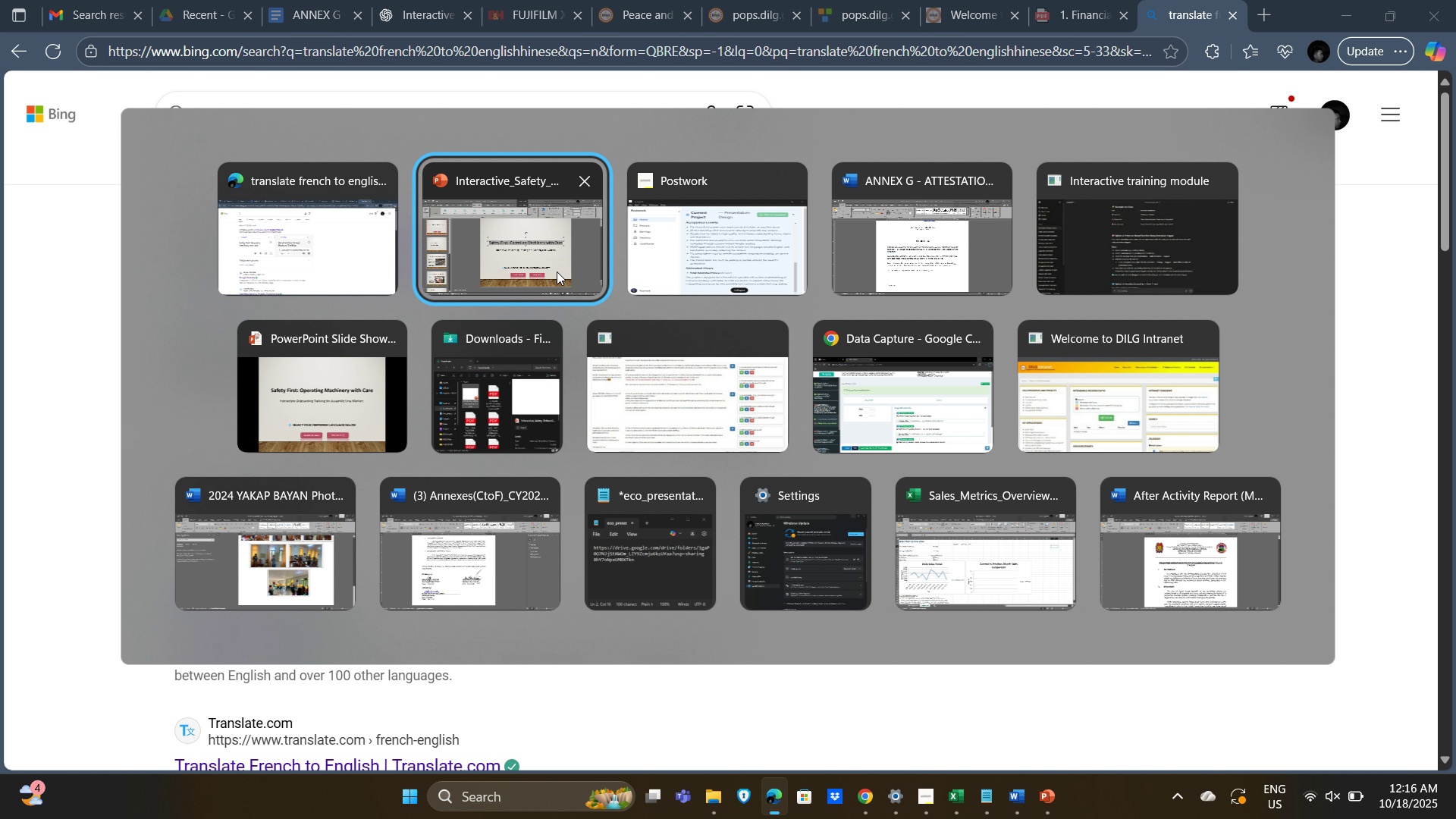 
left_click([557, 271])
 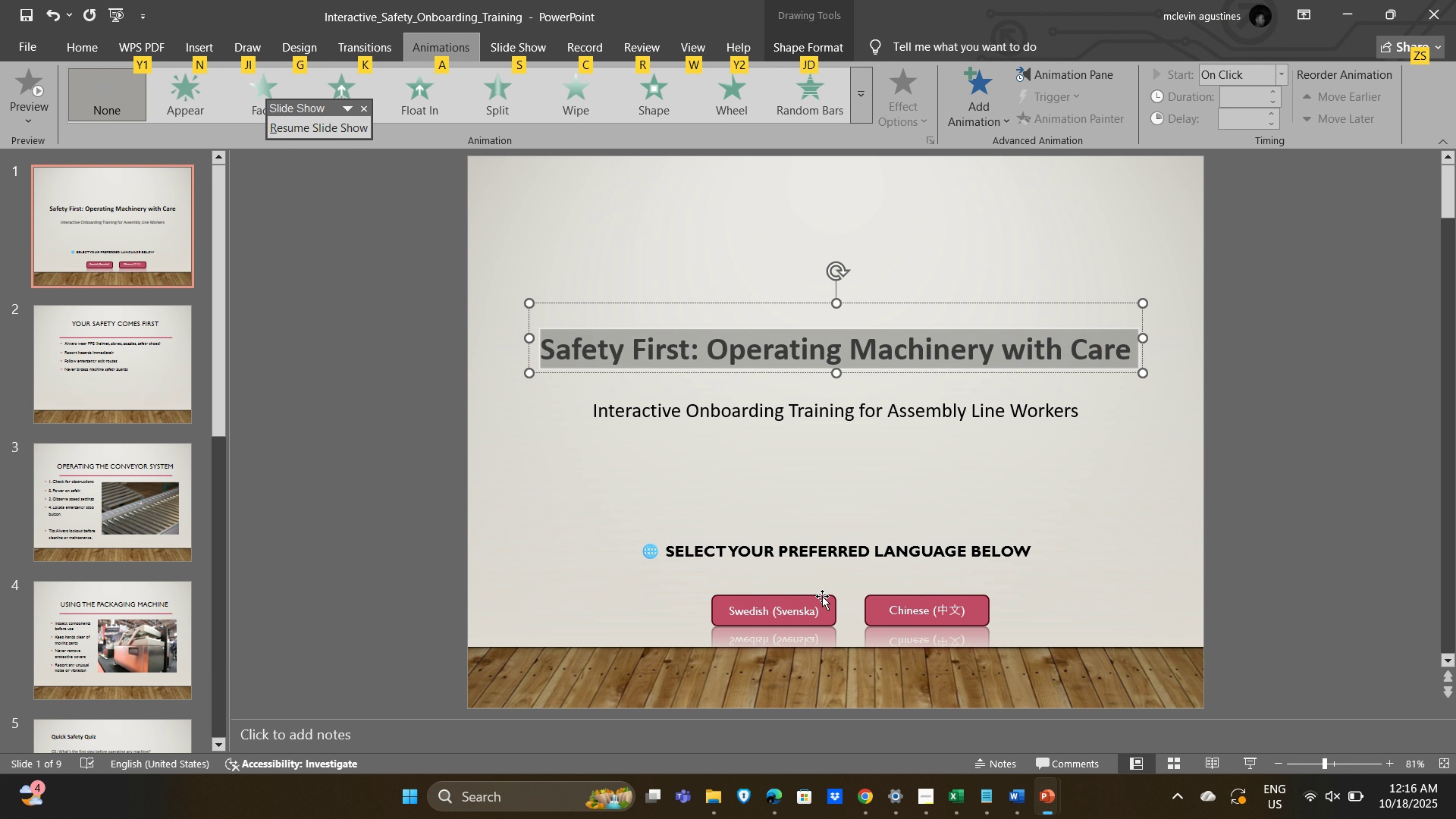 
left_click([822, 596])
 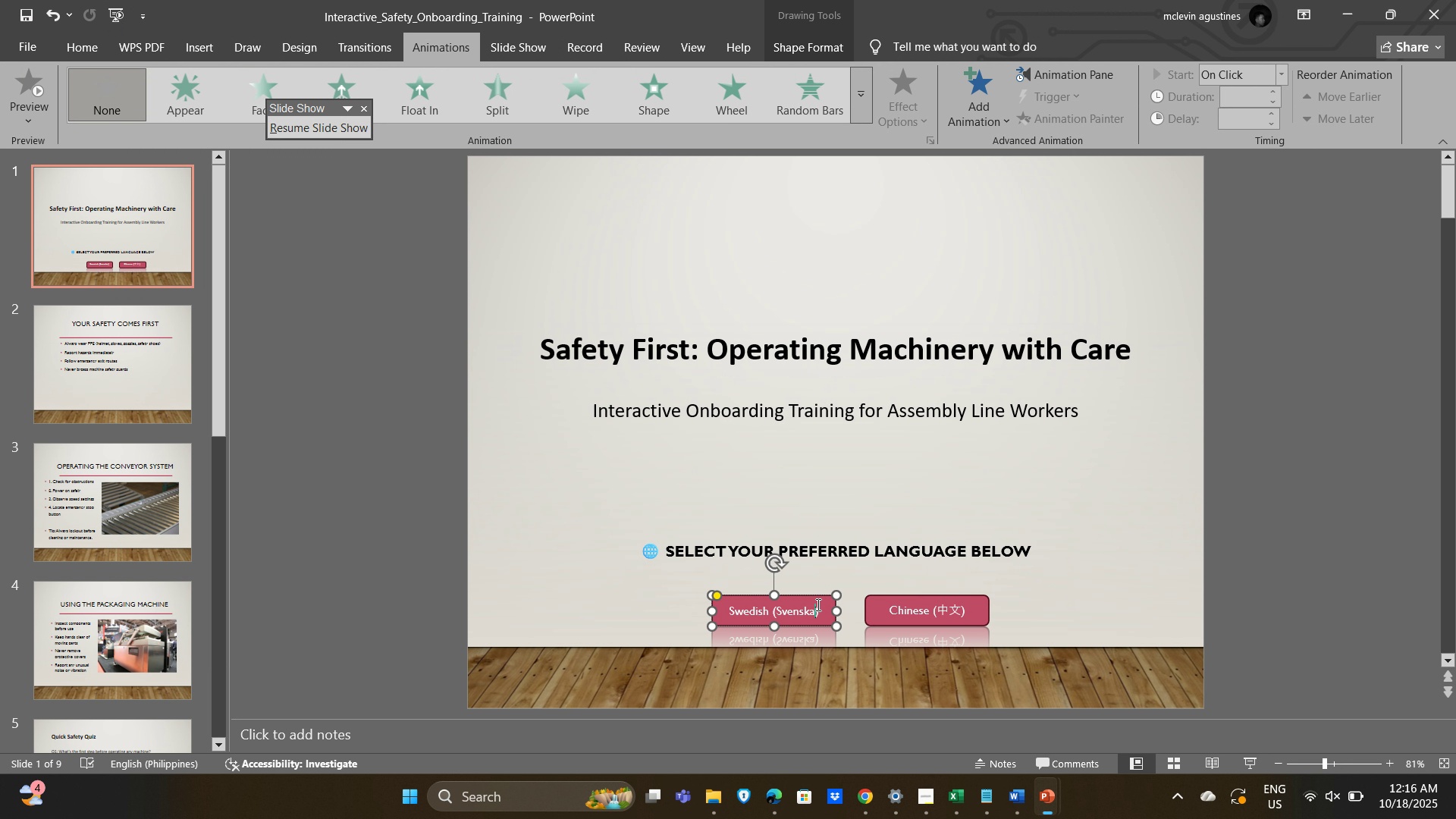 
left_click([817, 604])
 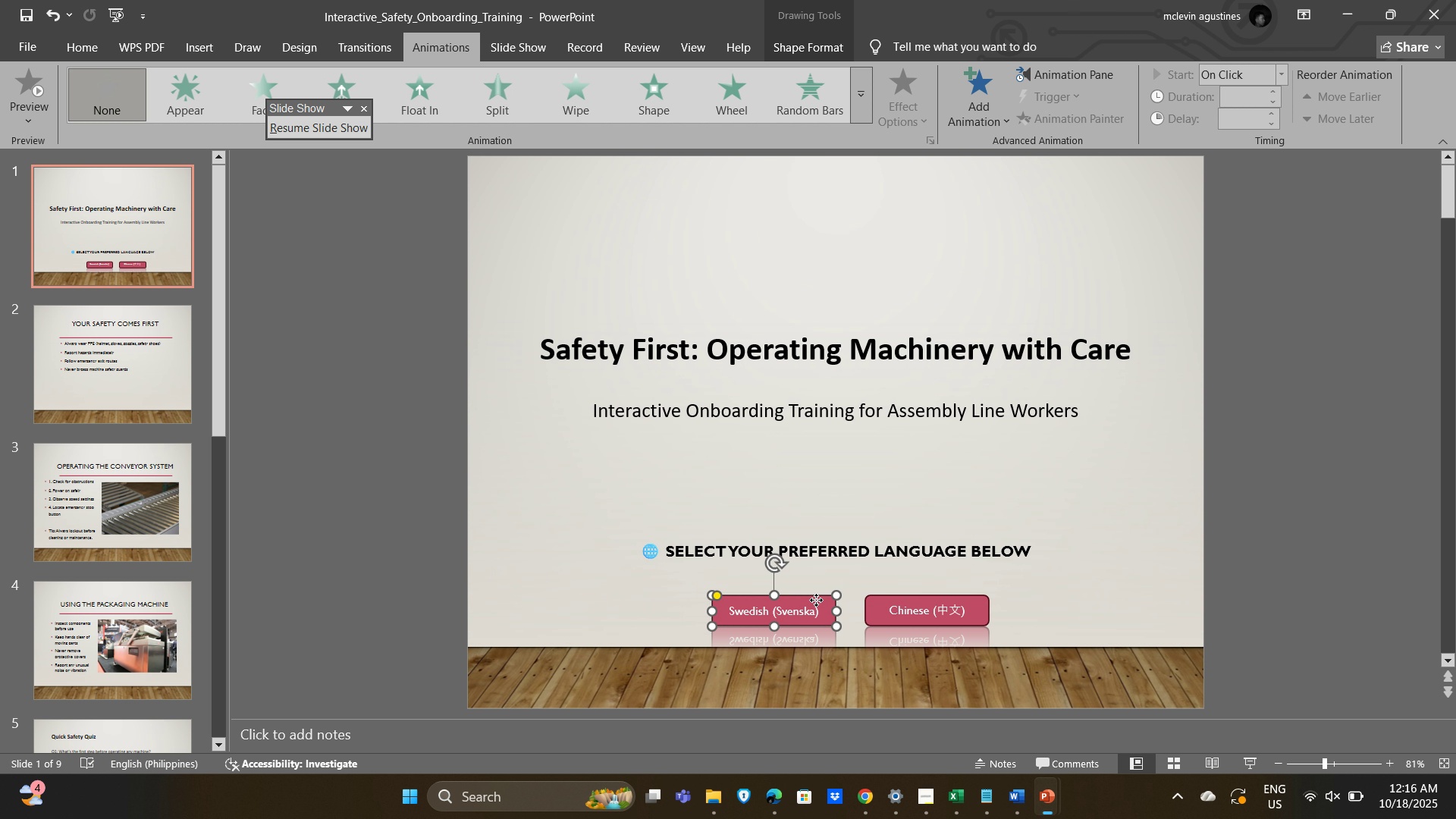 
left_click([816, 600])
 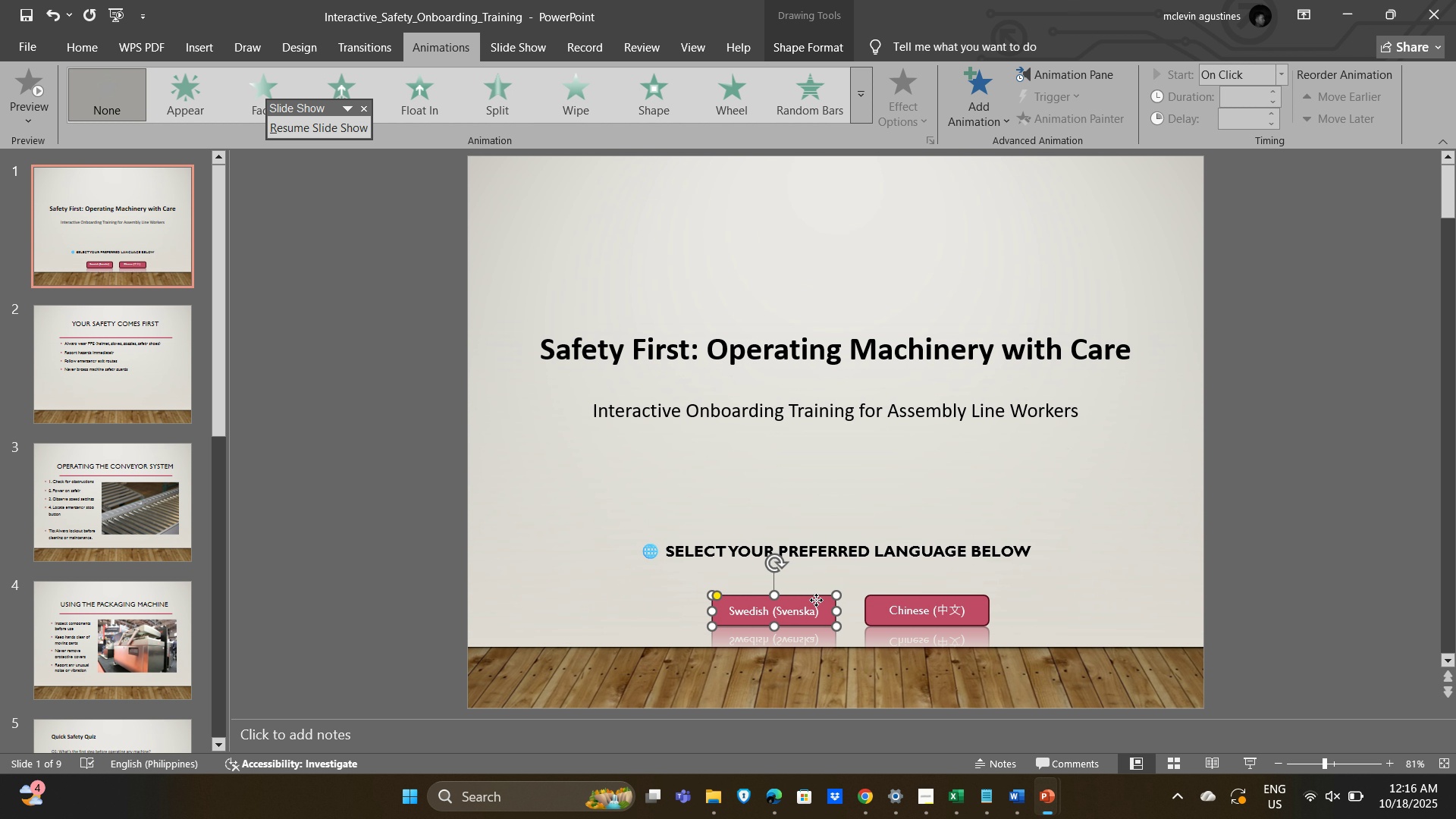 
left_click_drag(start_coordinate=[816, 600], to_coordinate=[723, 570])
 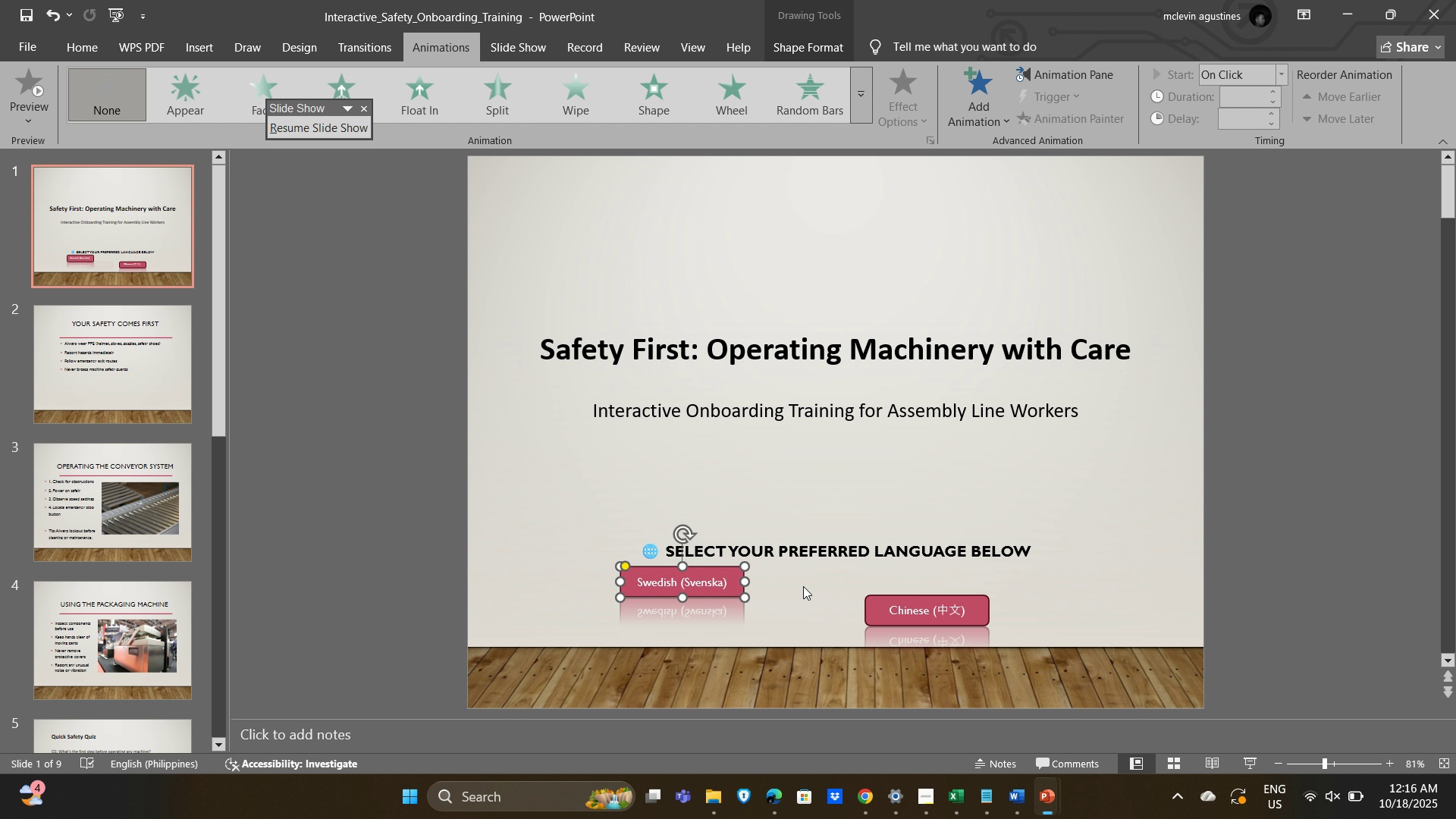 
left_click([803, 586])
 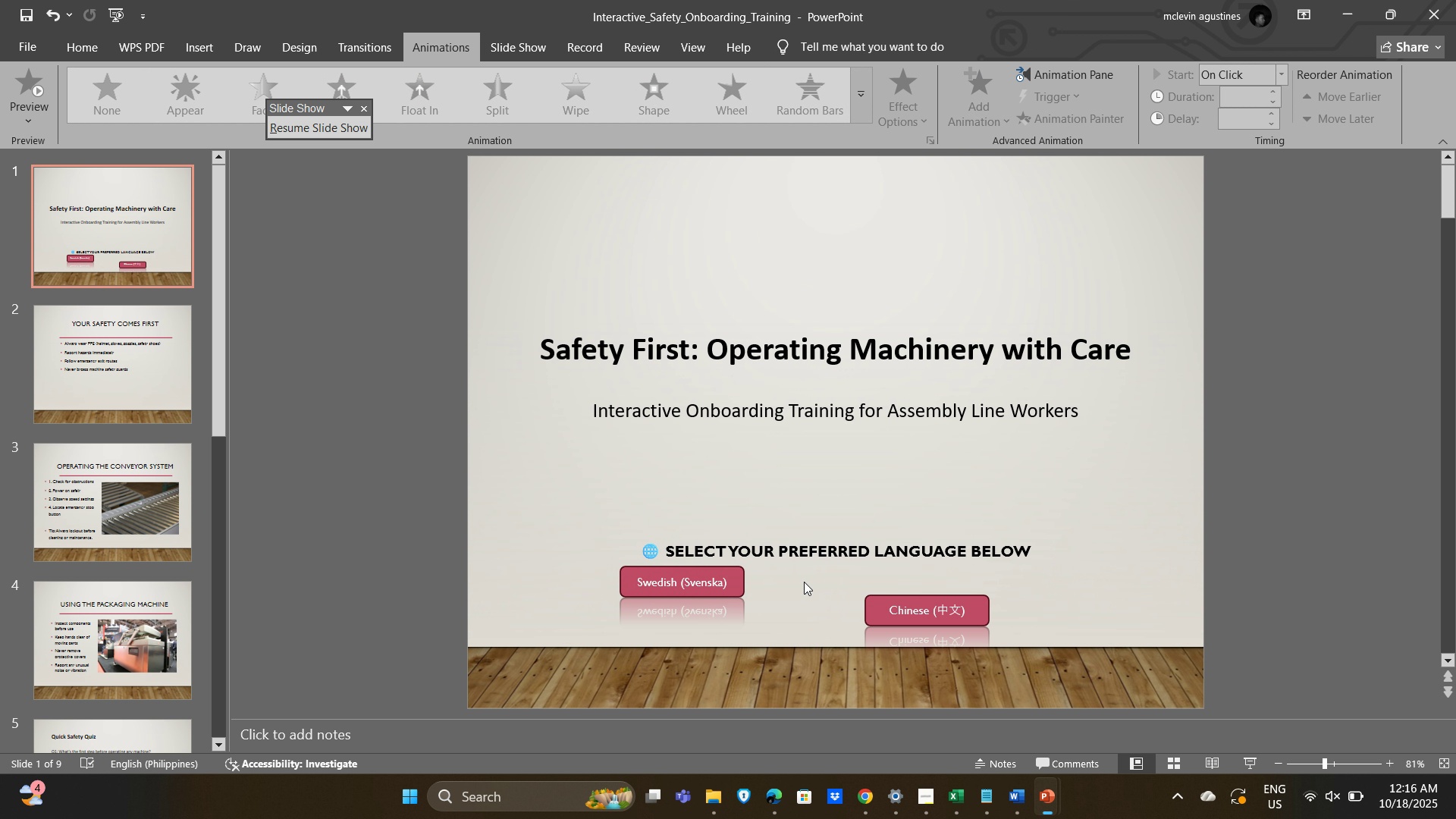 
key(Control+V)
 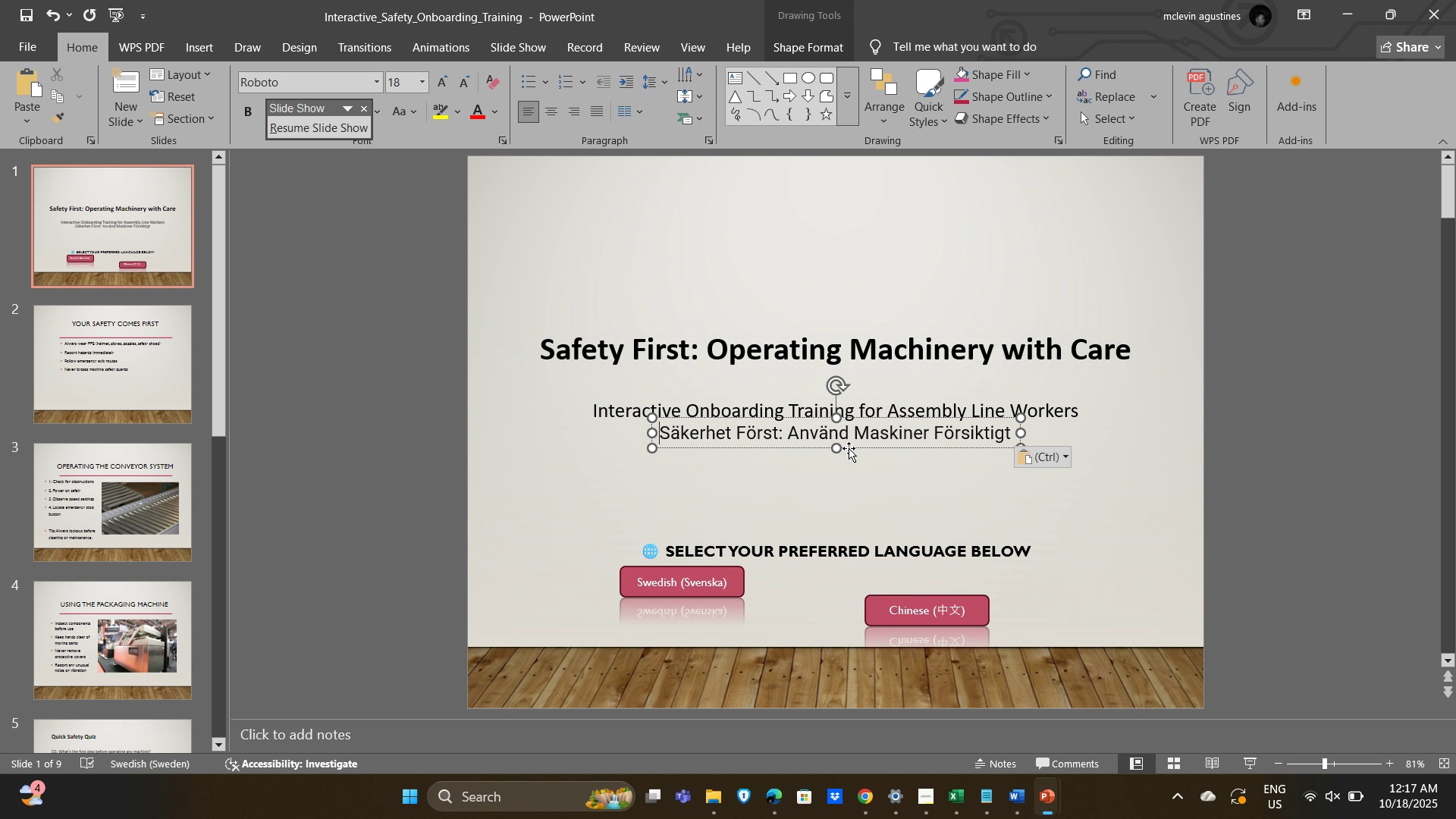 
left_click_drag(start_coordinate=[859, 448], to_coordinate=[952, 597])
 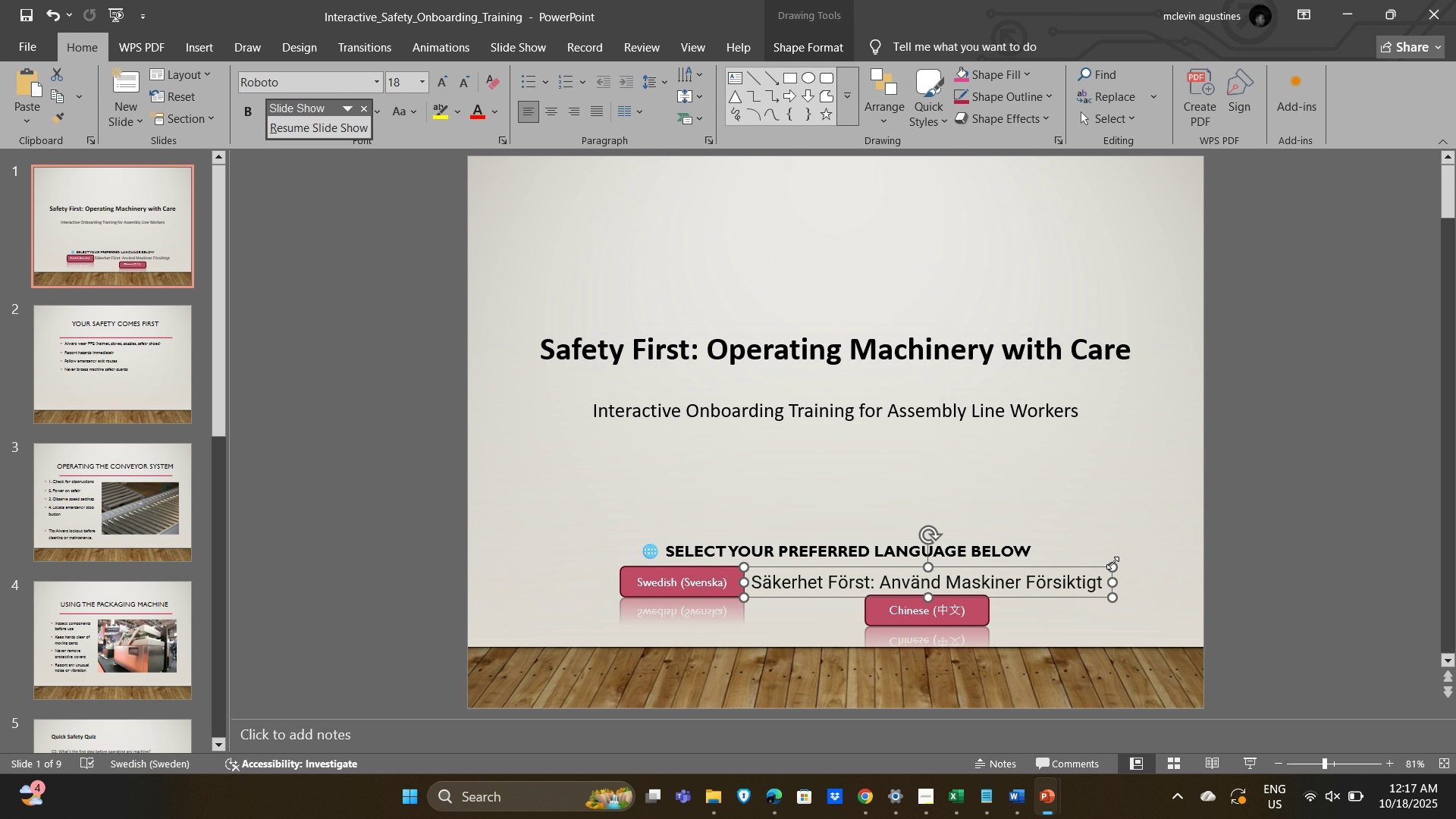 
left_click_drag(start_coordinate=[1112, 564], to_coordinate=[1136, 564])
 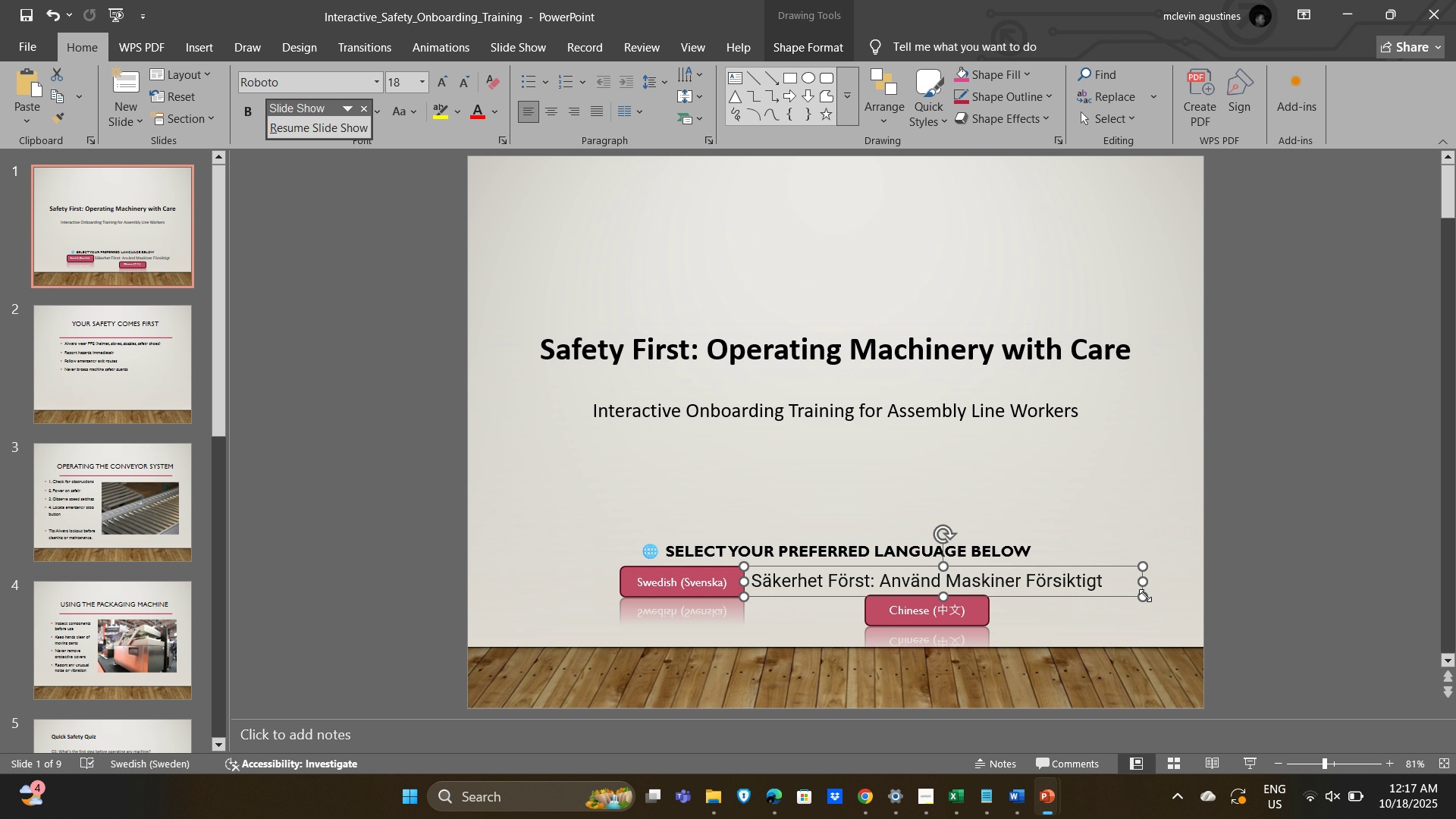 
left_click_drag(start_coordinate=[1145, 595], to_coordinate=[1122, 593])
 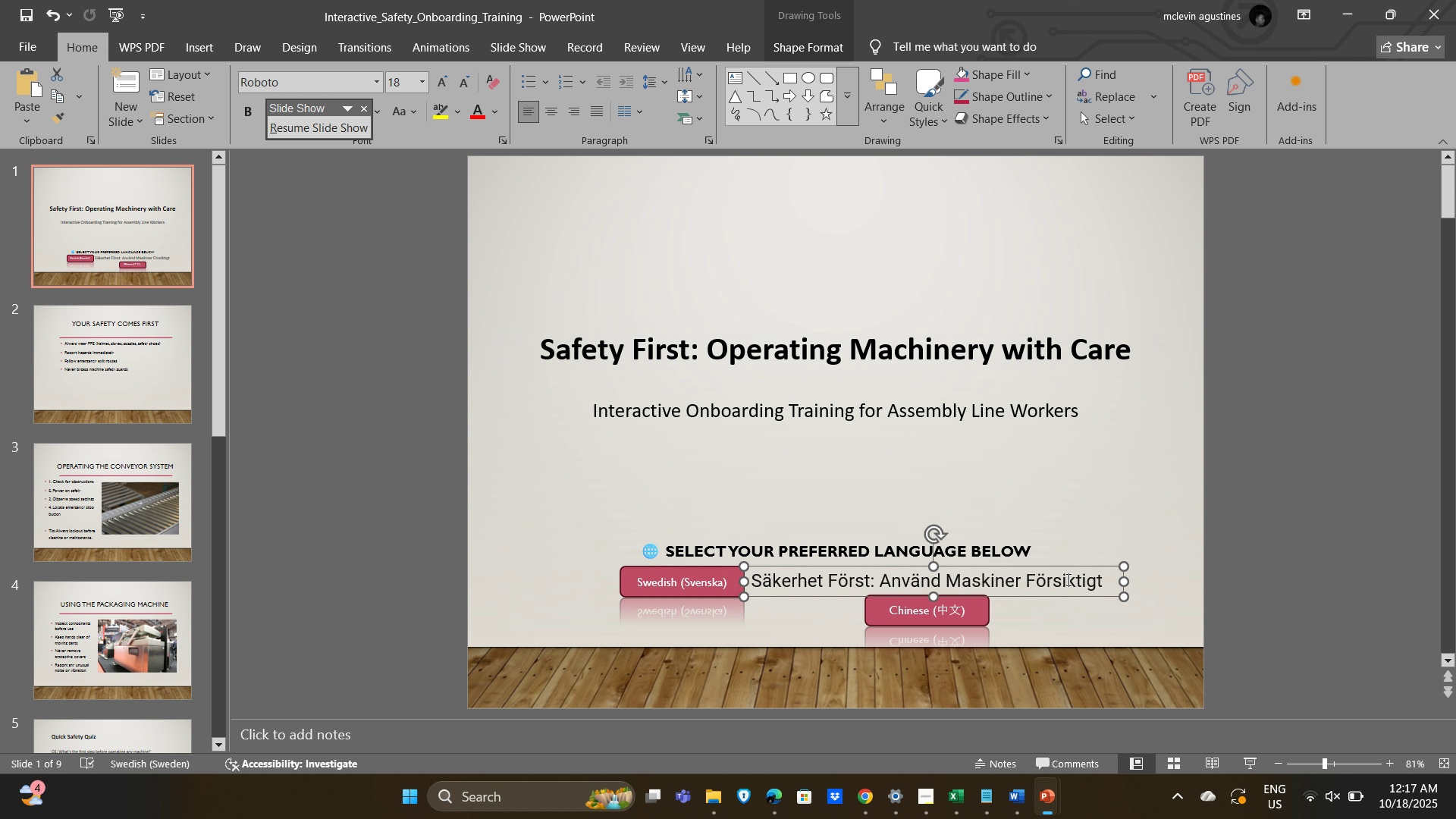 
left_click([1067, 579])
 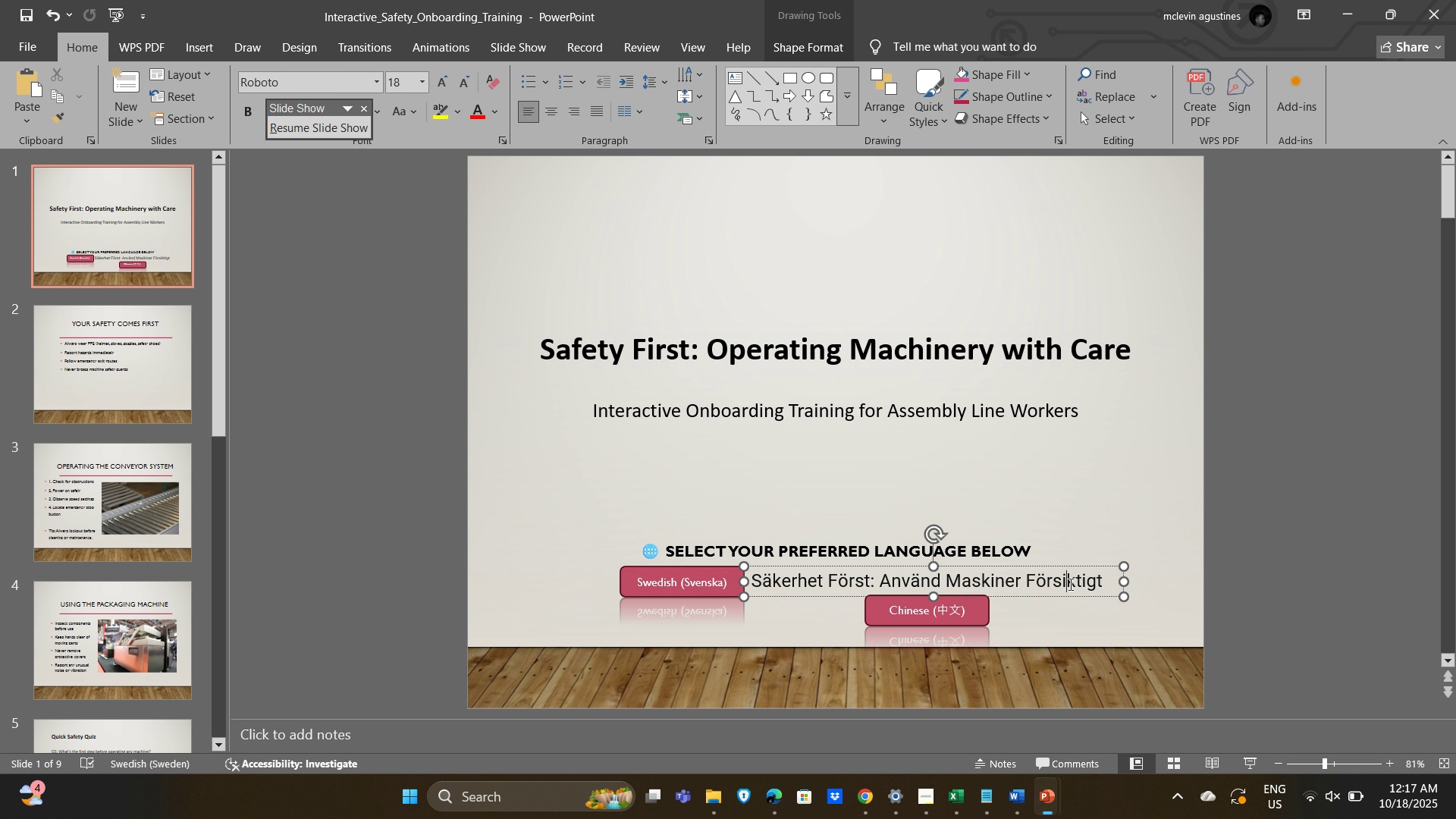 
key(Control+A)
 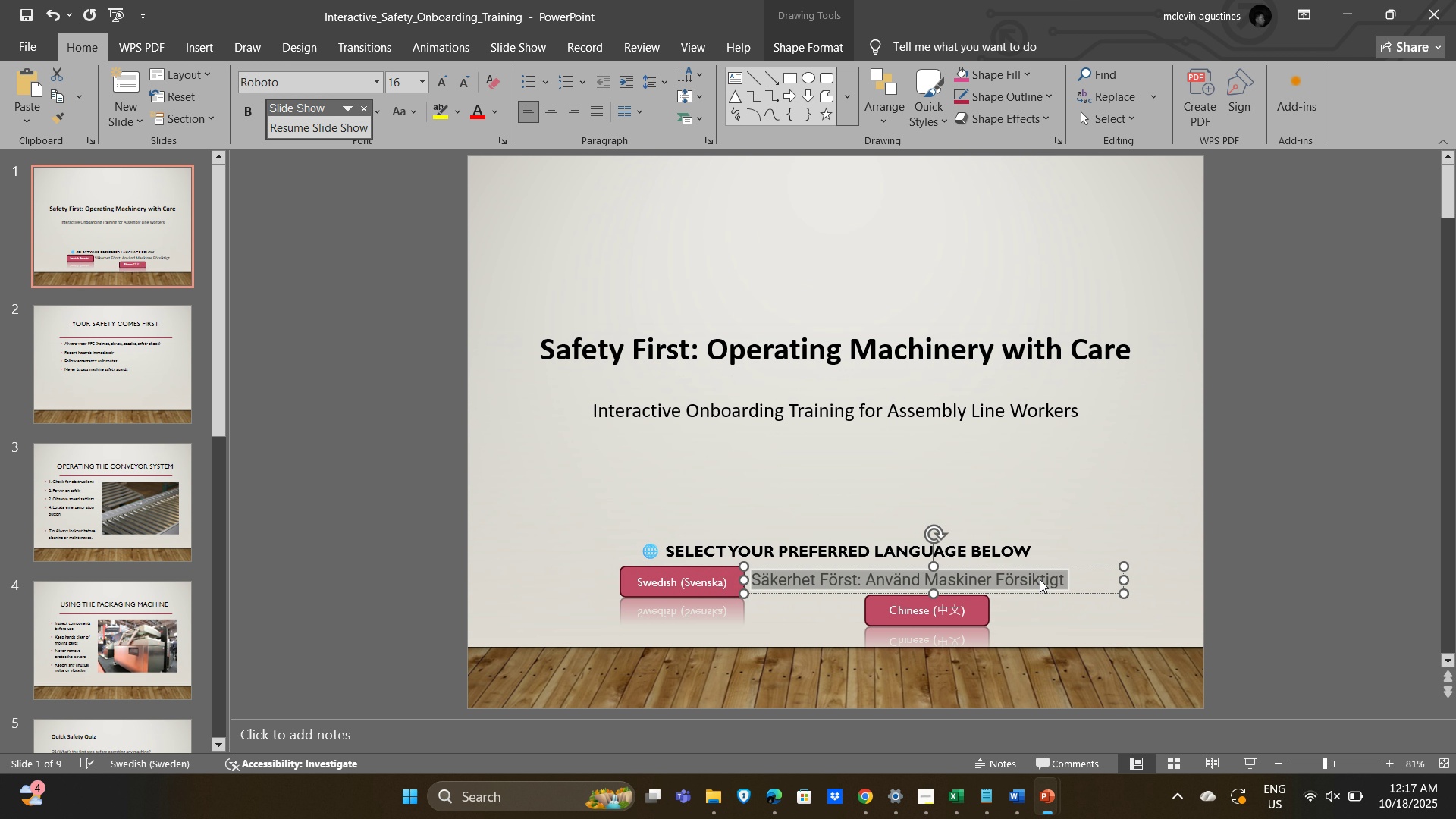 
key(Control+BracketLeft)
 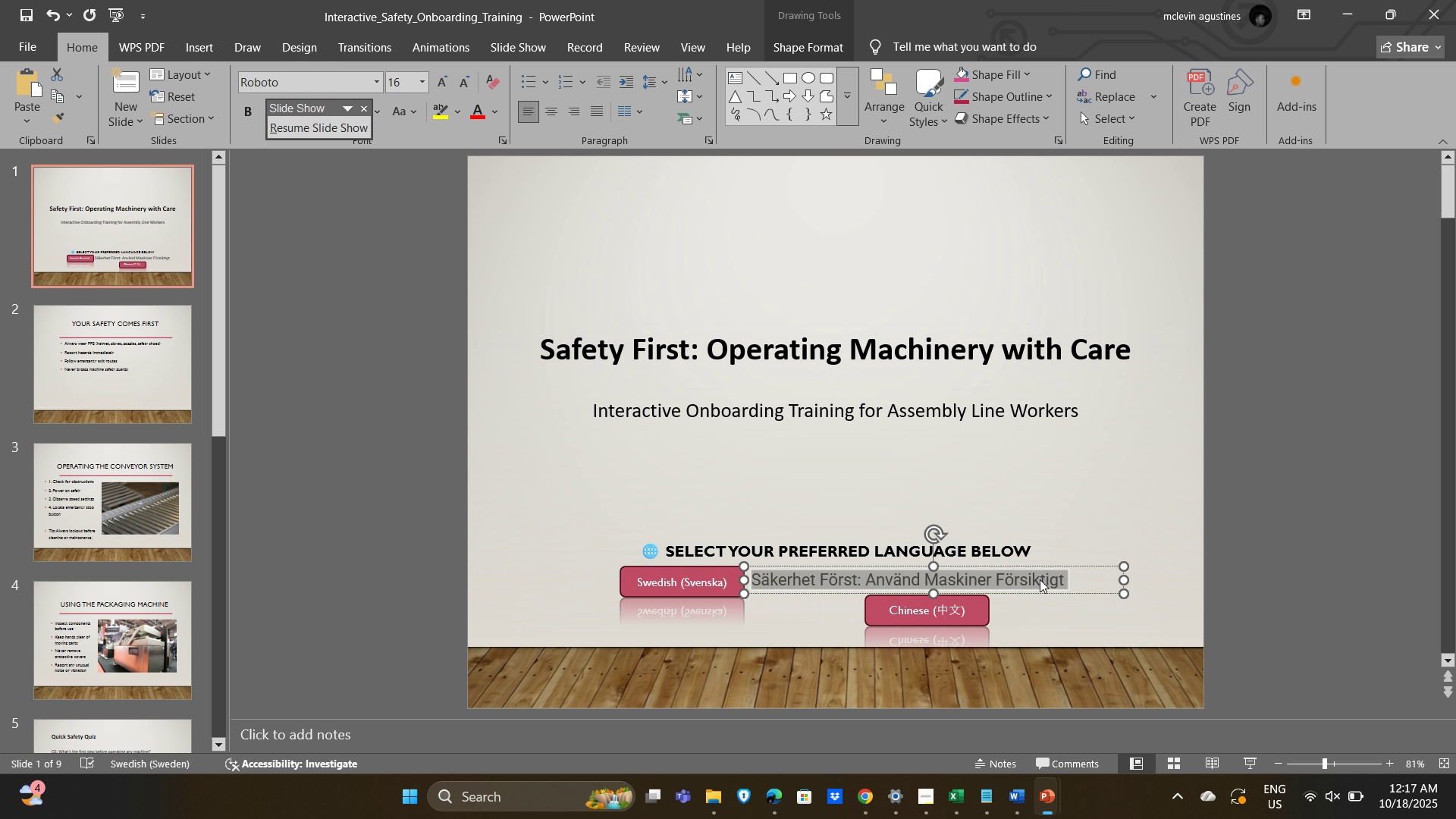 
key(Control+BracketLeft)
 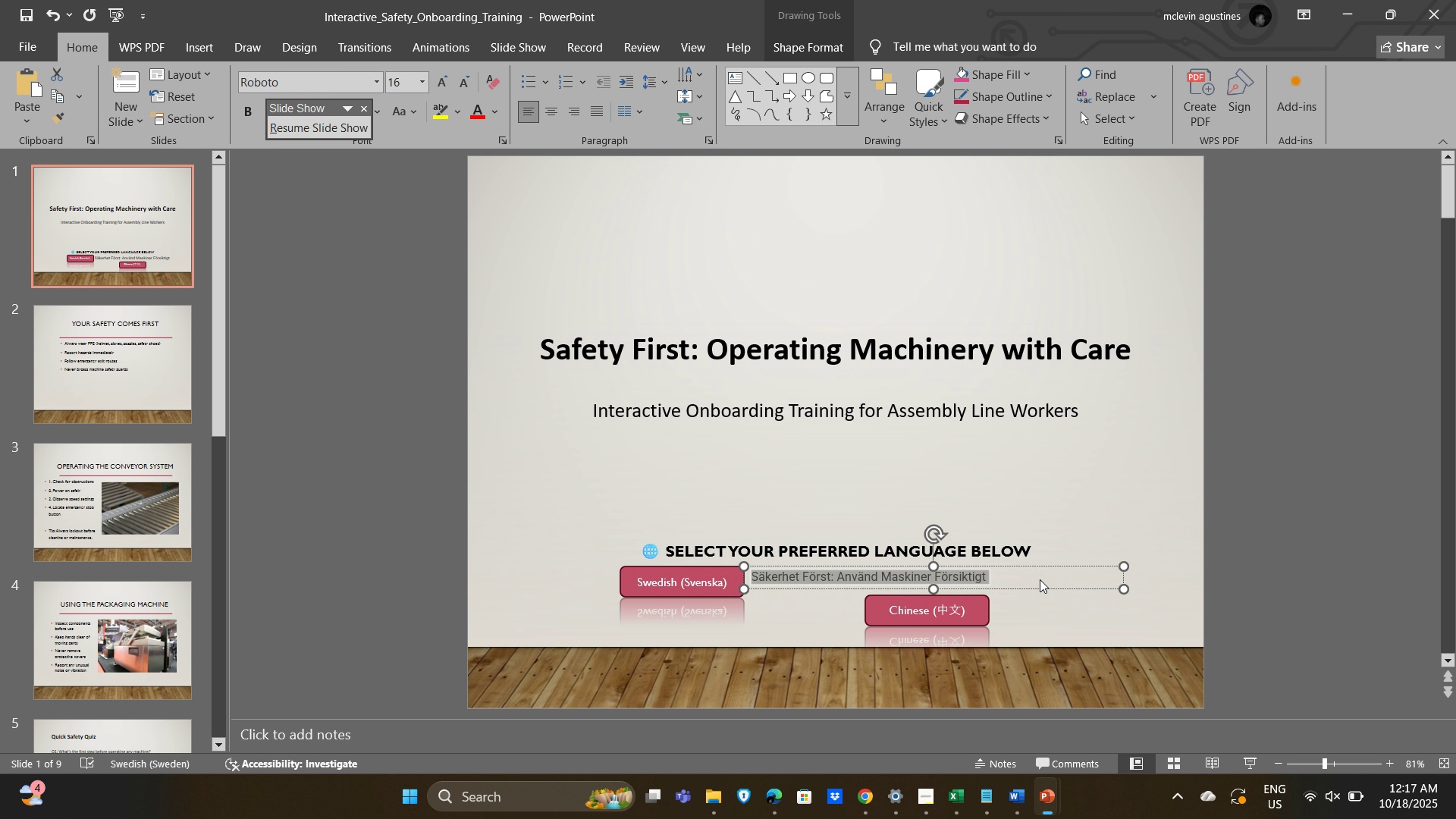 
key(Control+BracketLeft)
 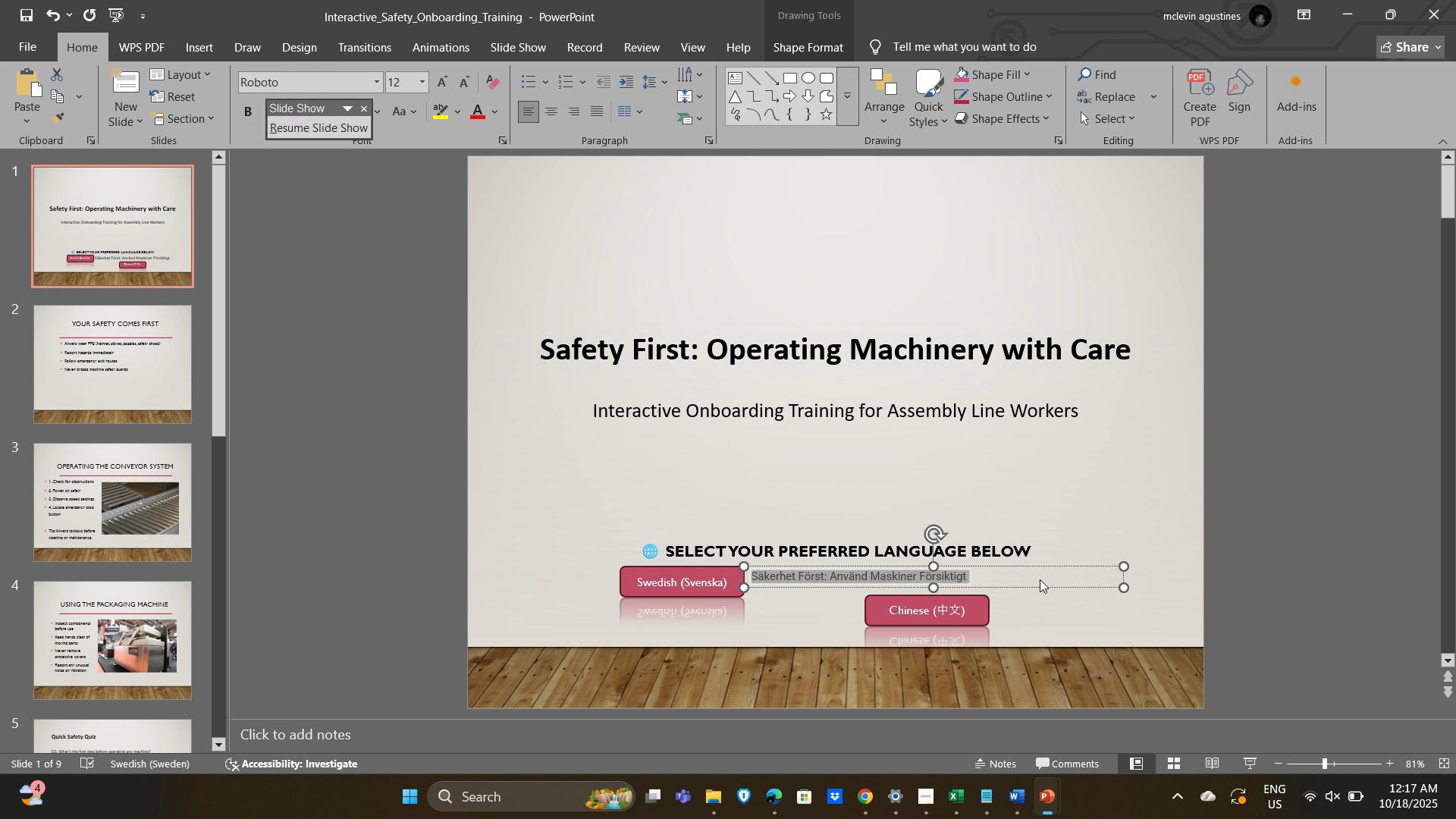 
key(Control+BracketLeft)
 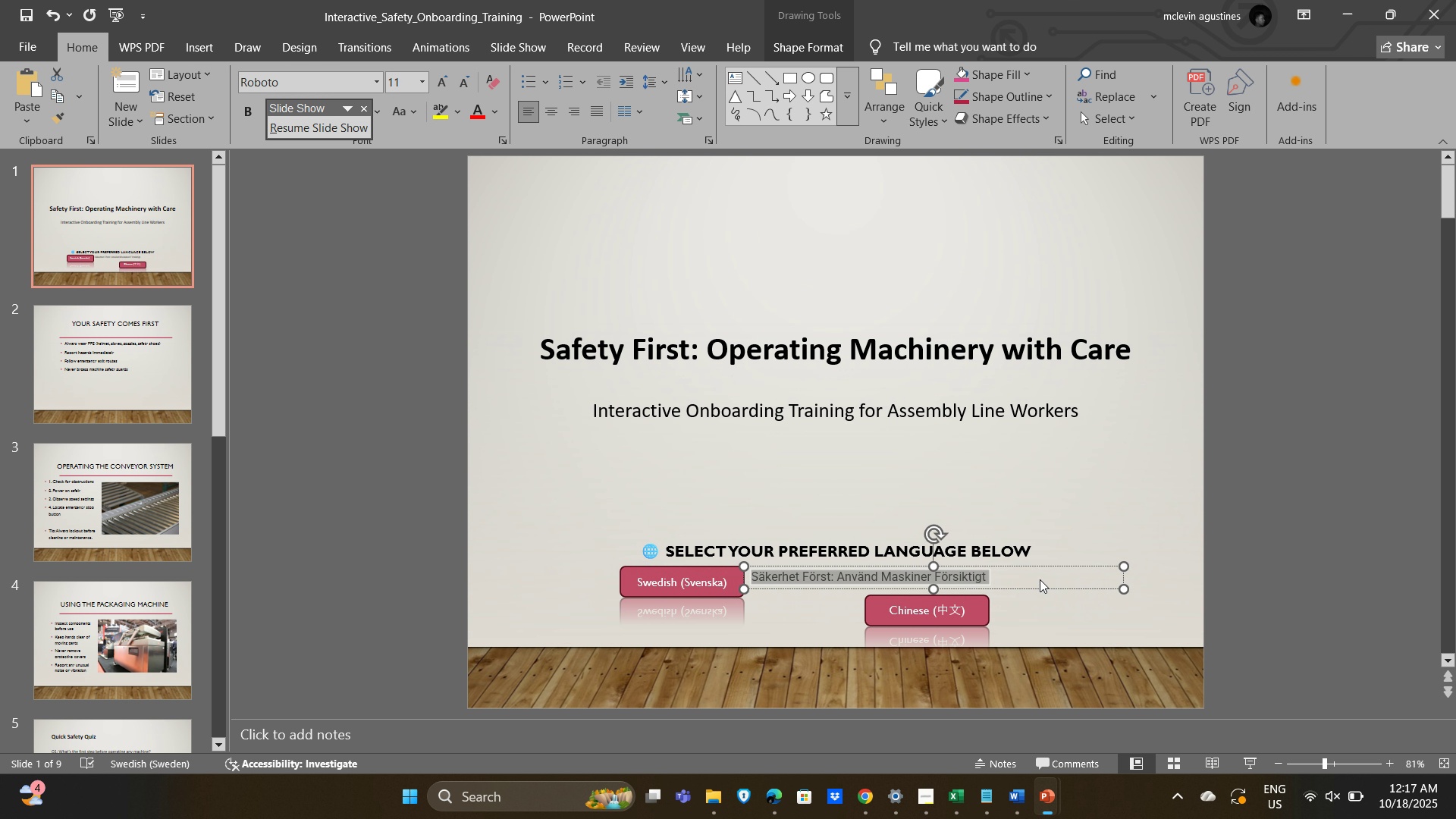 
key(Control+BracketRight)
 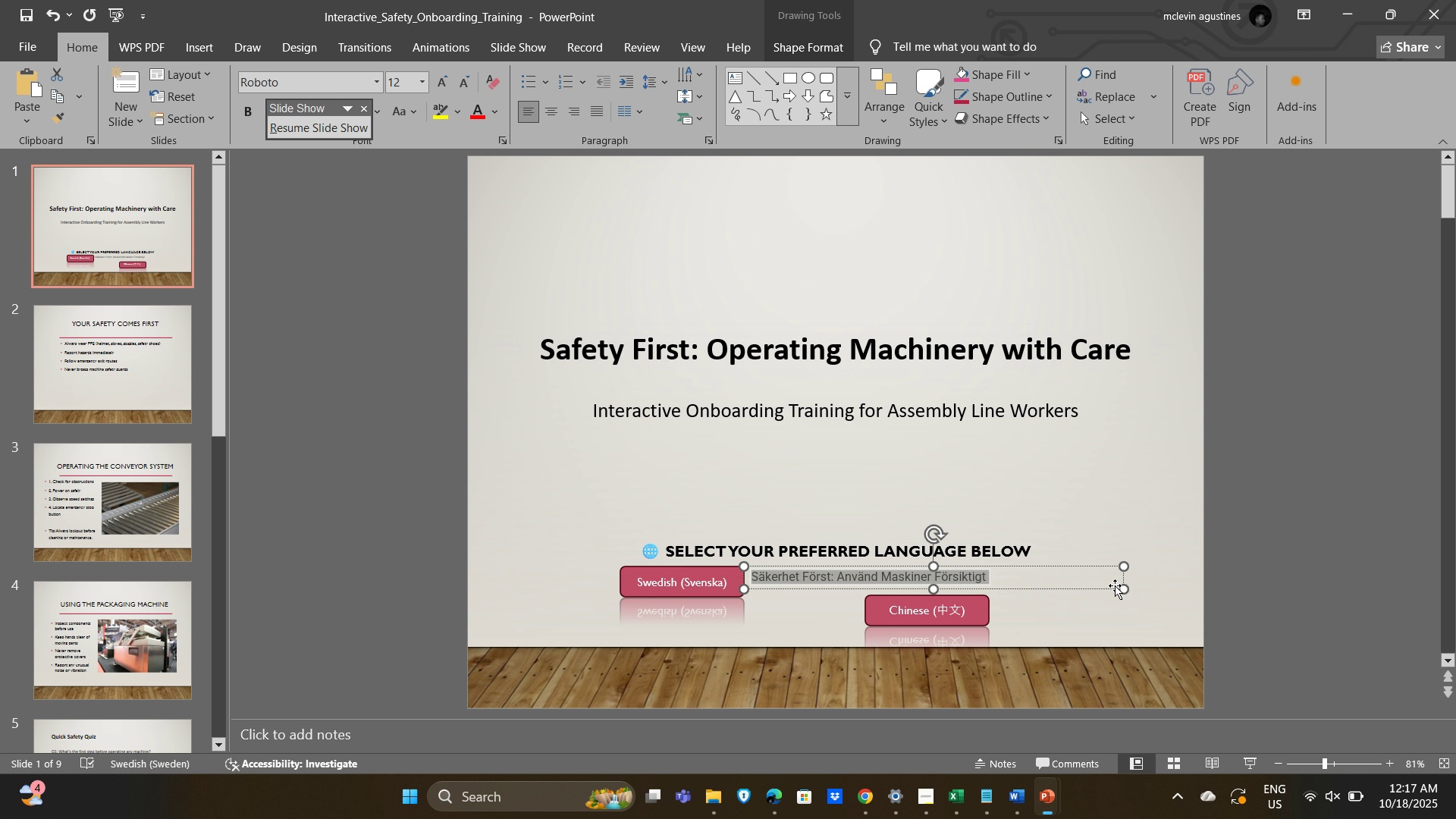 
left_click([1106, 535])
 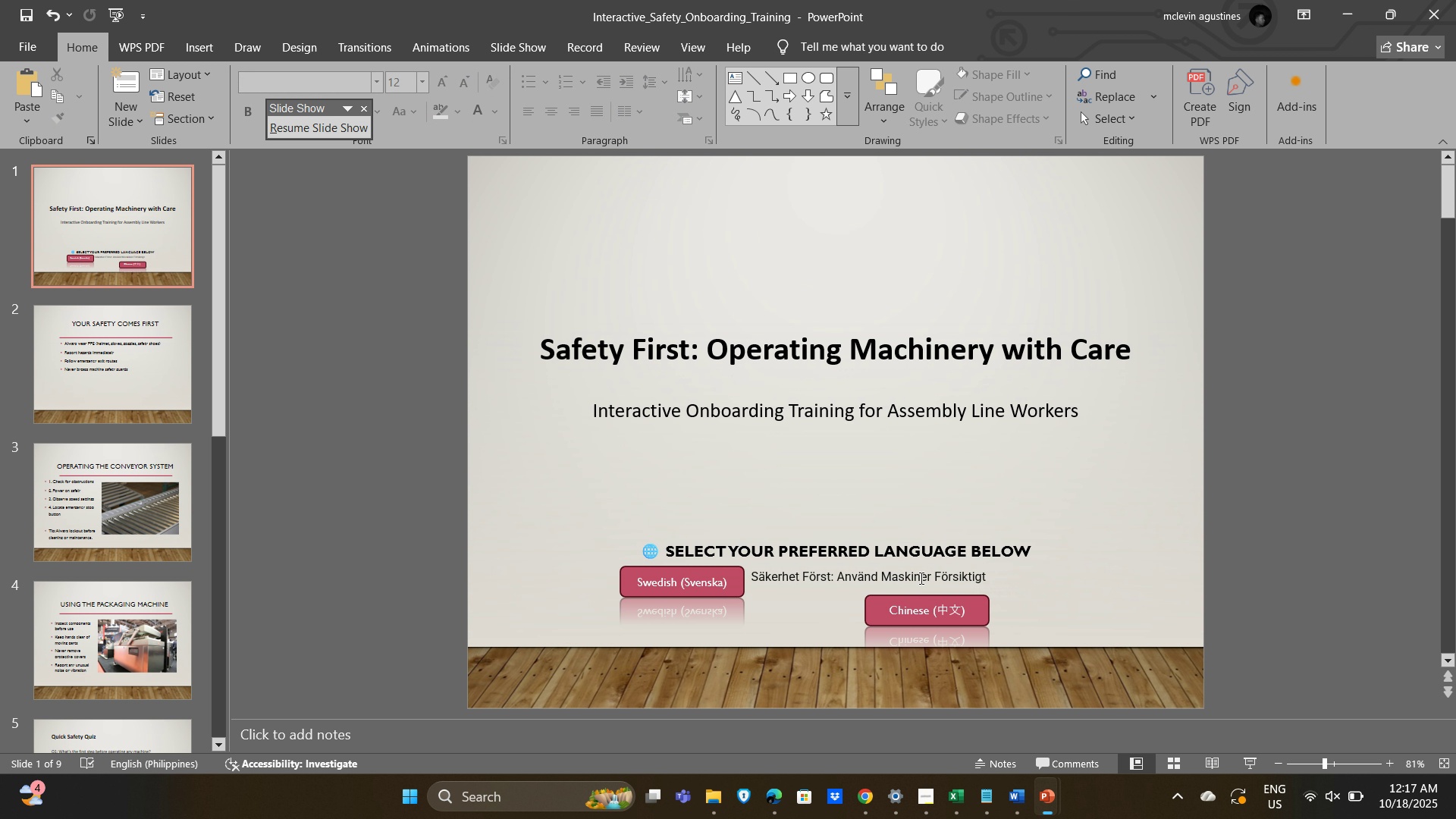 
left_click([924, 578])
 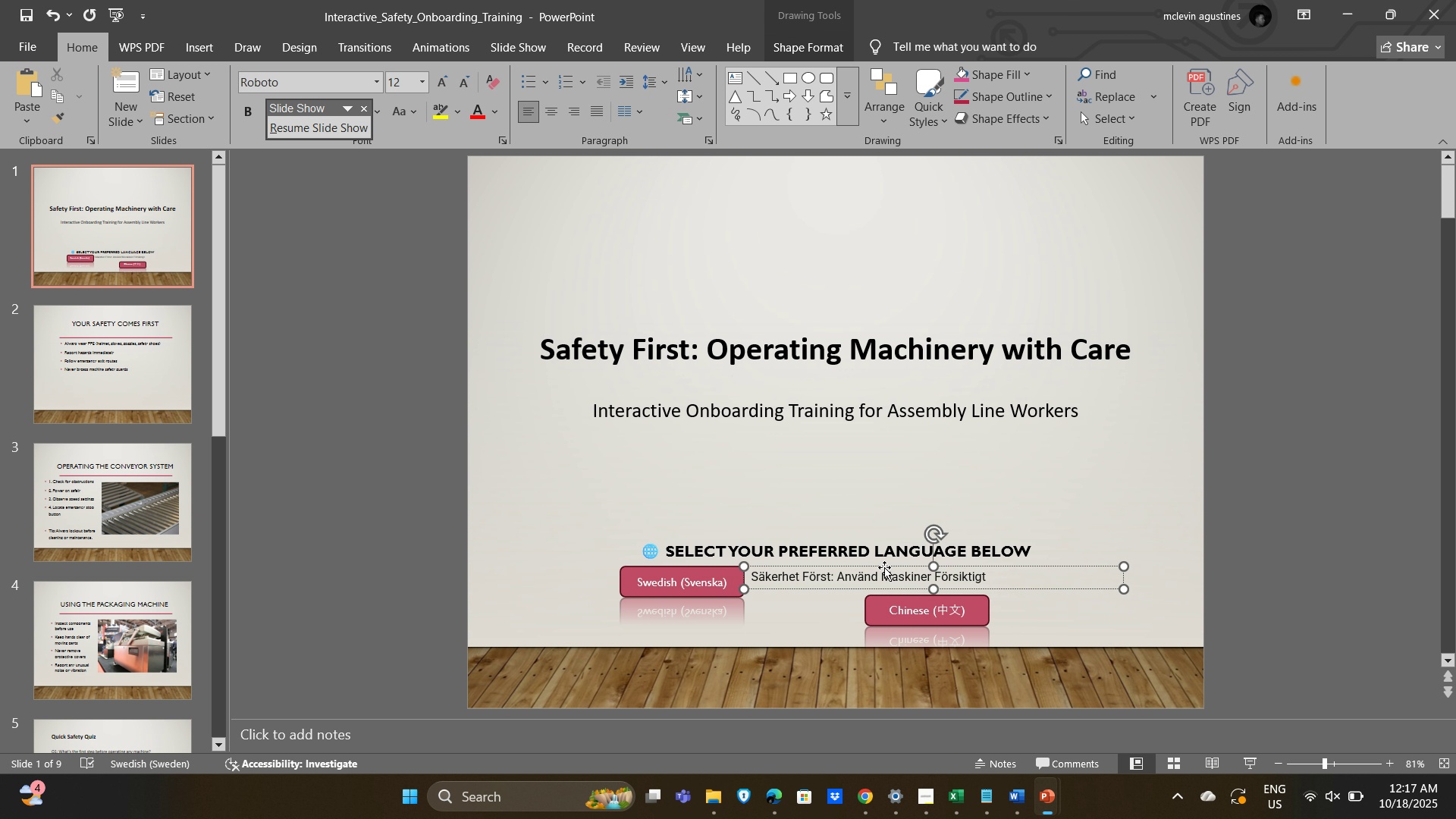 
left_click([884, 566])
 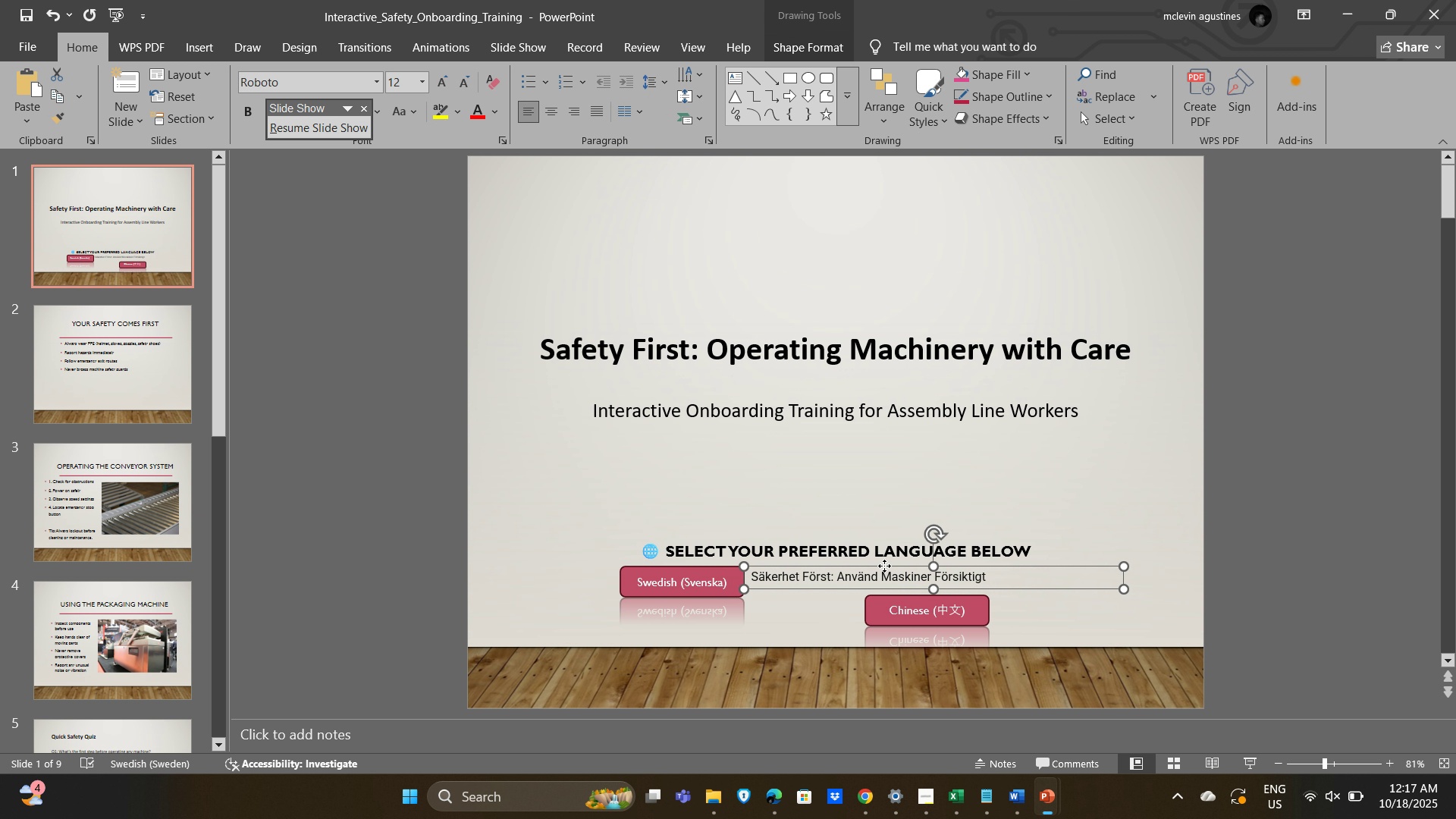 
left_click_drag(start_coordinate=[884, 566], to_coordinate=[887, 571])
 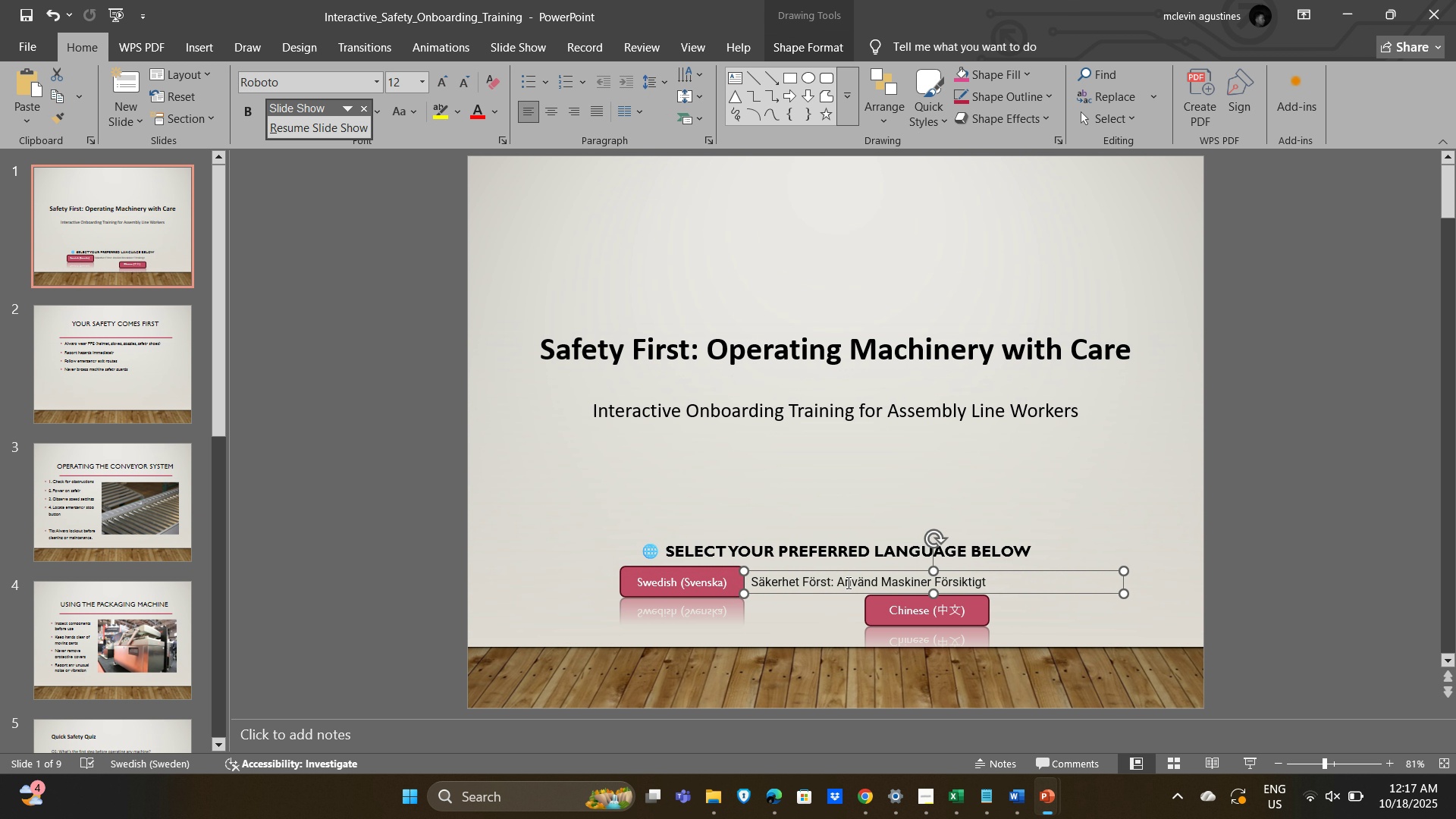 
left_click([847, 582])
 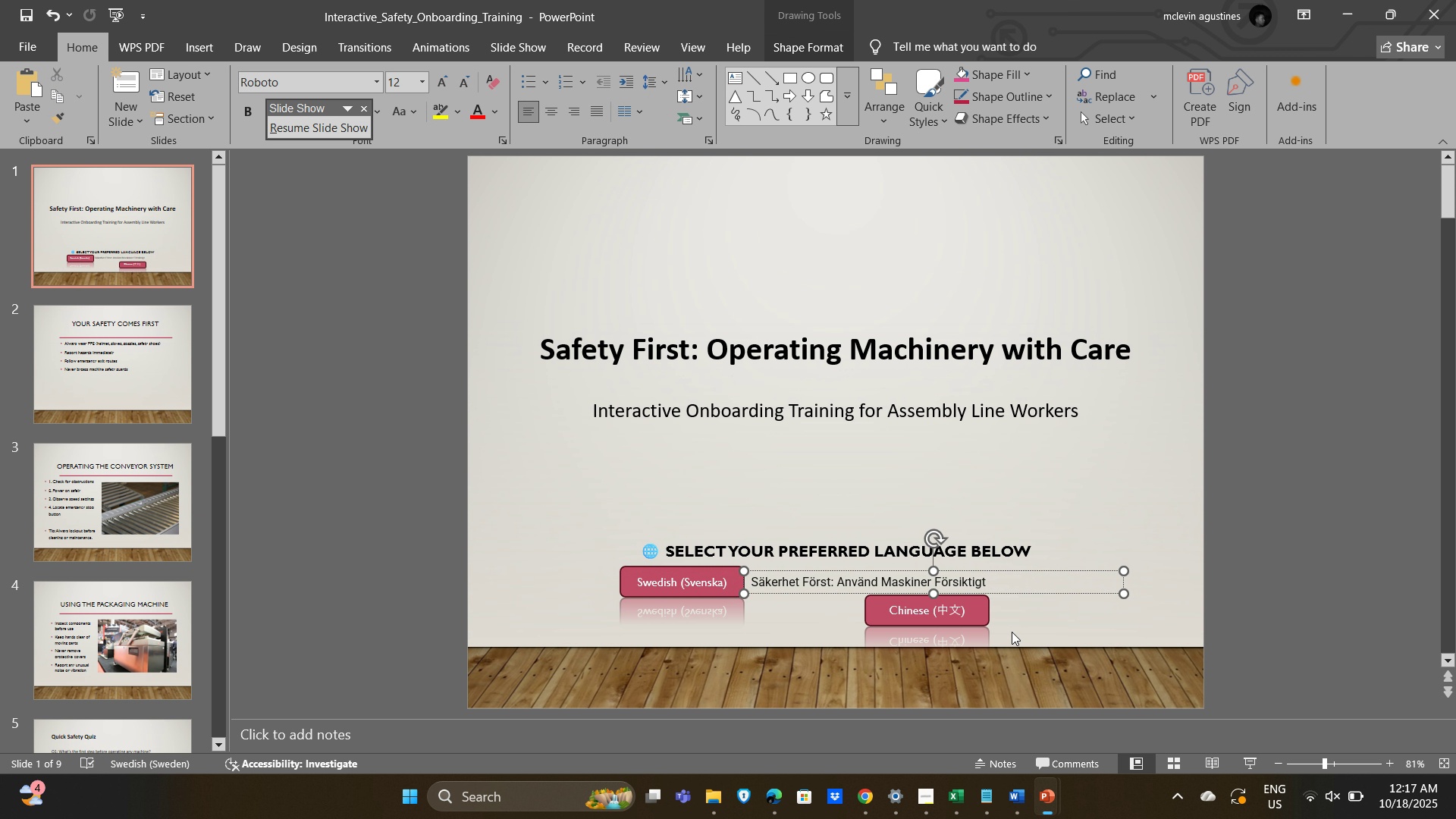 
left_click([1063, 636])
 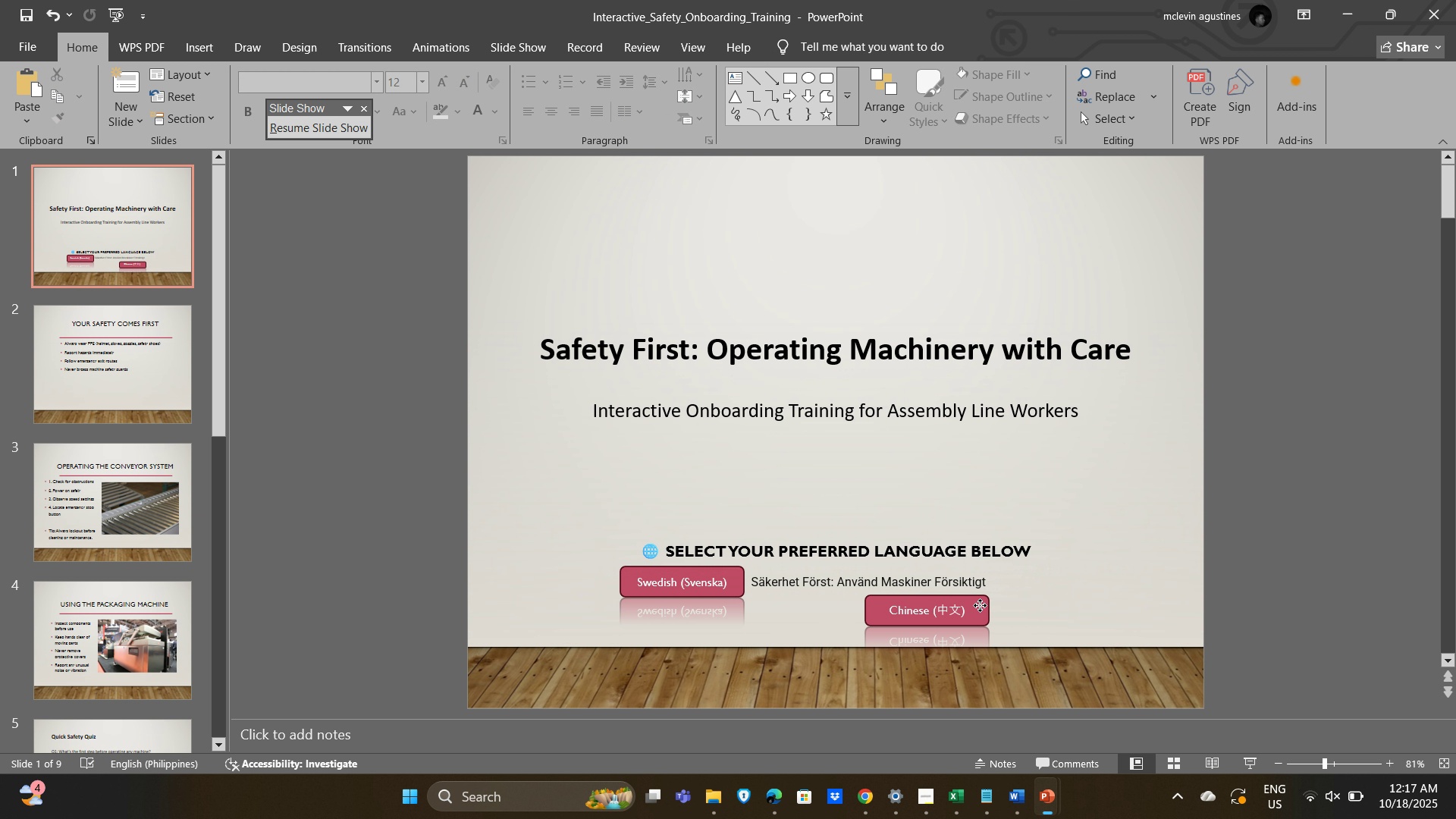 
left_click([980, 605])
 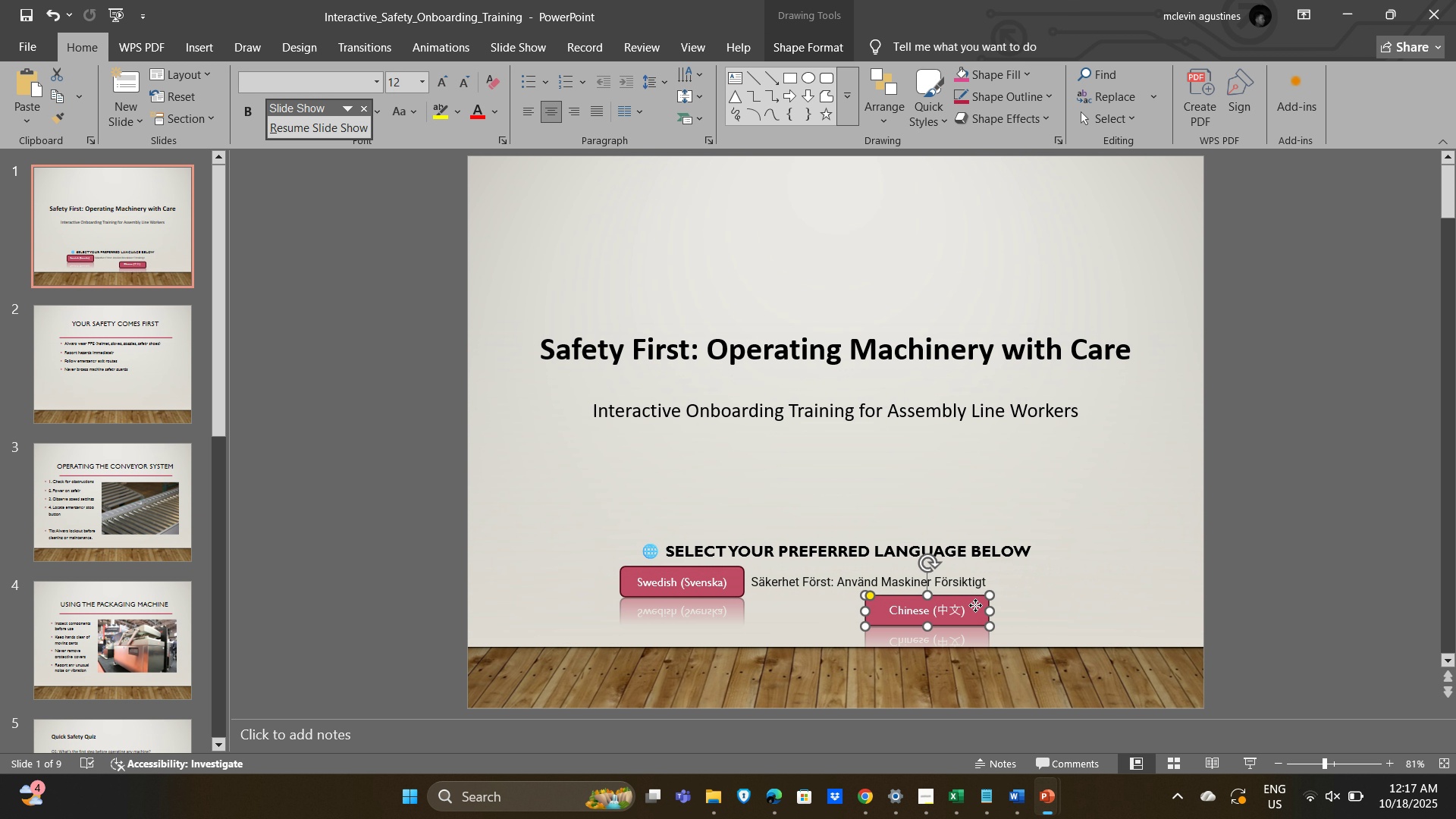 
left_click_drag(start_coordinate=[975, 605], to_coordinate=[732, 626])
 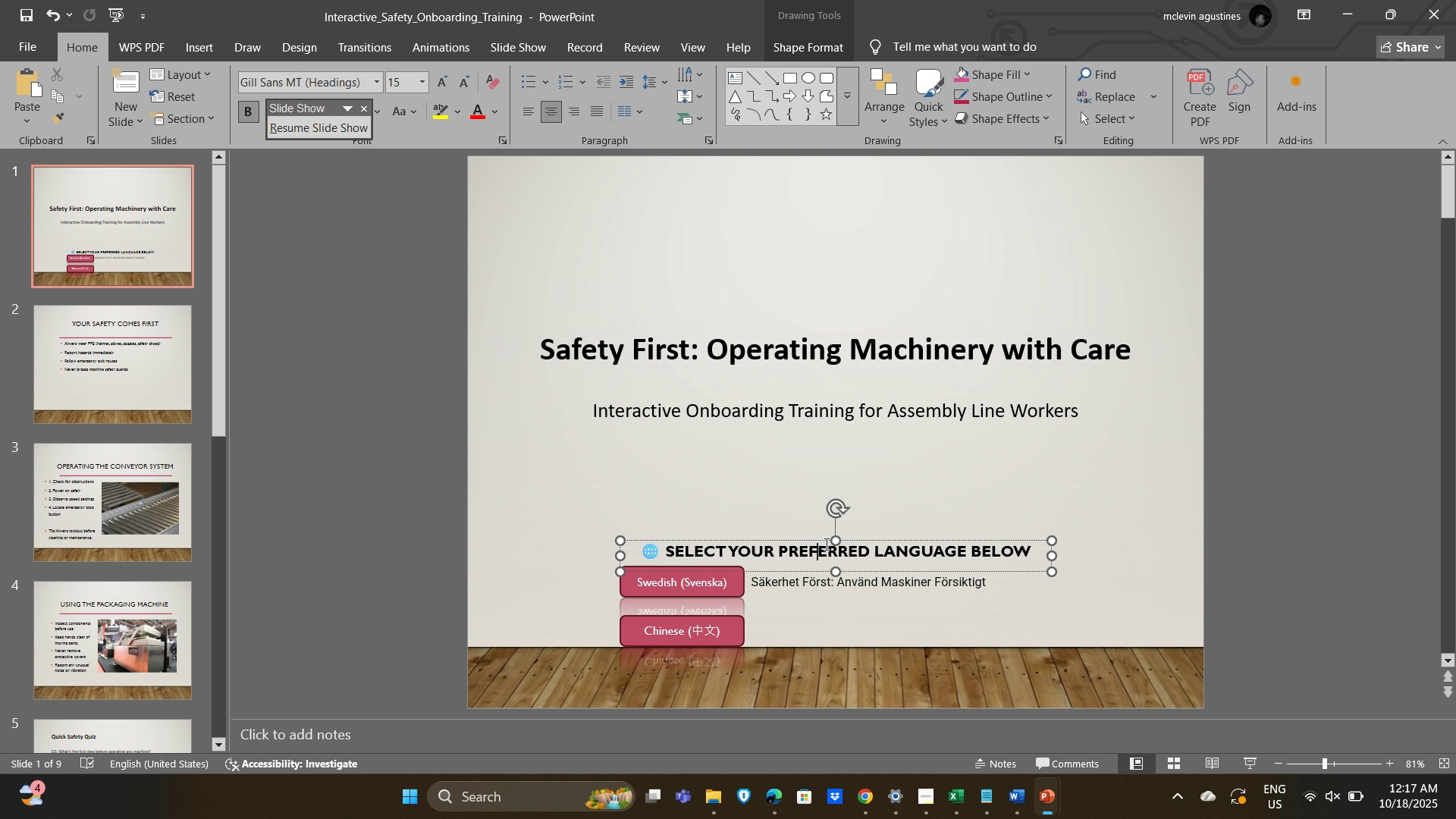 
left_click([825, 544])
 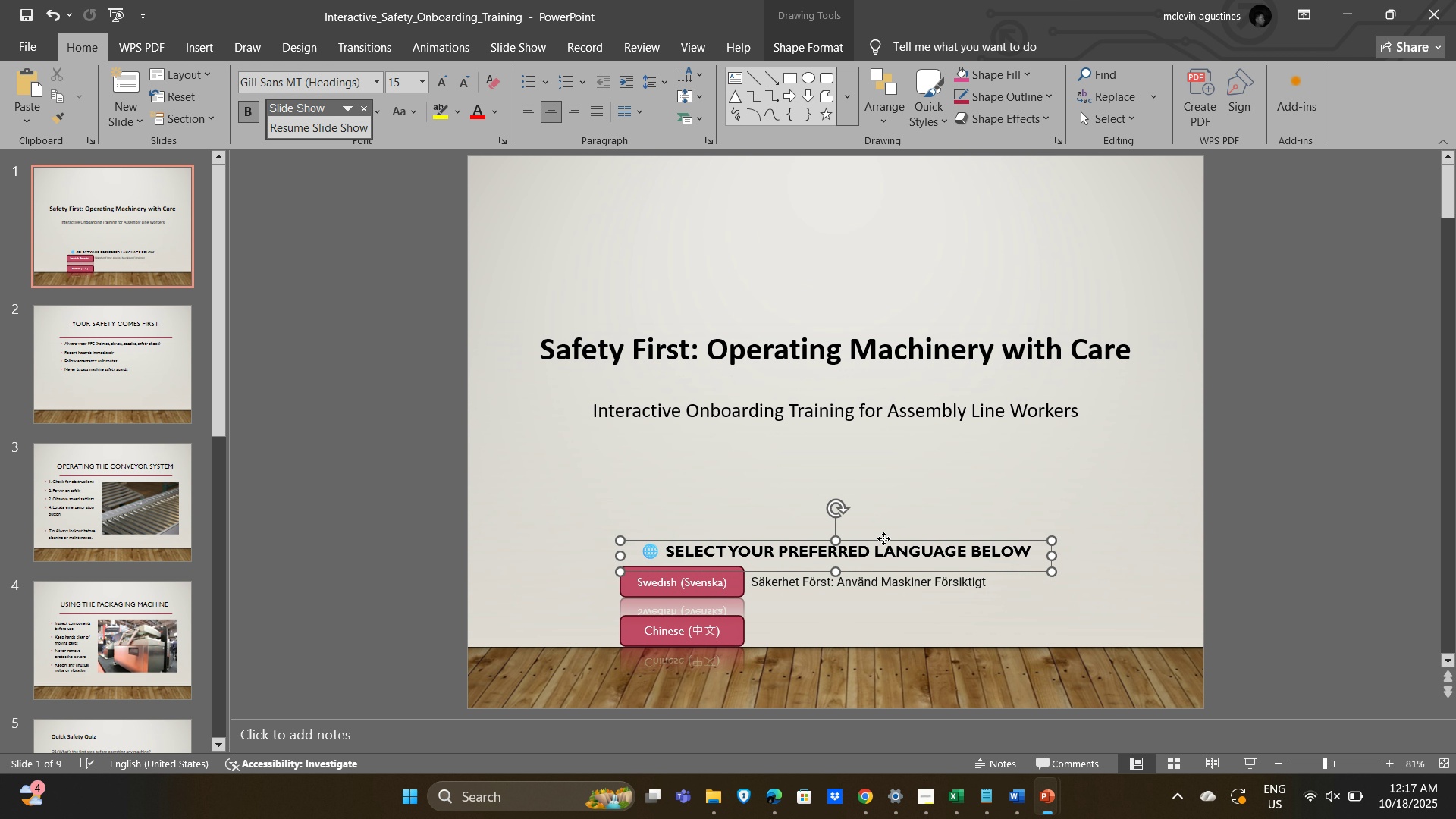 
left_click_drag(start_coordinate=[883, 538], to_coordinate=[883, 510])
 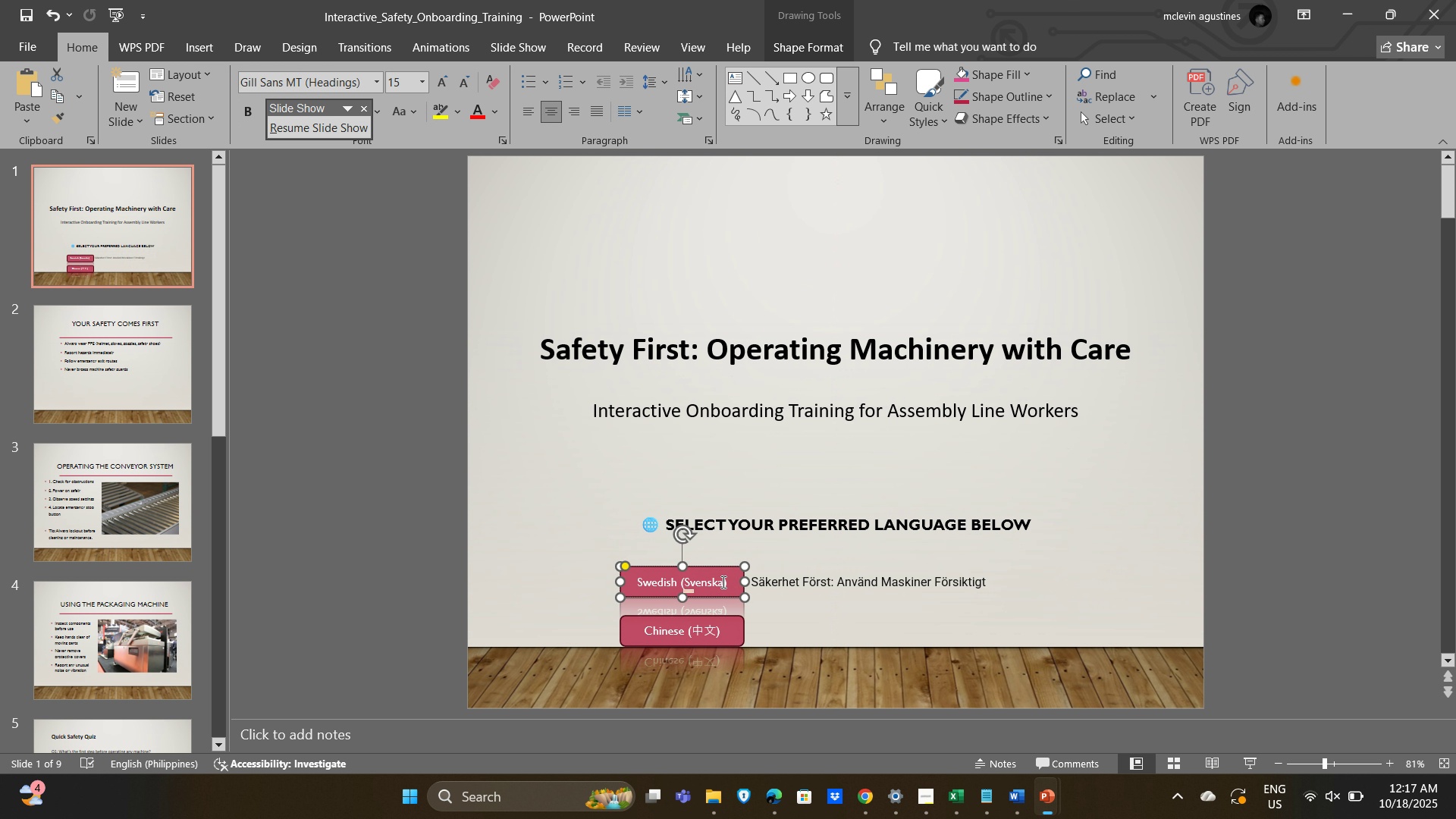 
left_click([722, 582])
 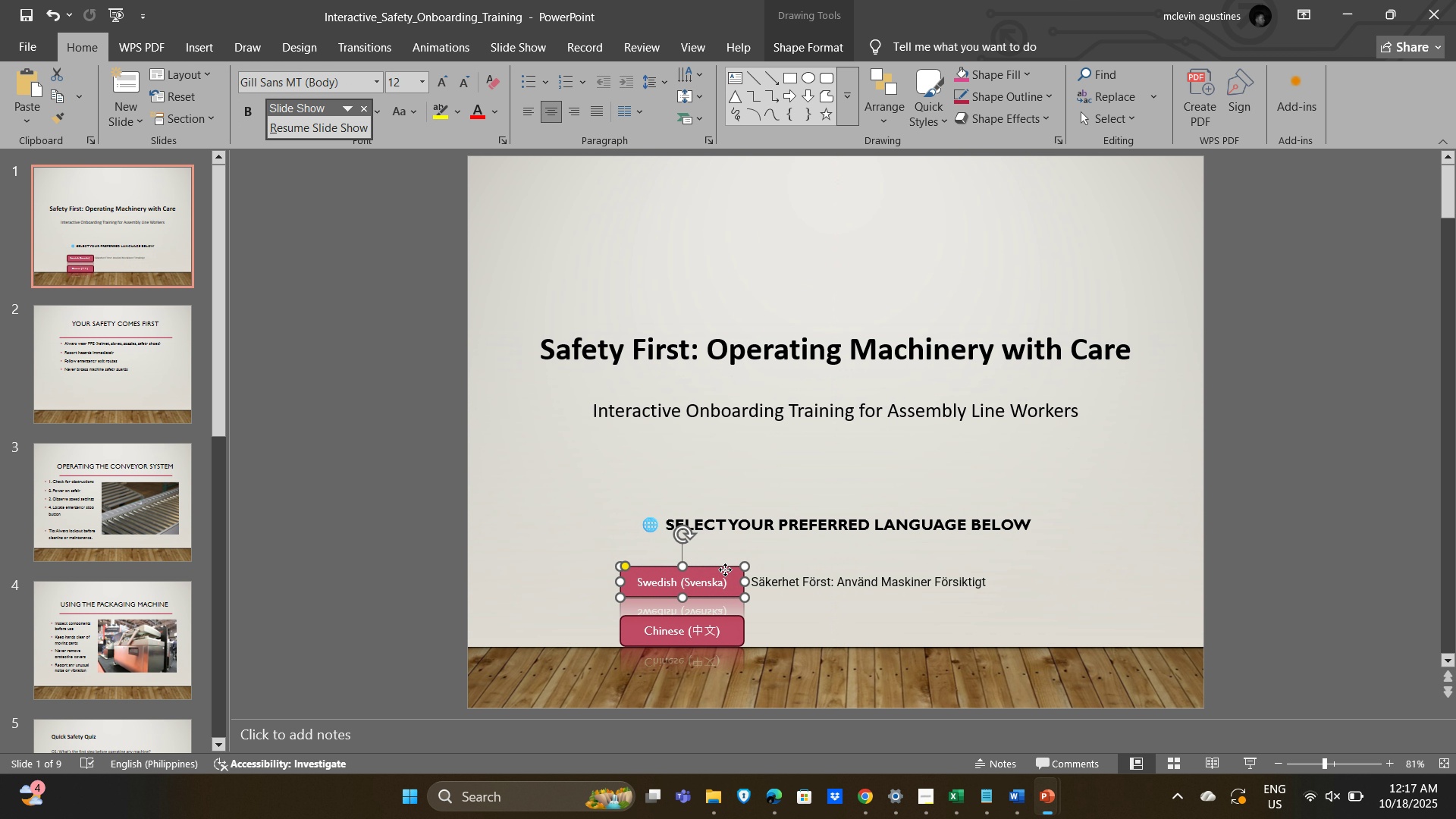 
left_click_drag(start_coordinate=[725, 570], to_coordinate=[730, 546])
 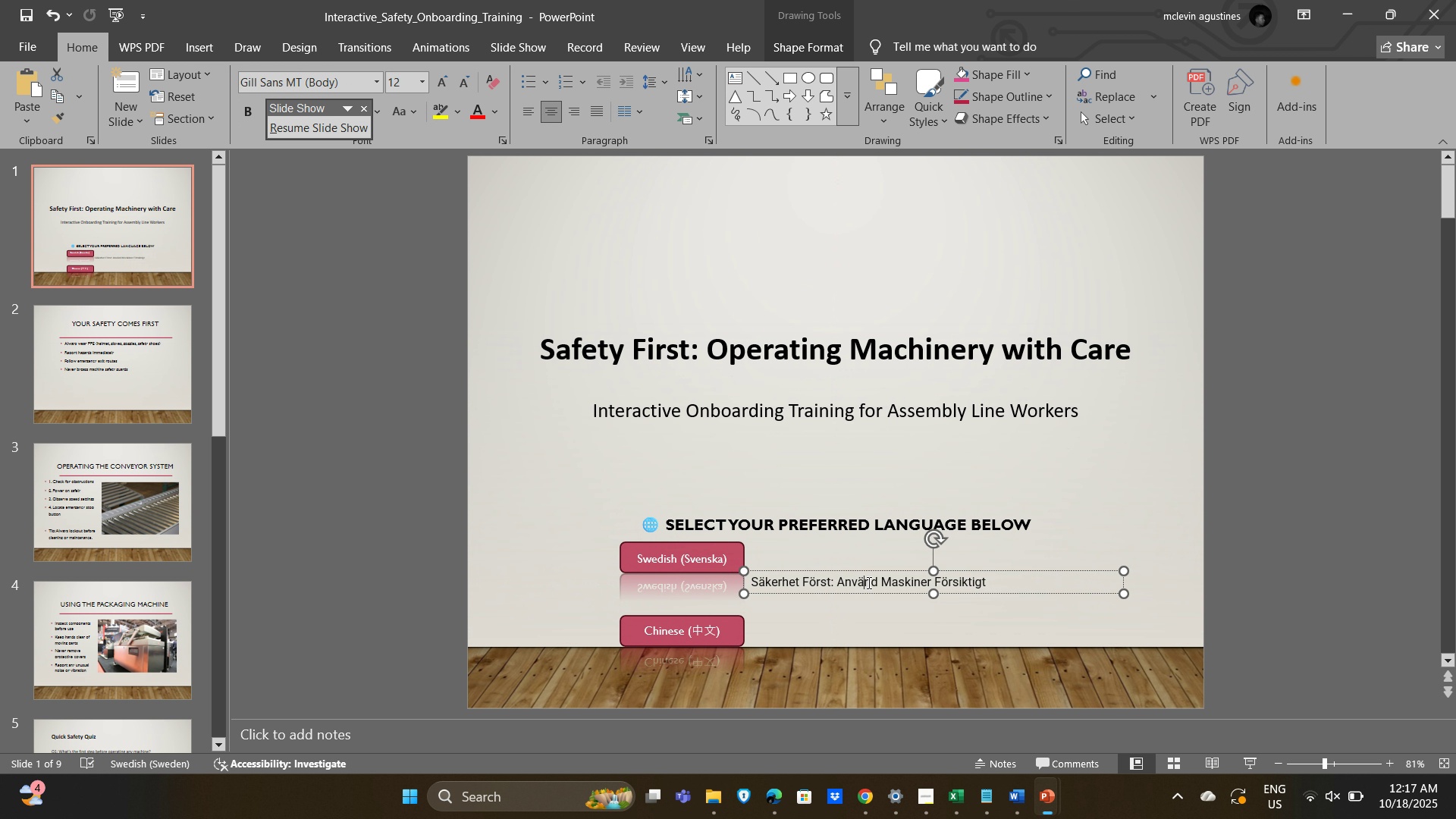 
left_click([868, 582])
 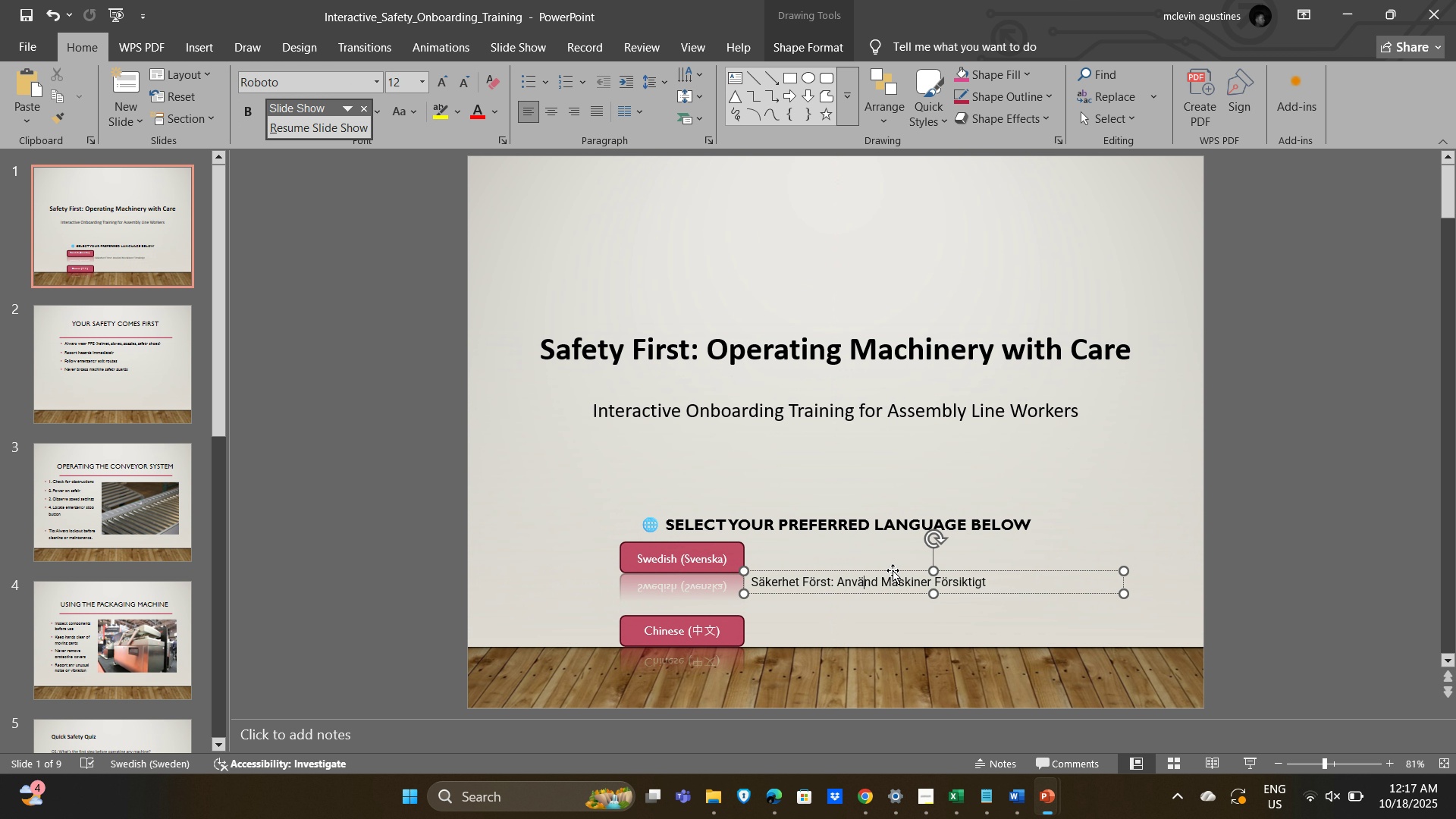 
left_click_drag(start_coordinate=[893, 570], to_coordinate=[896, 548])
 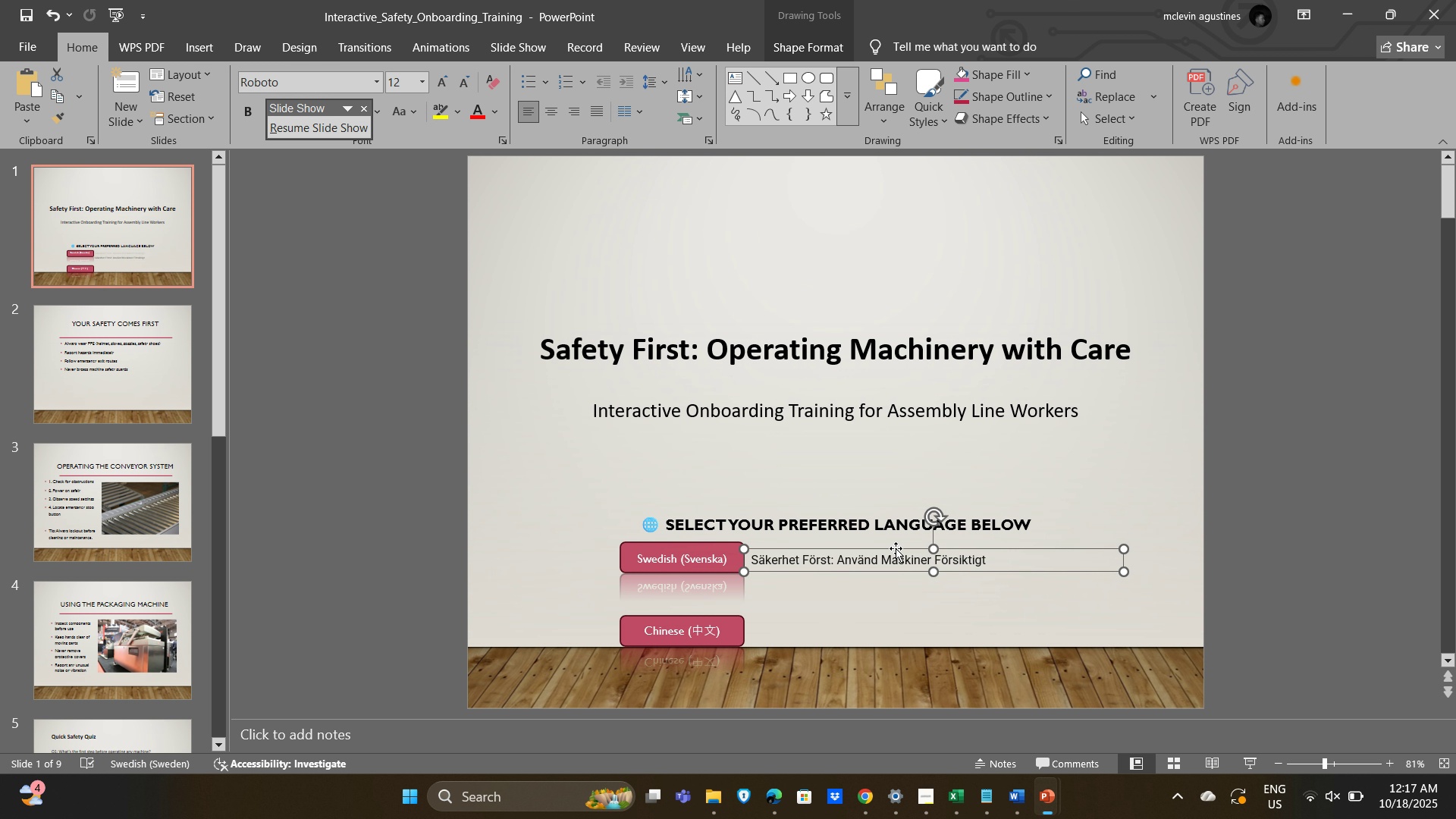 
left_click([896, 548])
 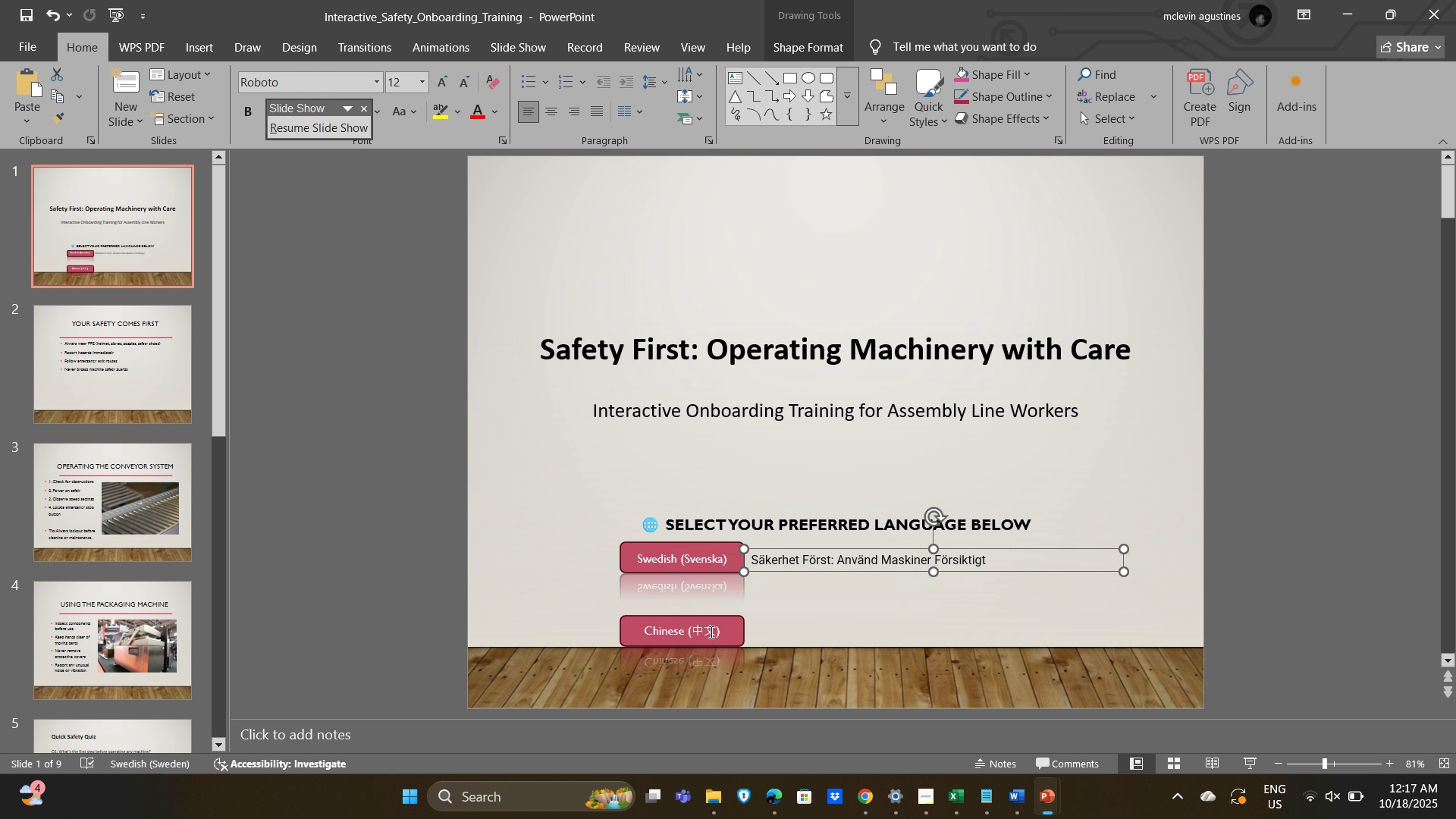 
left_click([710, 632])
 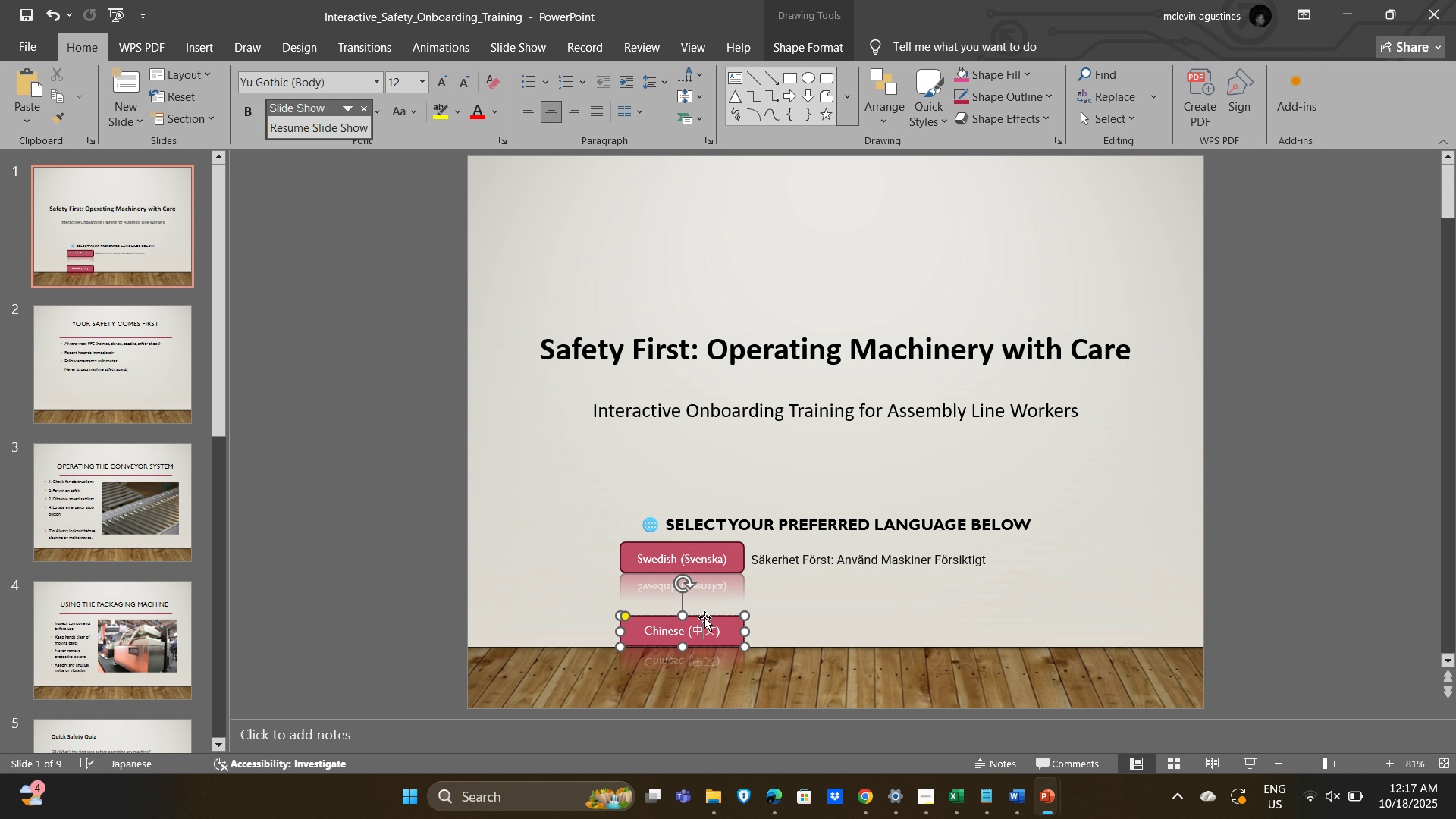 
left_click_drag(start_coordinate=[704, 617], to_coordinate=[706, 599])
 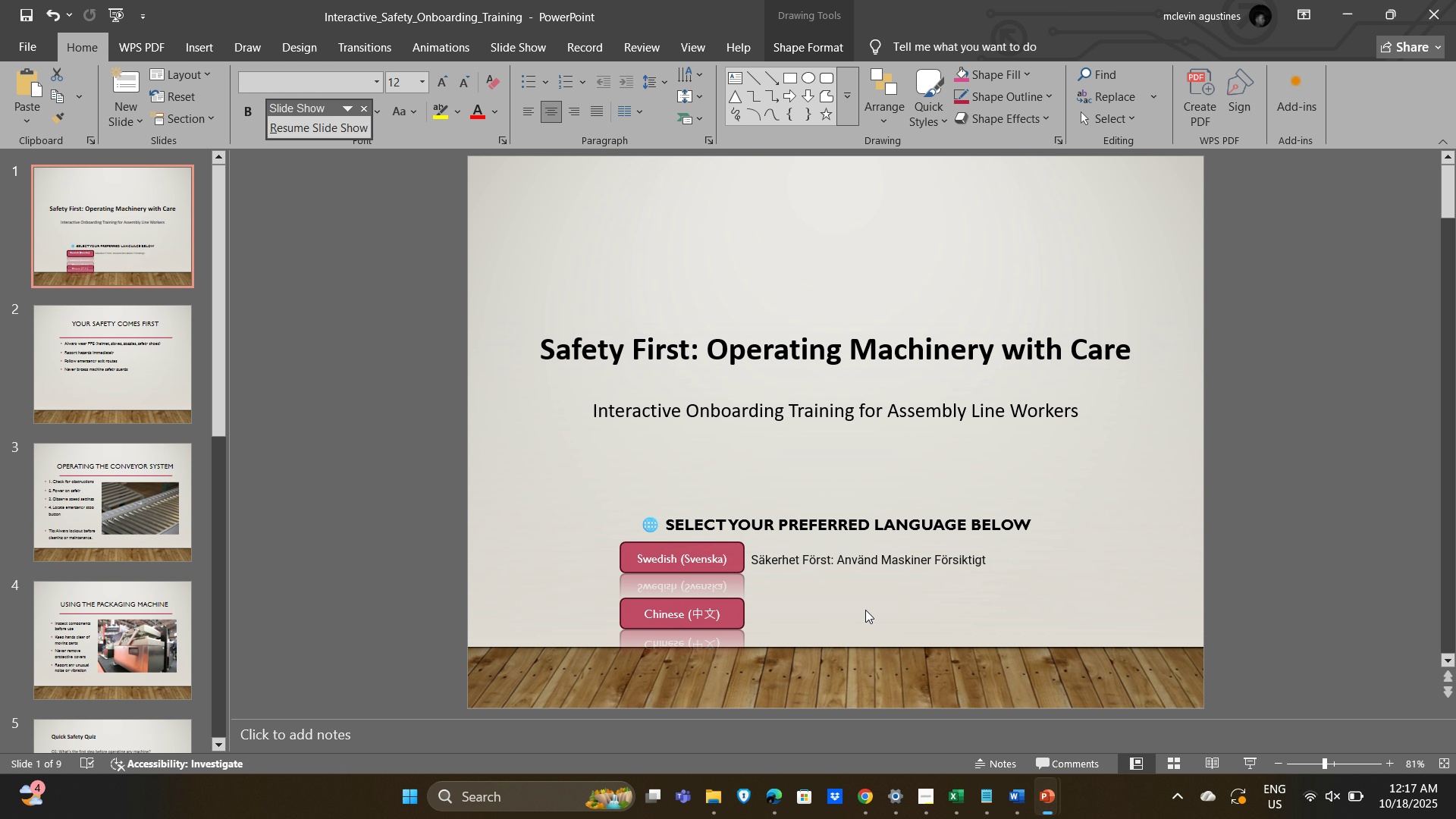 
left_click([865, 610])
 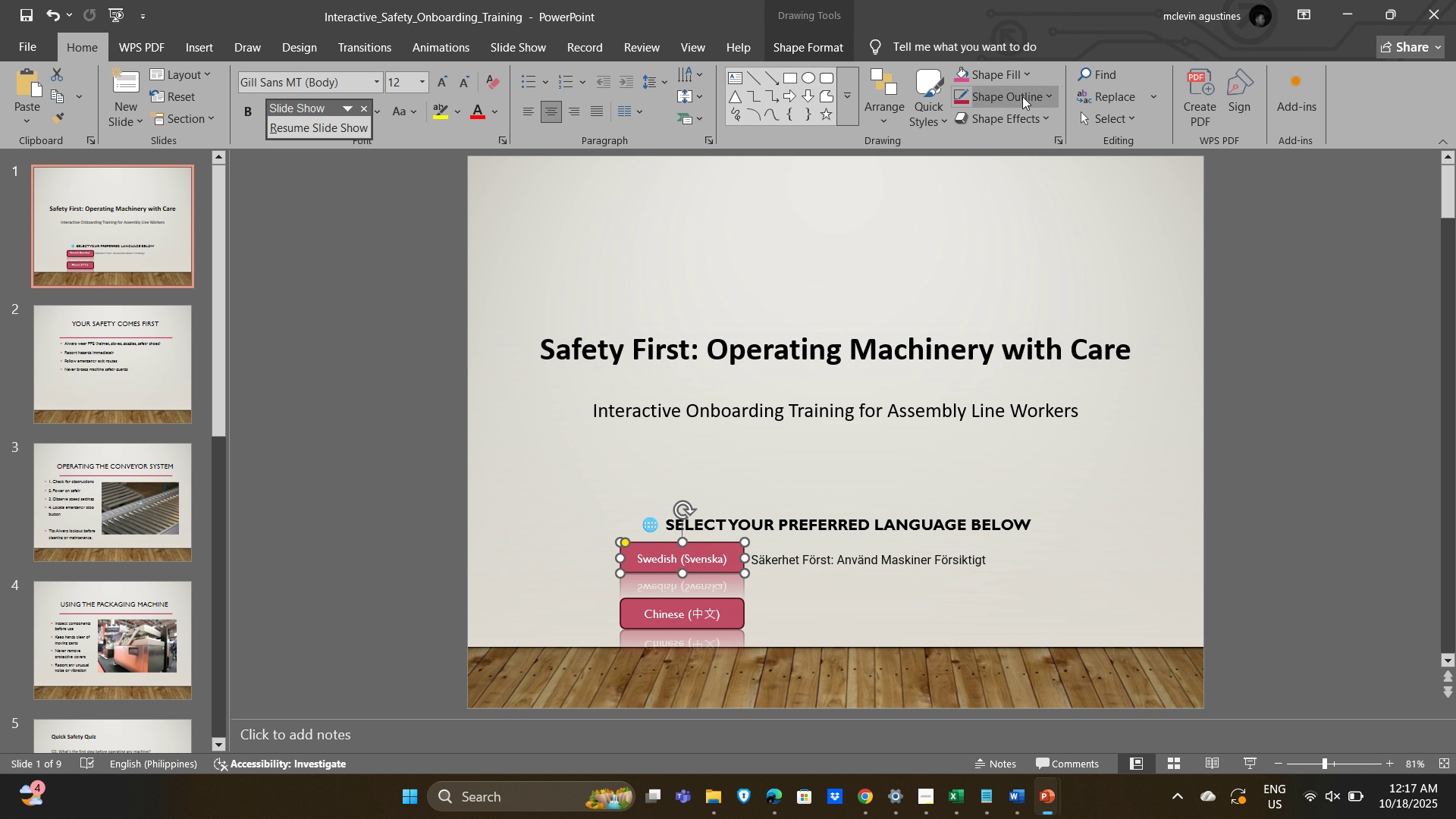 
left_click([1040, 118])
 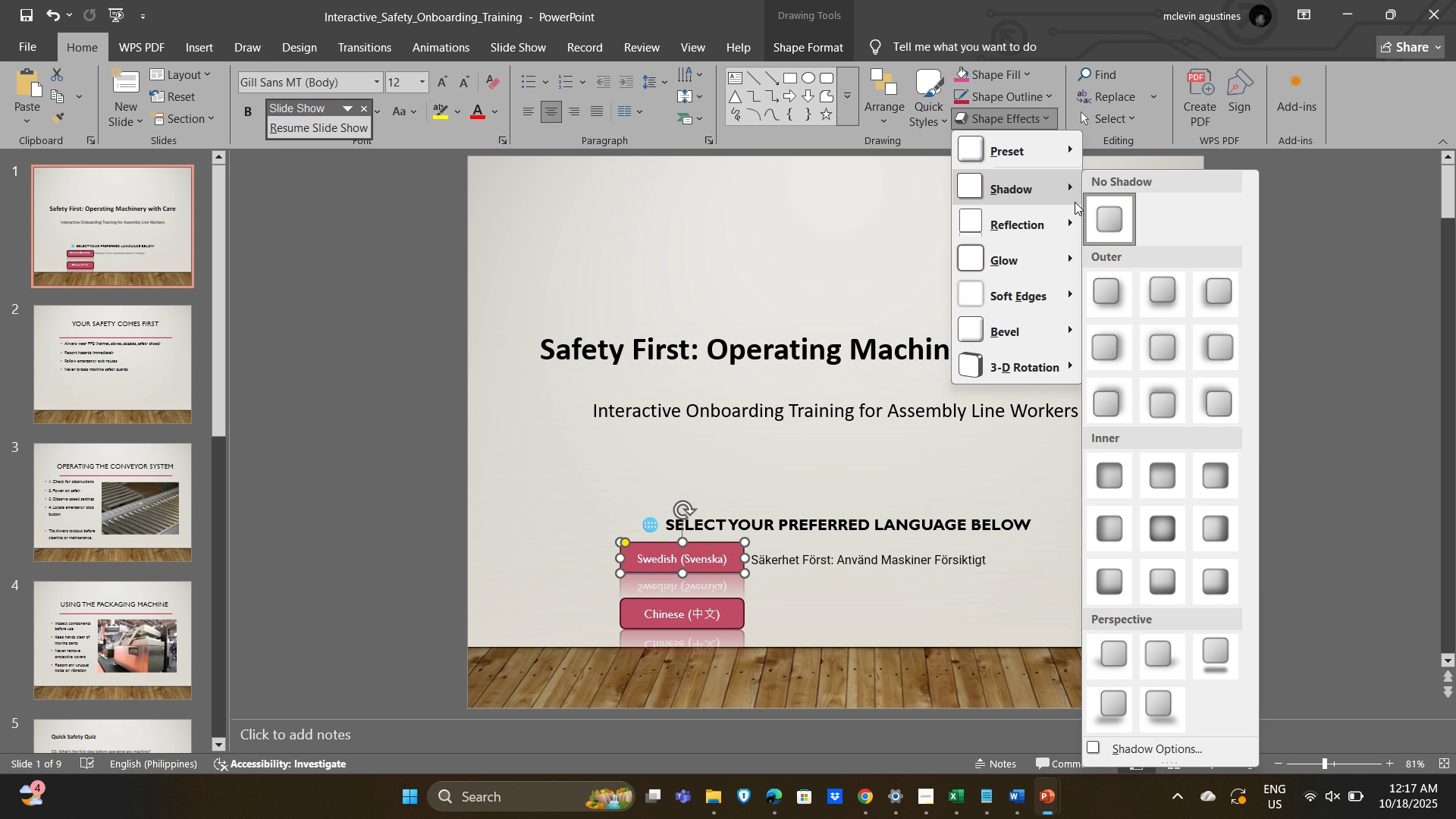 
double_click([1116, 219])
 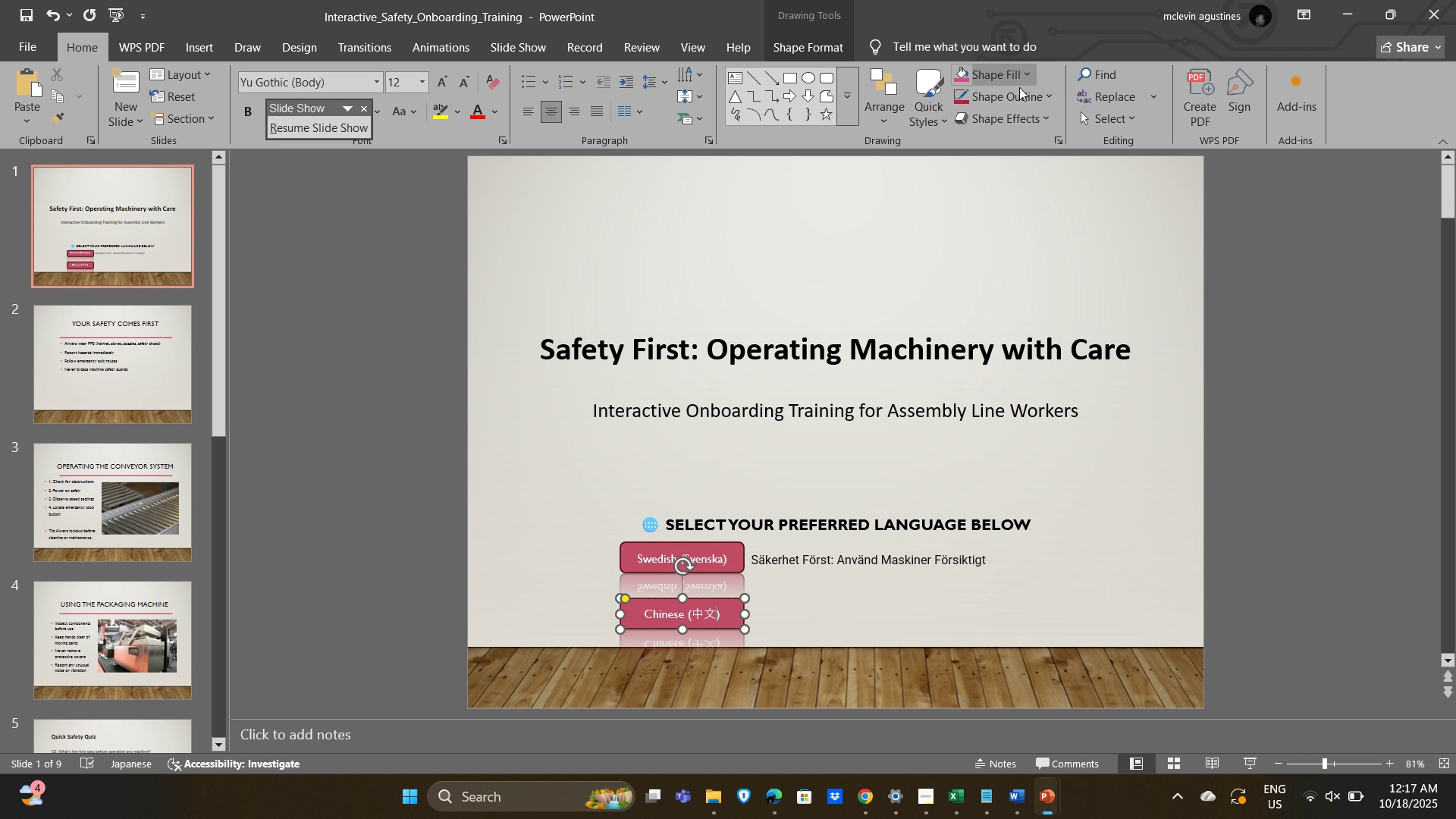 
left_click([1038, 114])
 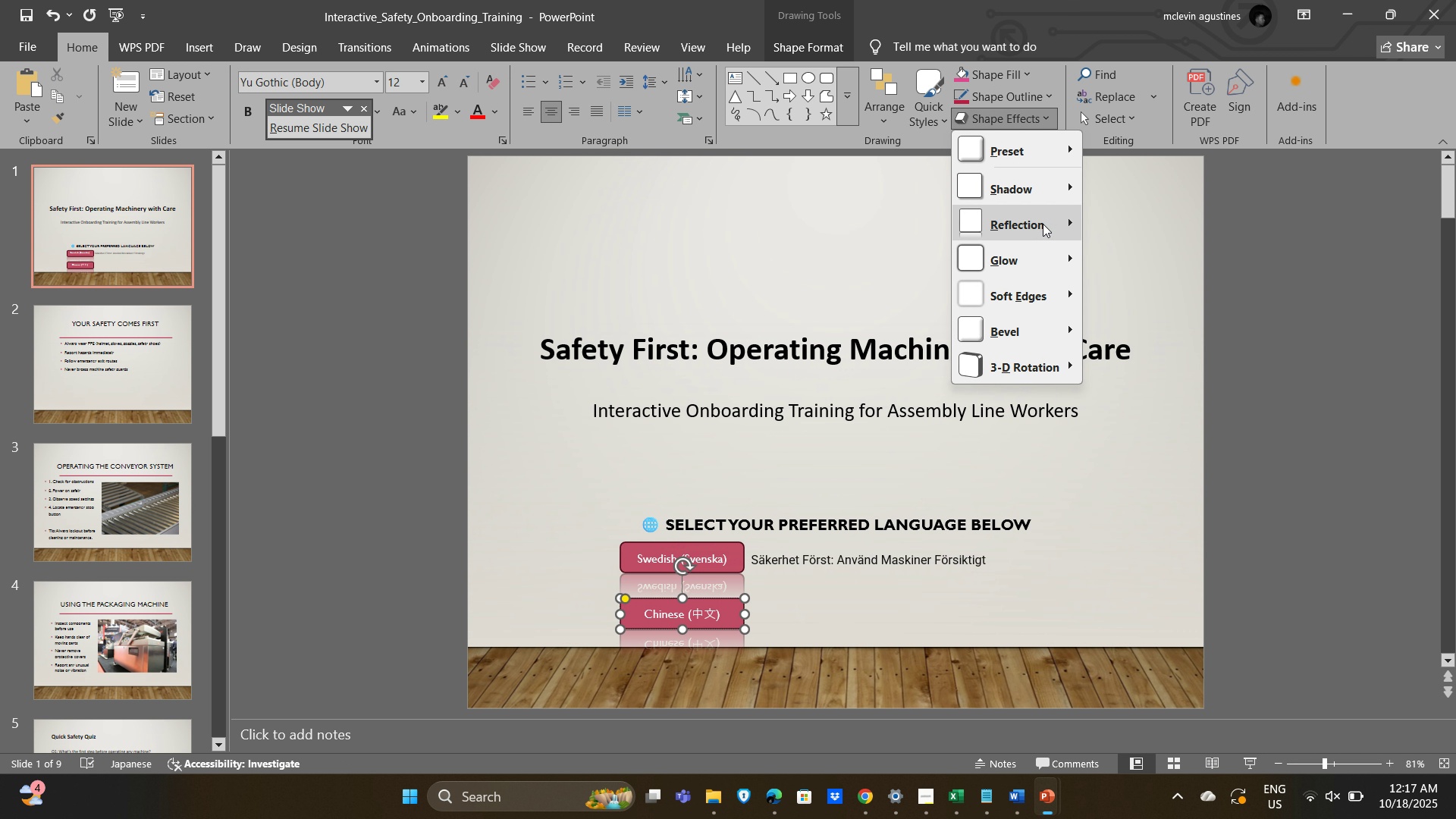 
left_click([1050, 224])
 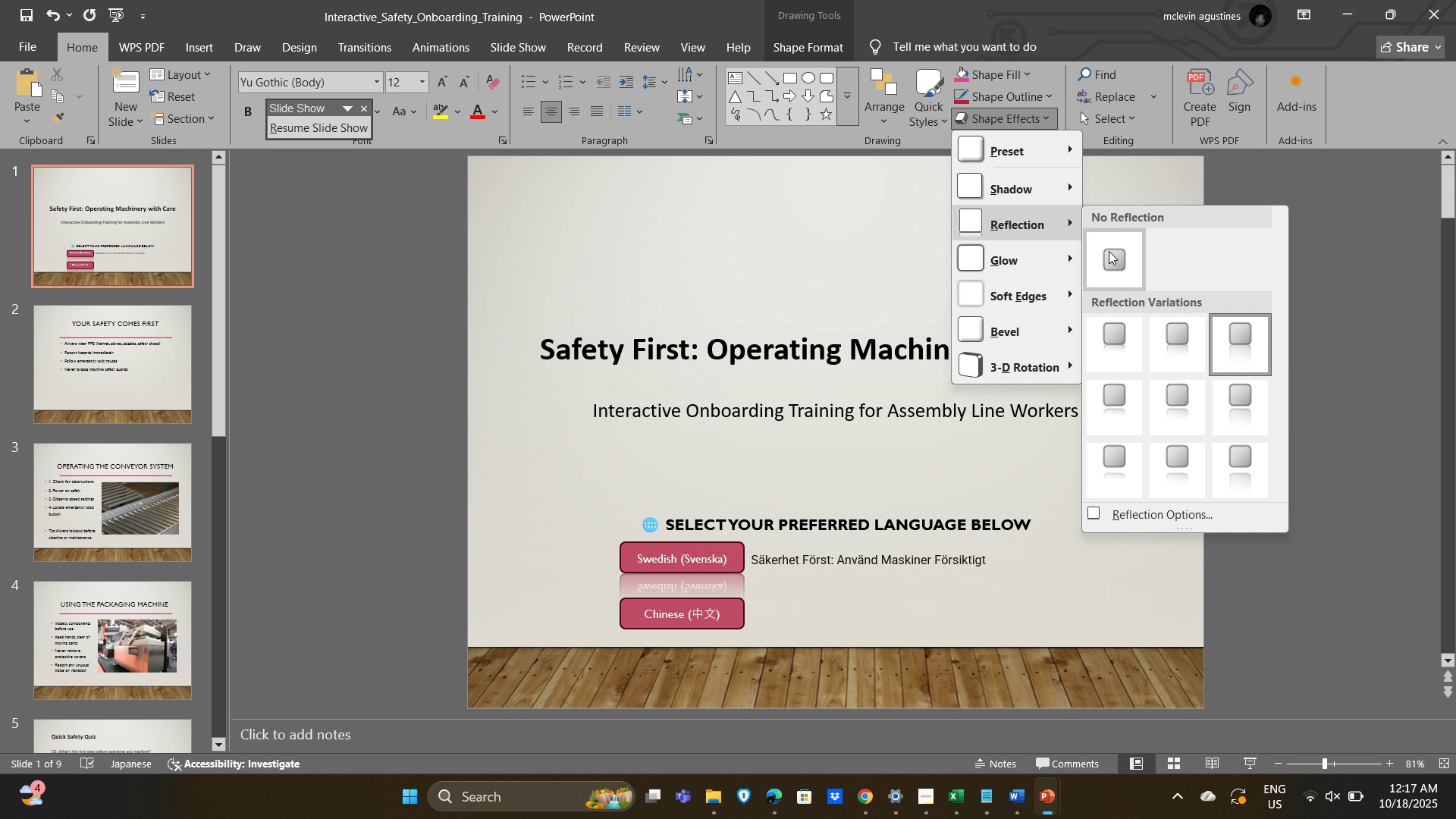 
left_click([1109, 251])
 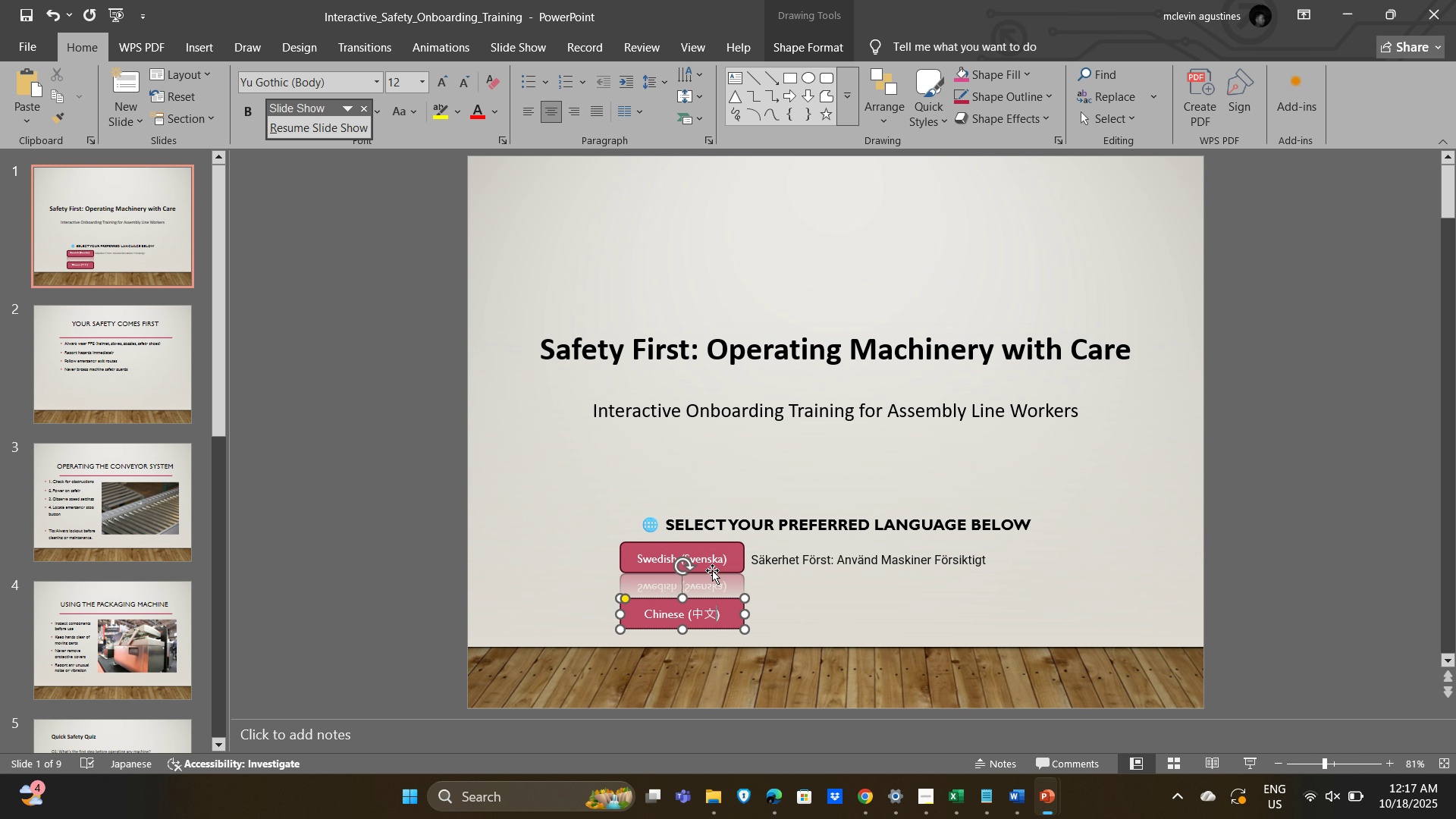 
left_click([712, 570])
 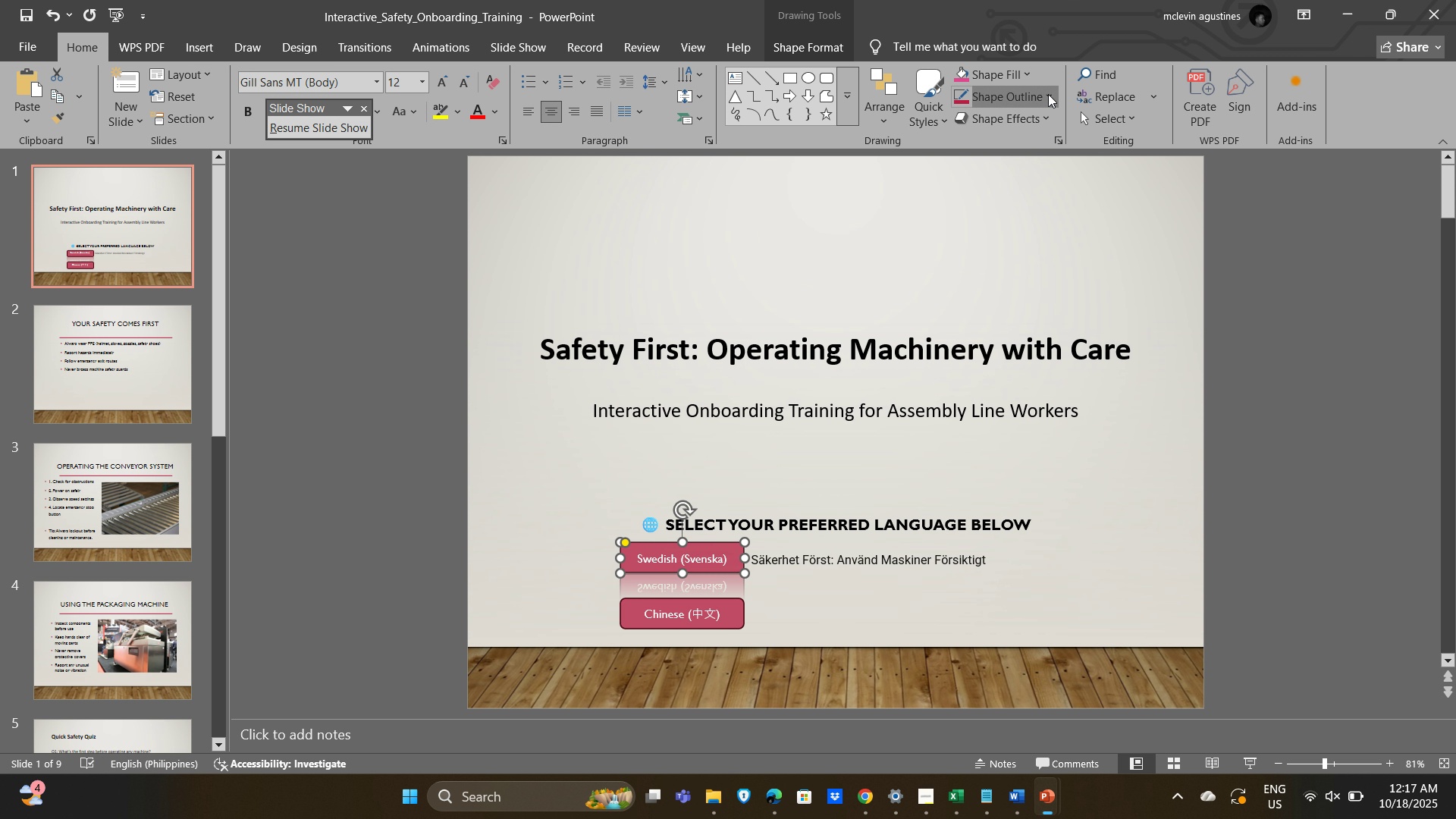 
left_click([1048, 94])
 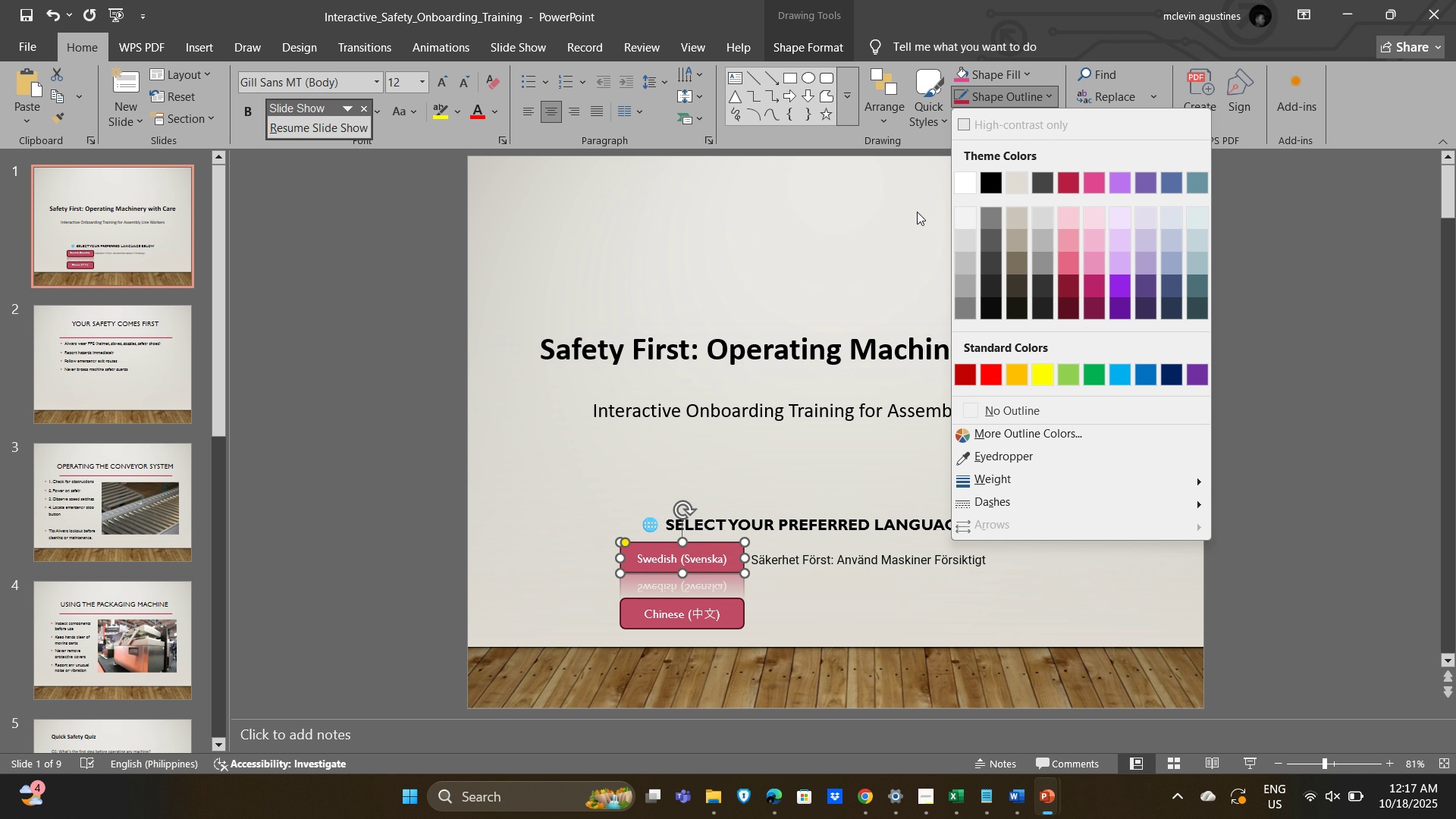 
left_click([881, 231])
 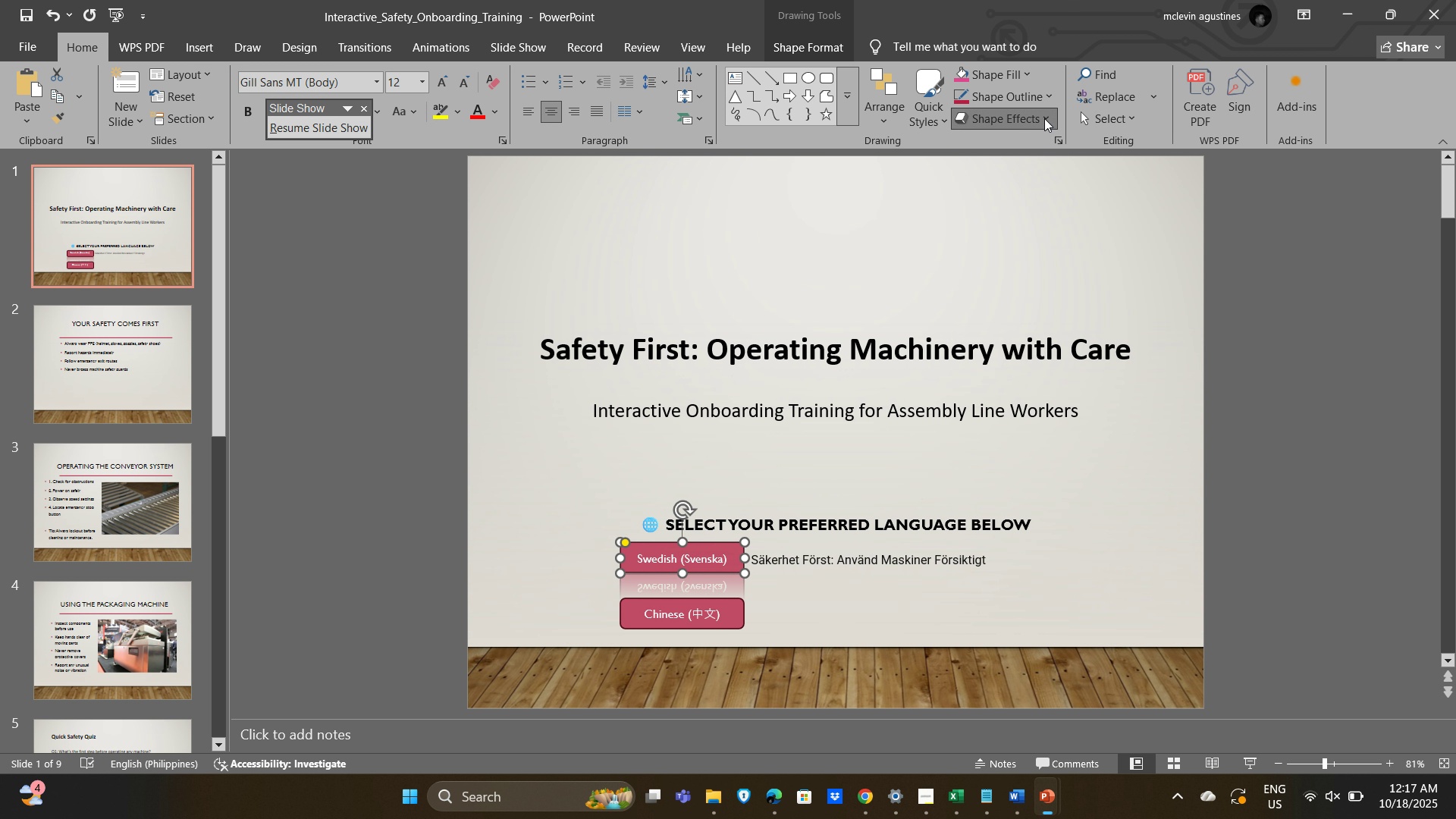 
left_click([1044, 118])
 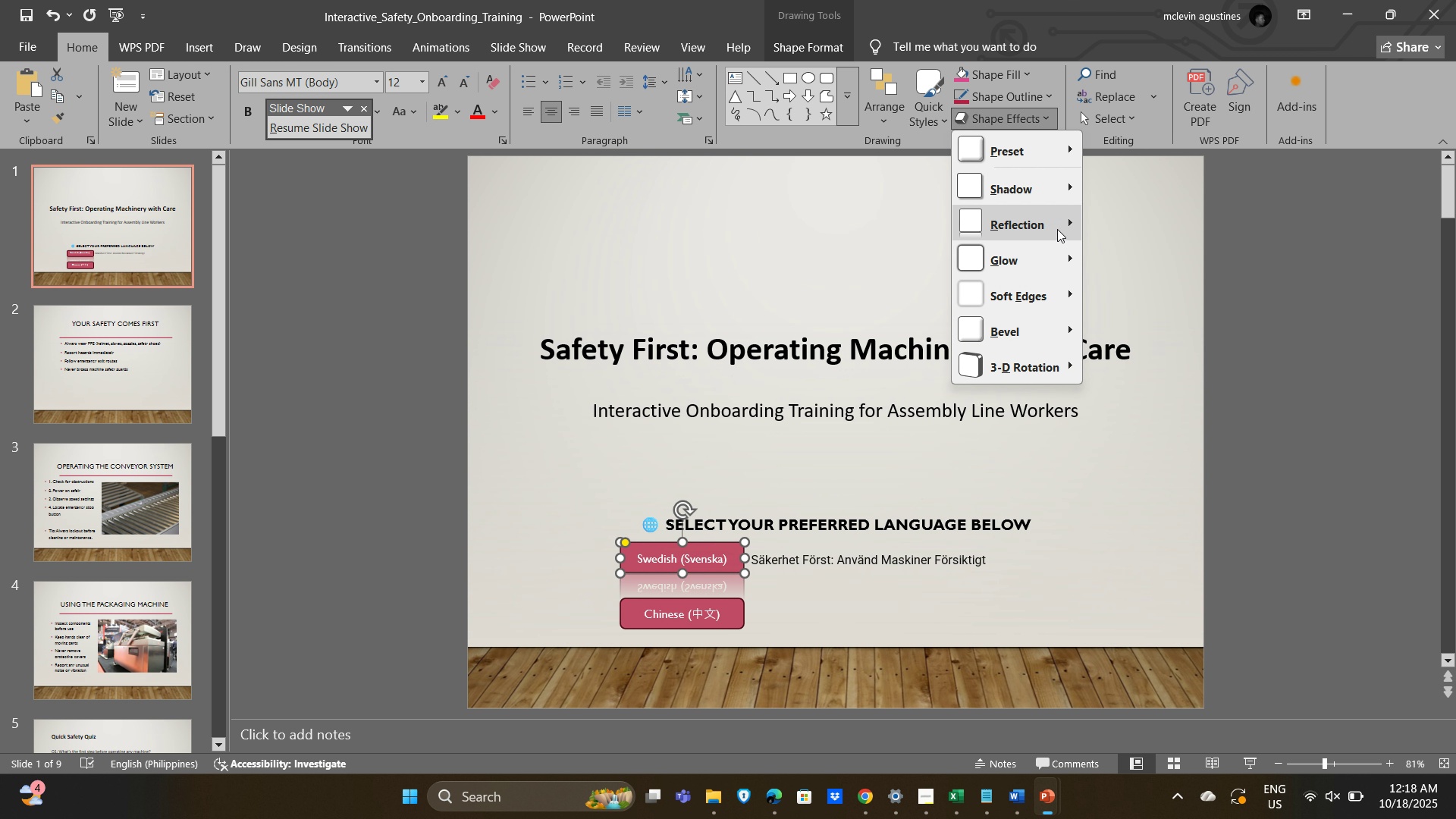 
left_click([1057, 229])
 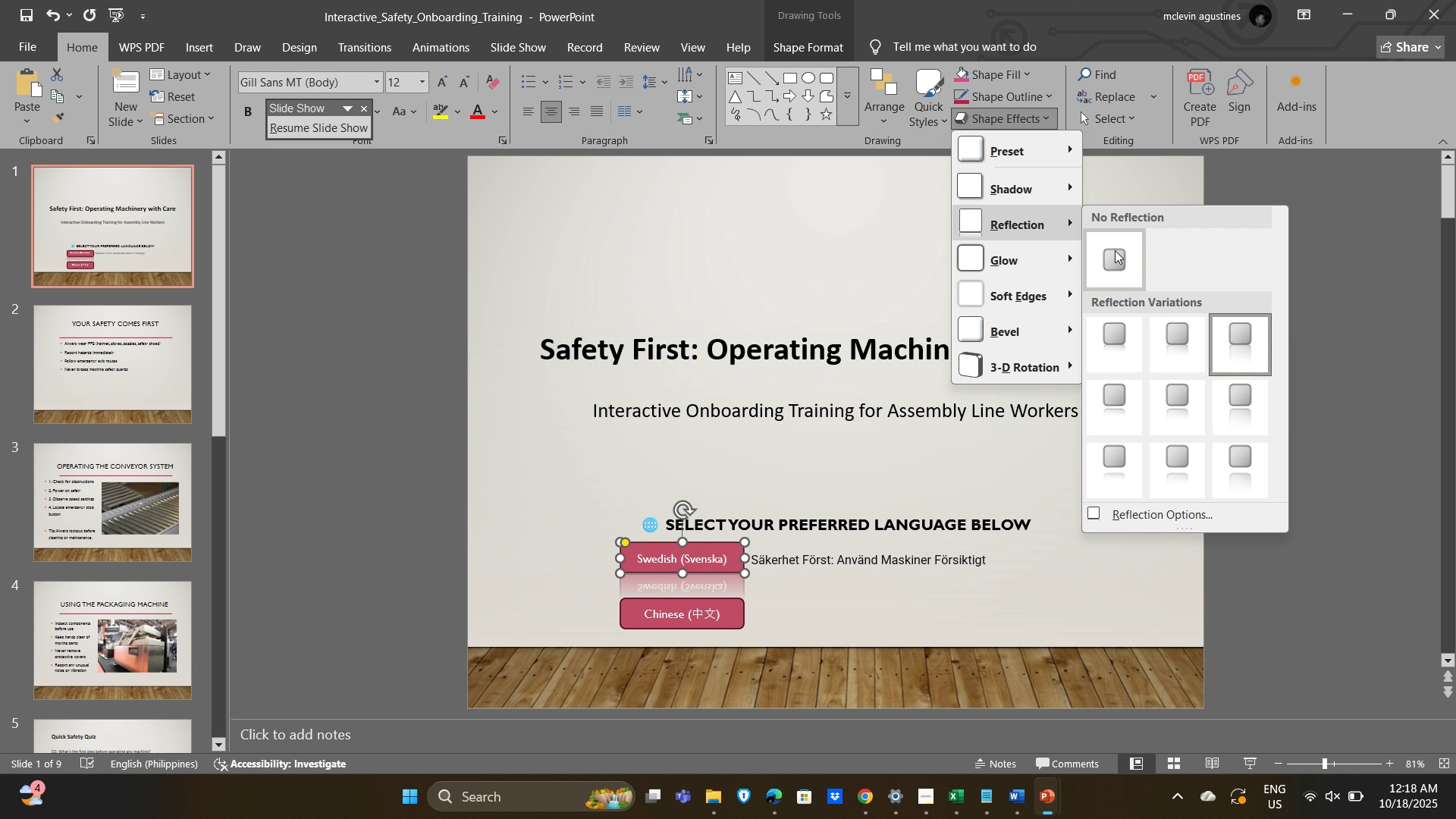 
left_click([1115, 250])
 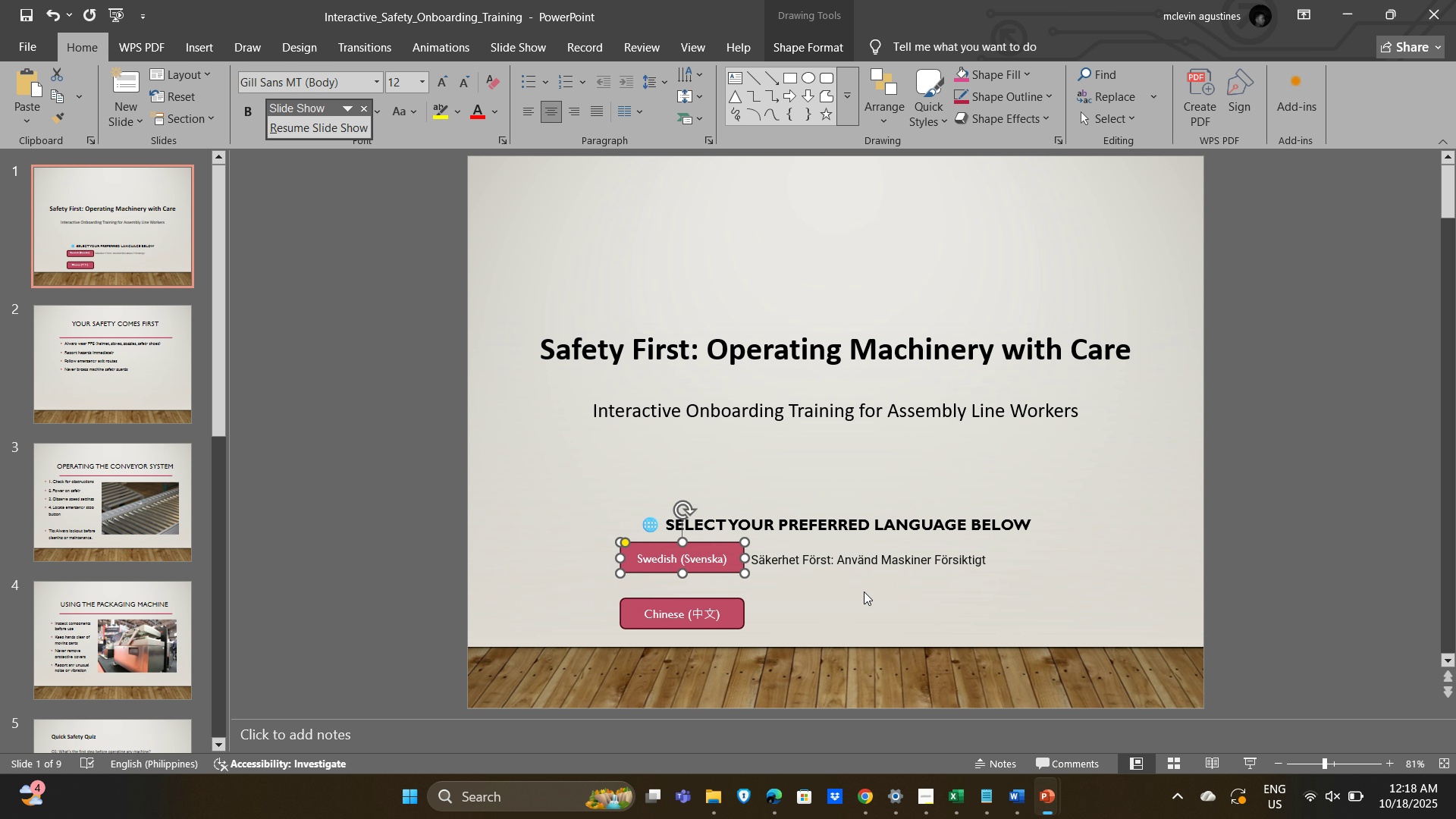 
left_click([849, 596])
 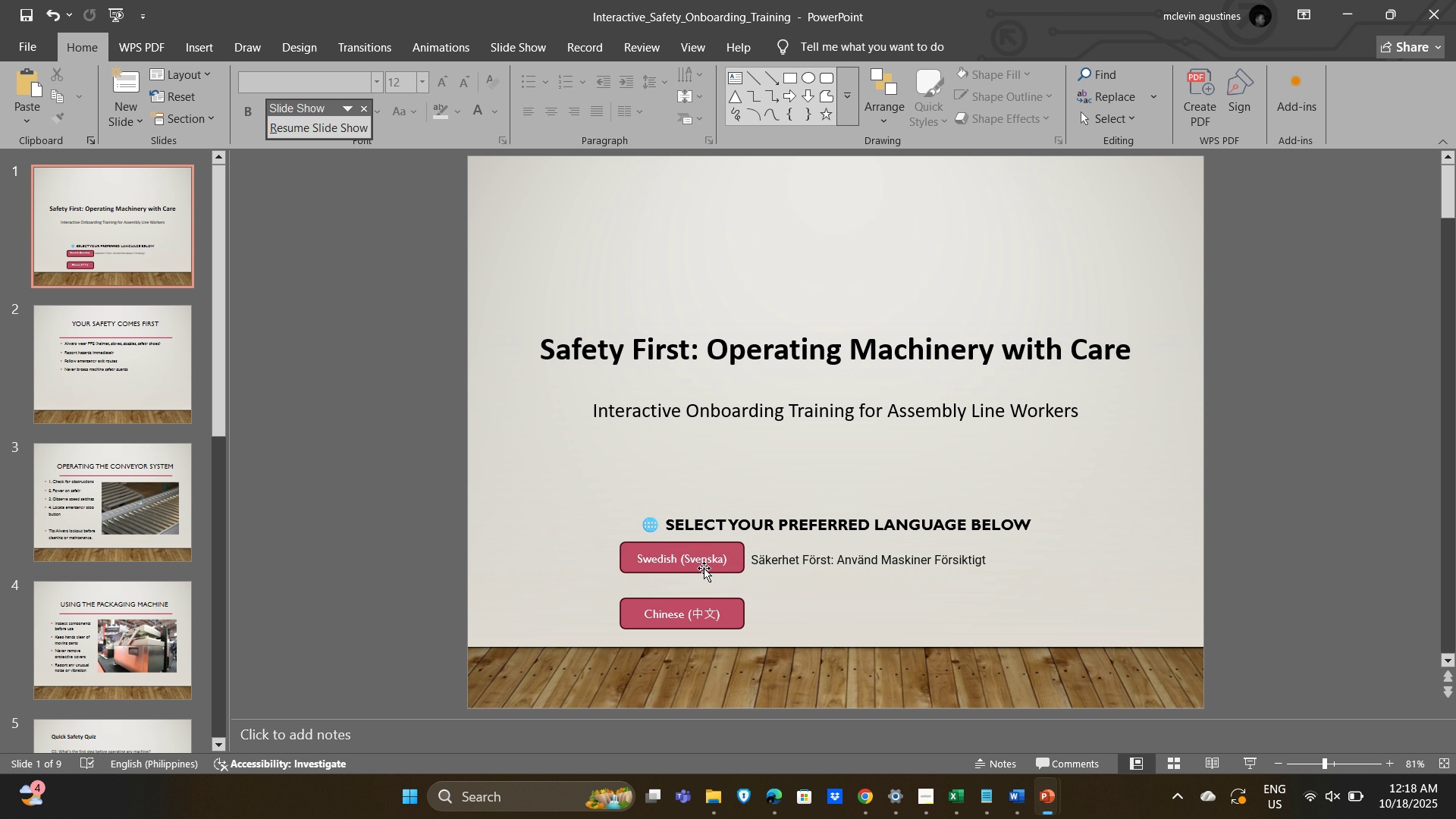 
left_click([705, 566])
 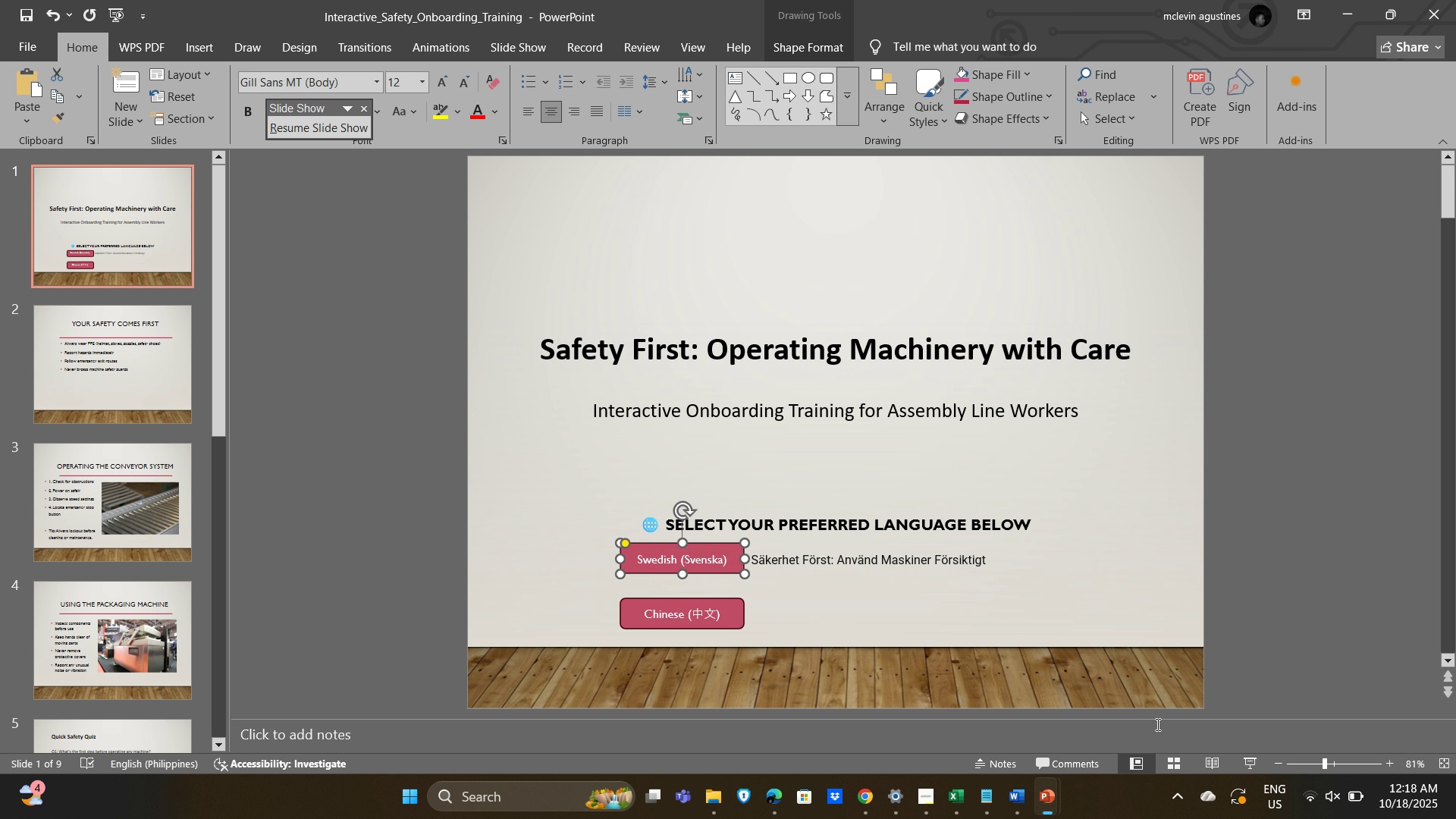 
key(ArrowDown)
 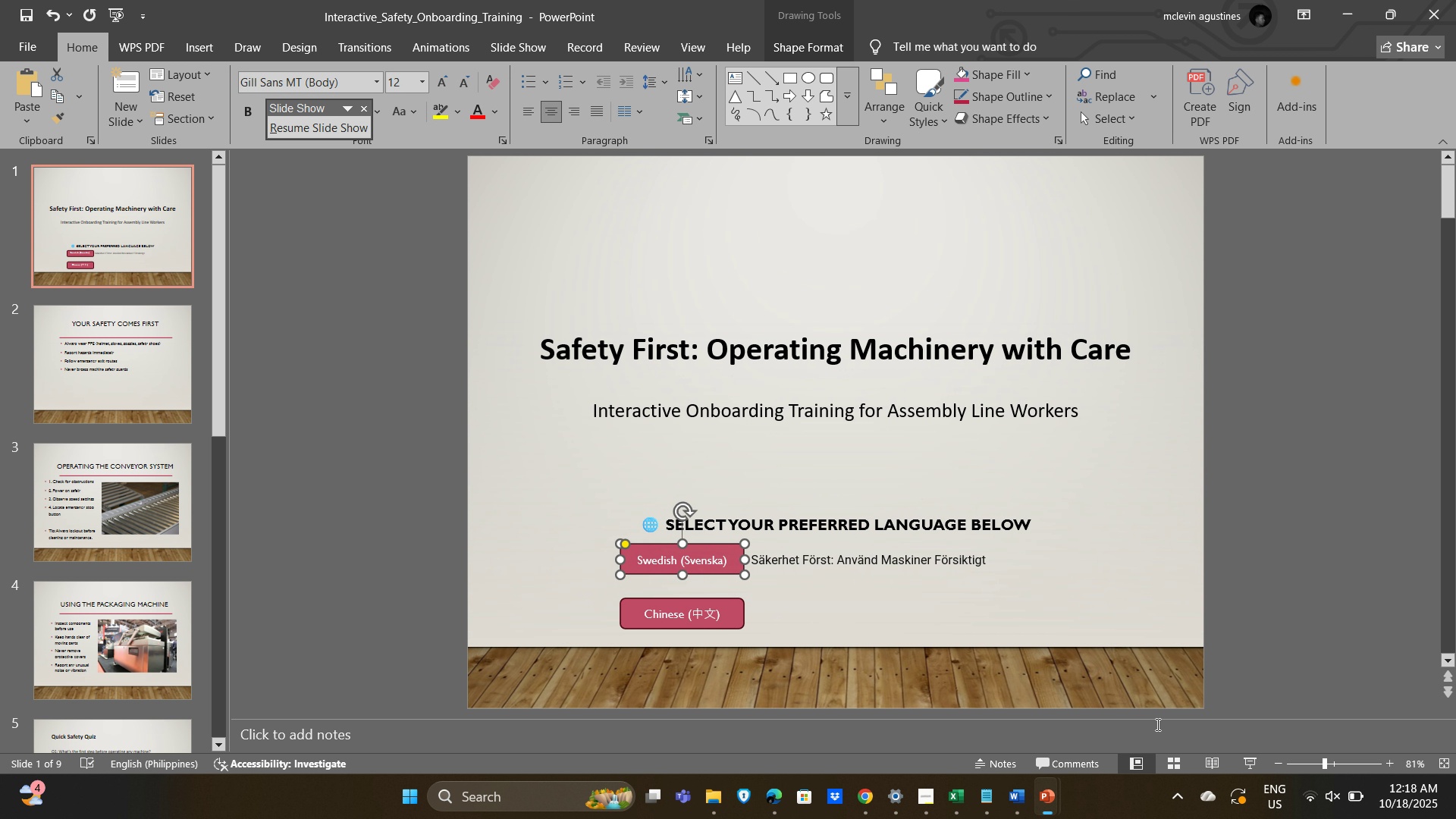 
key(ArrowDown)
 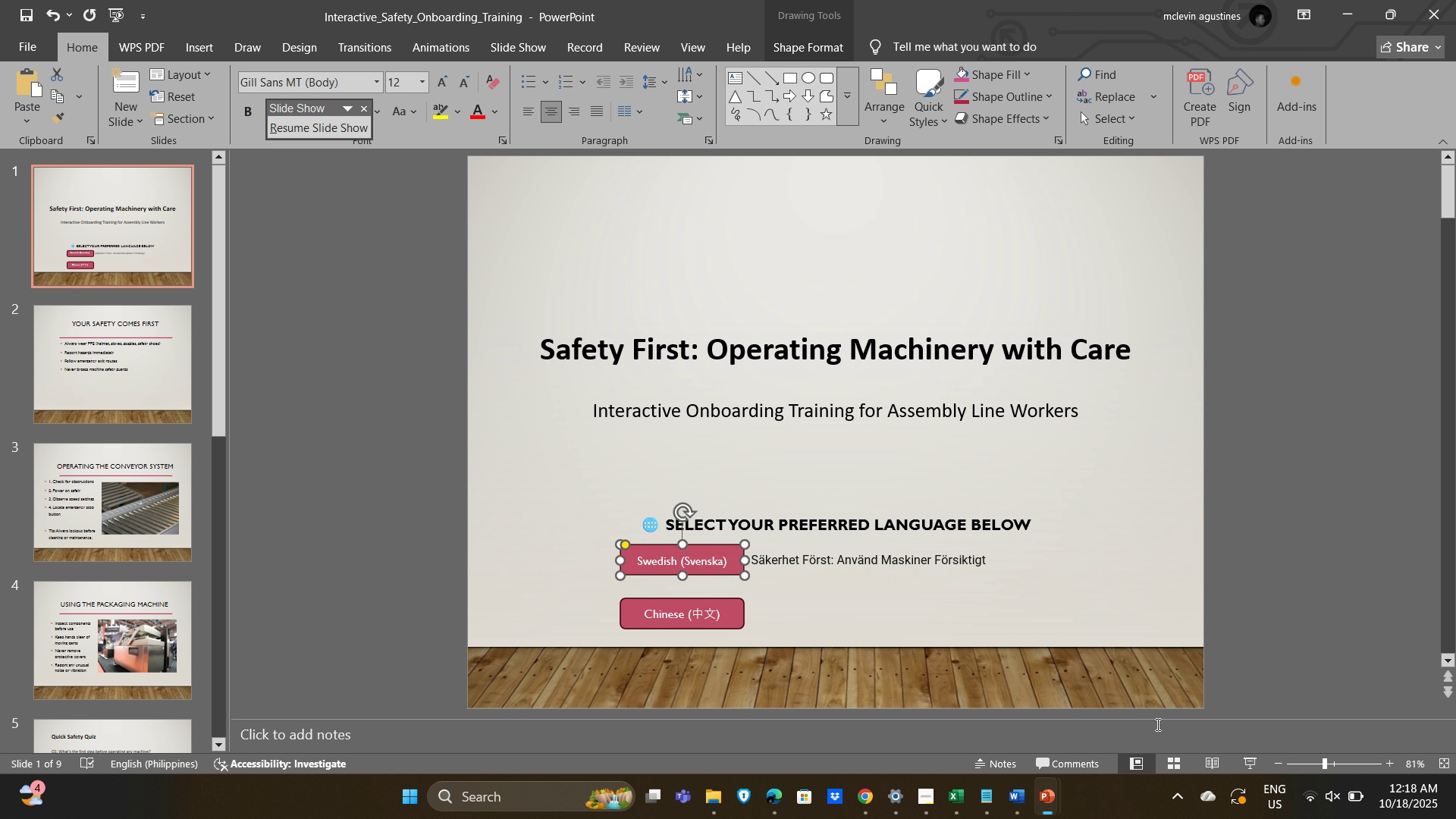 
key(ArrowDown)
 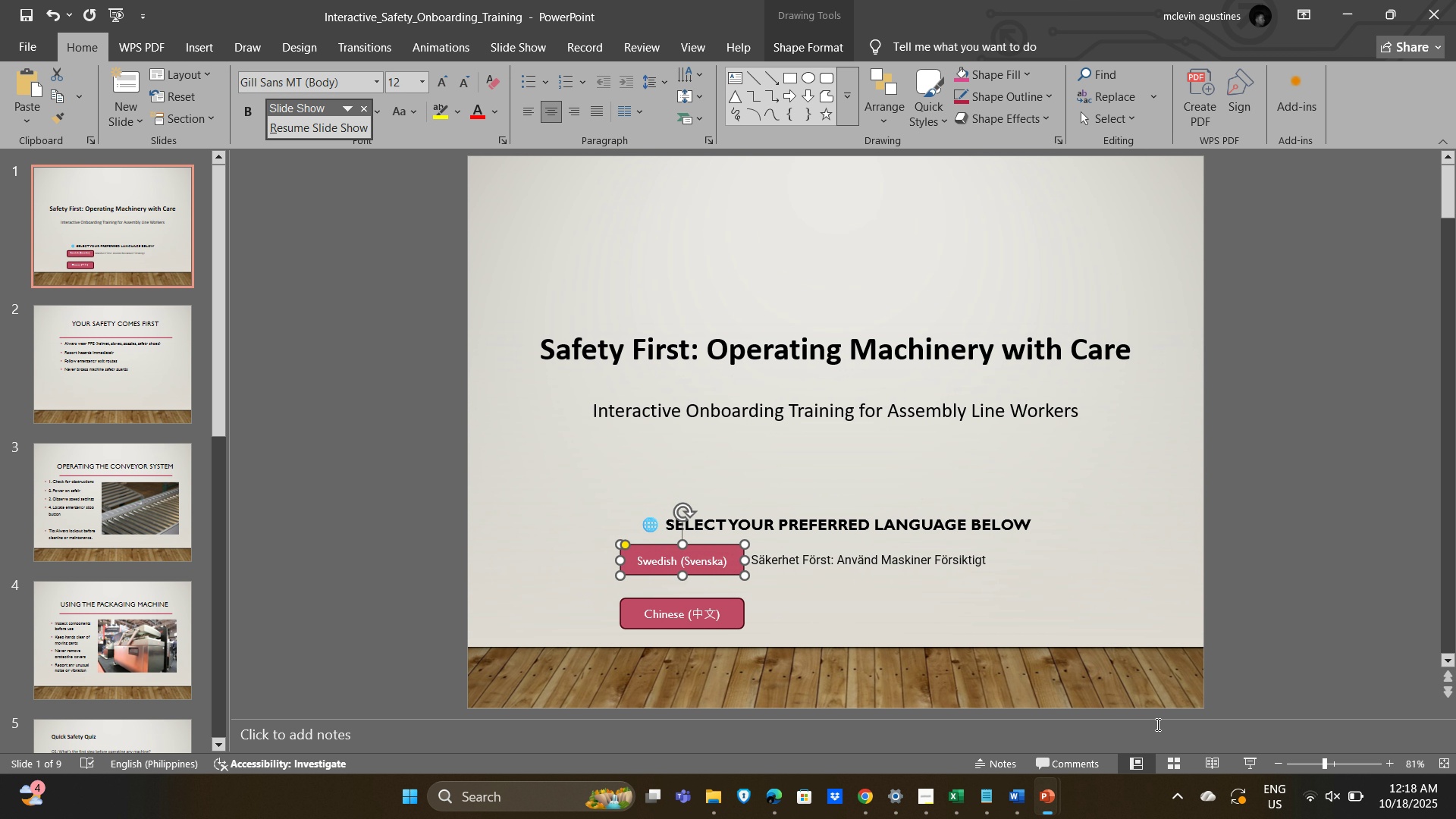 
key(ArrowRight)
 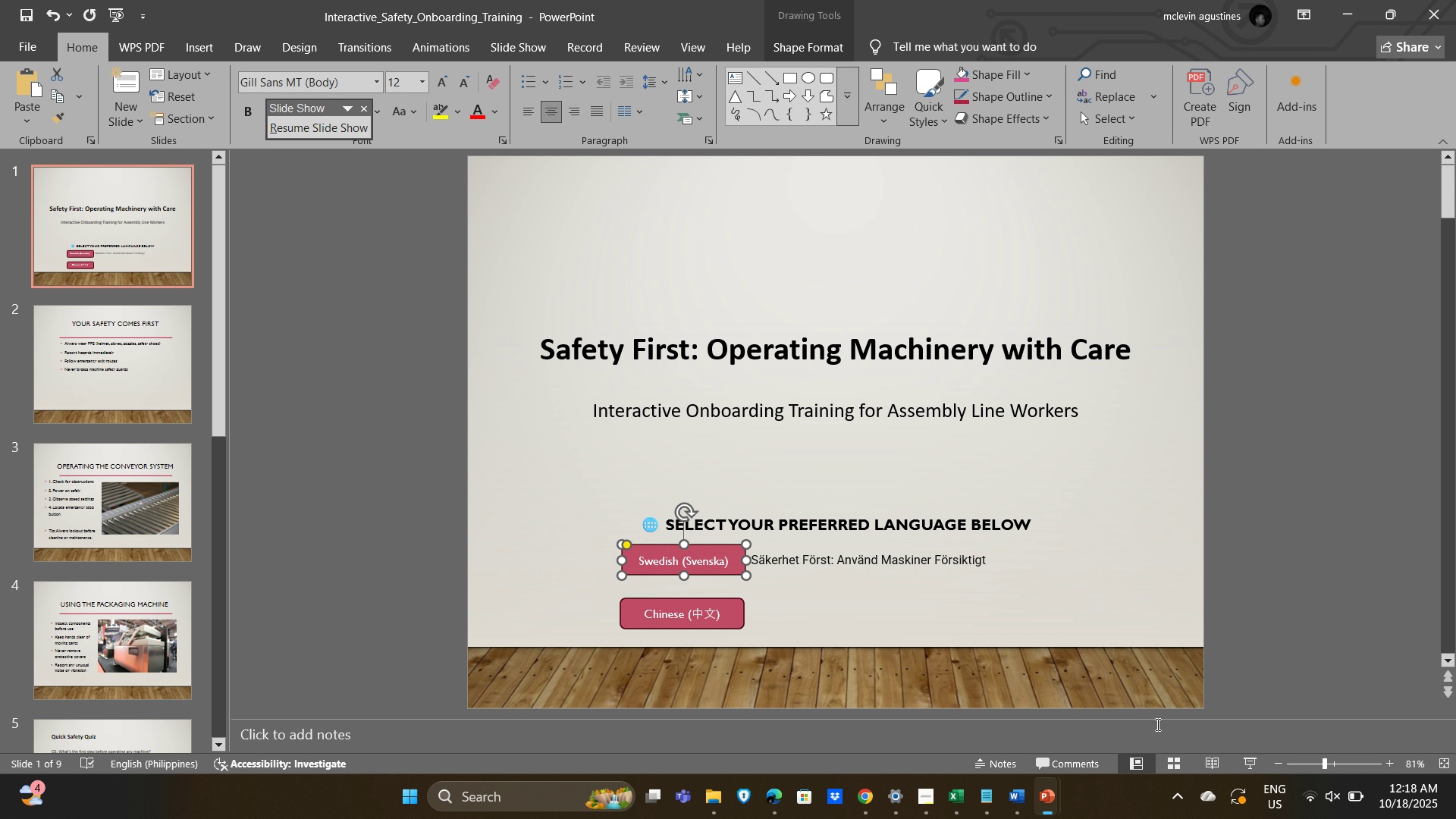 
key(ArrowRight)
 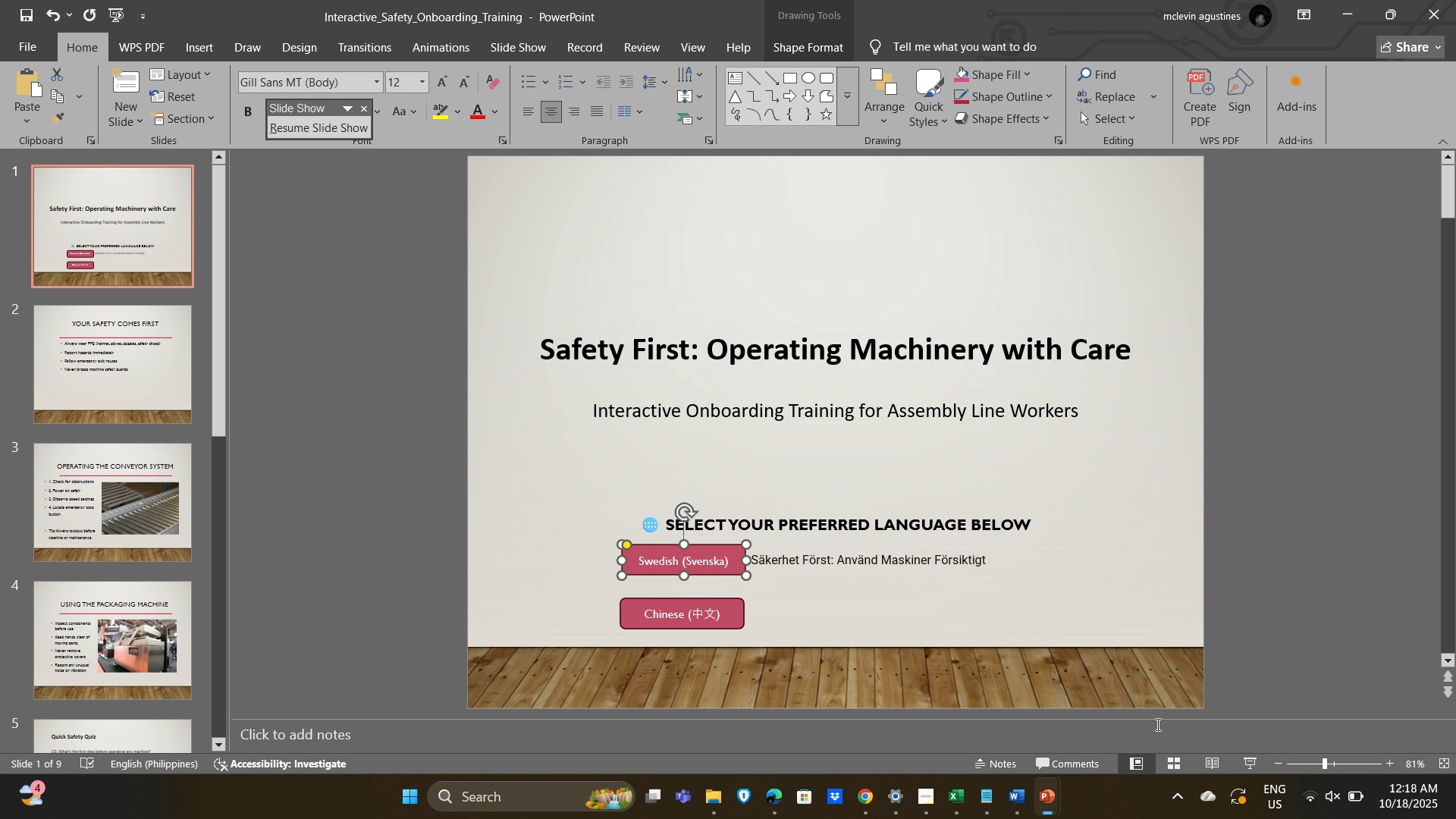 
key(ArrowUp)
 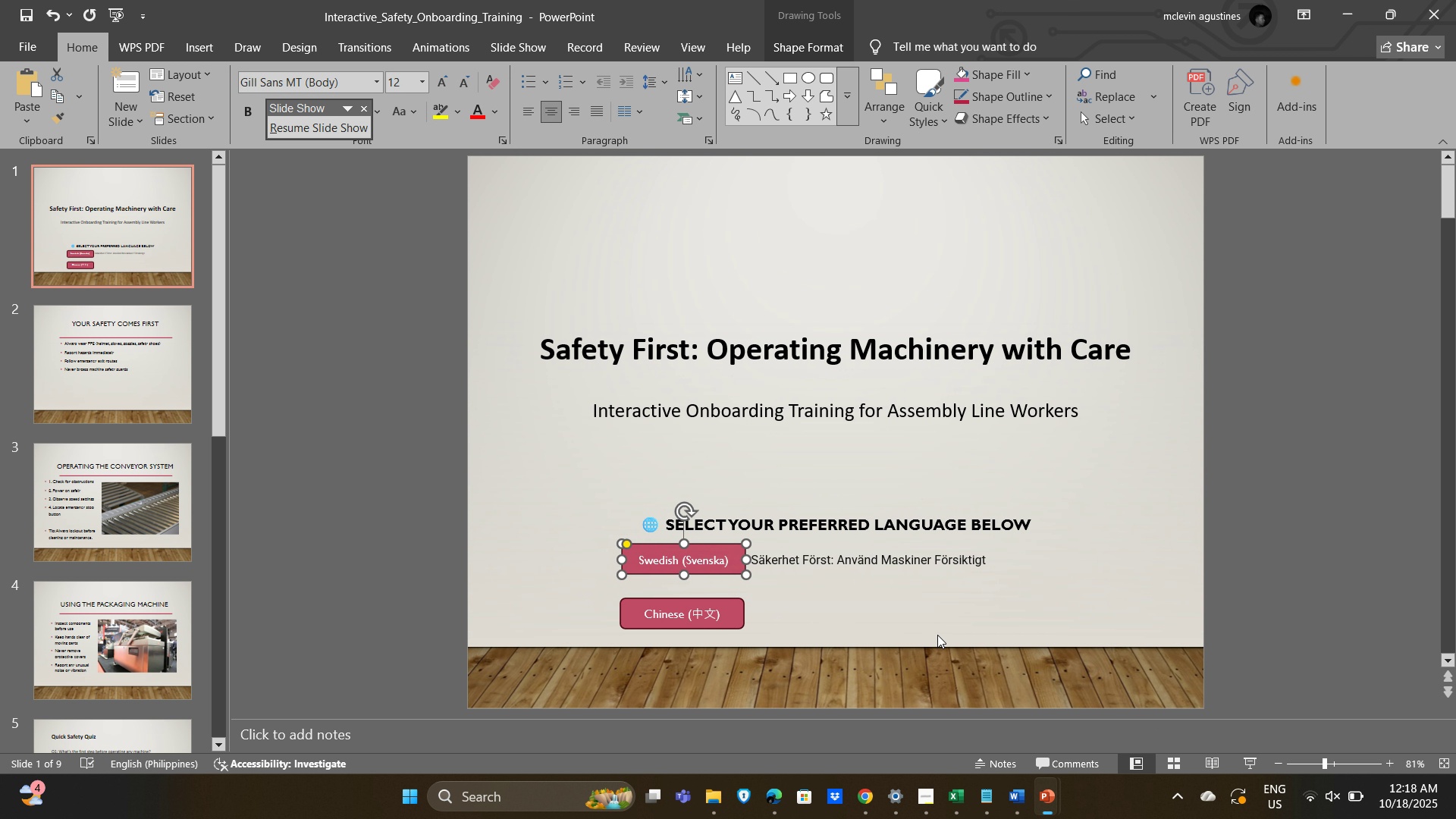 
left_click([828, 603])
 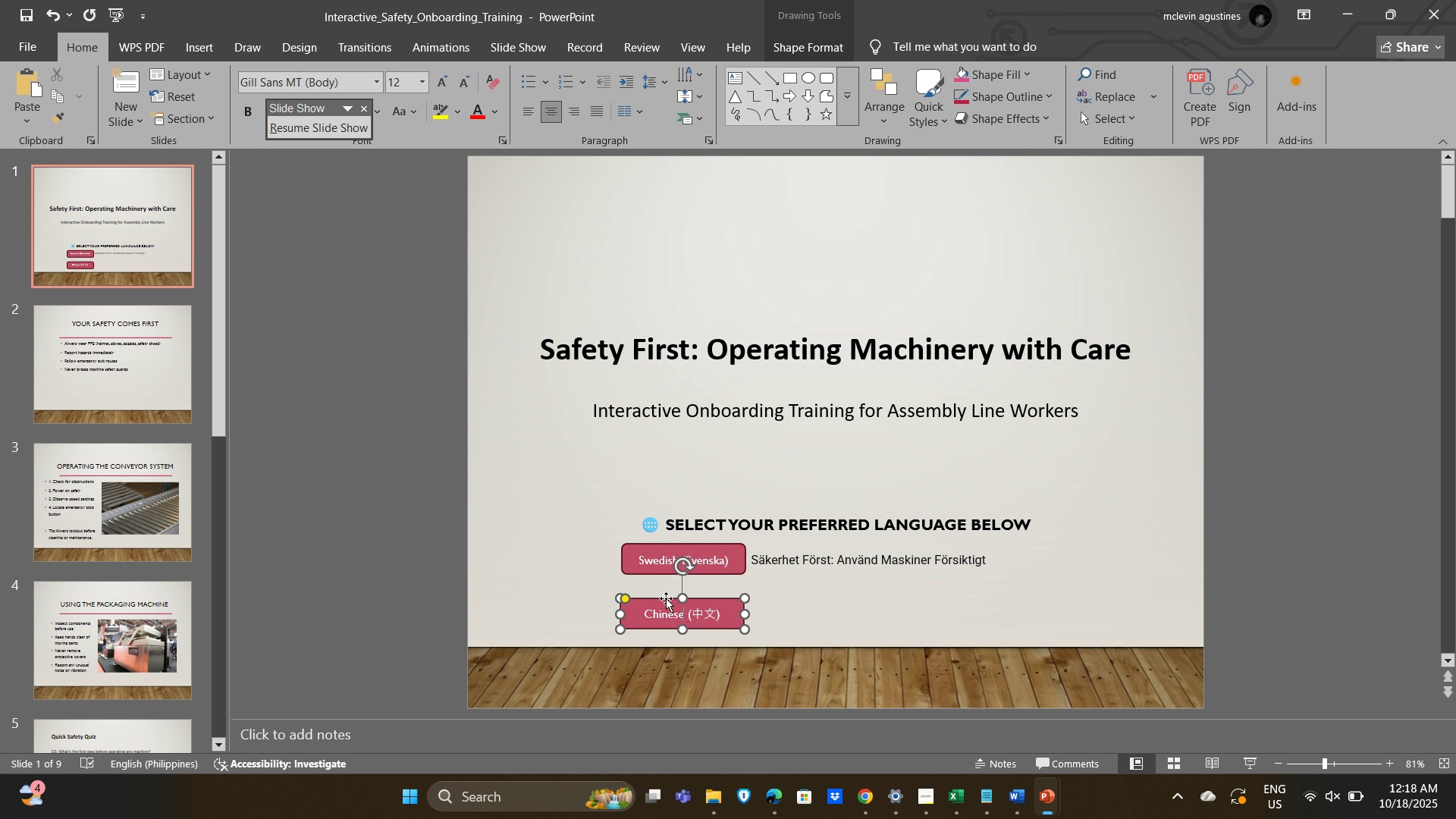 
left_click_drag(start_coordinate=[664, 601], to_coordinate=[665, 587])
 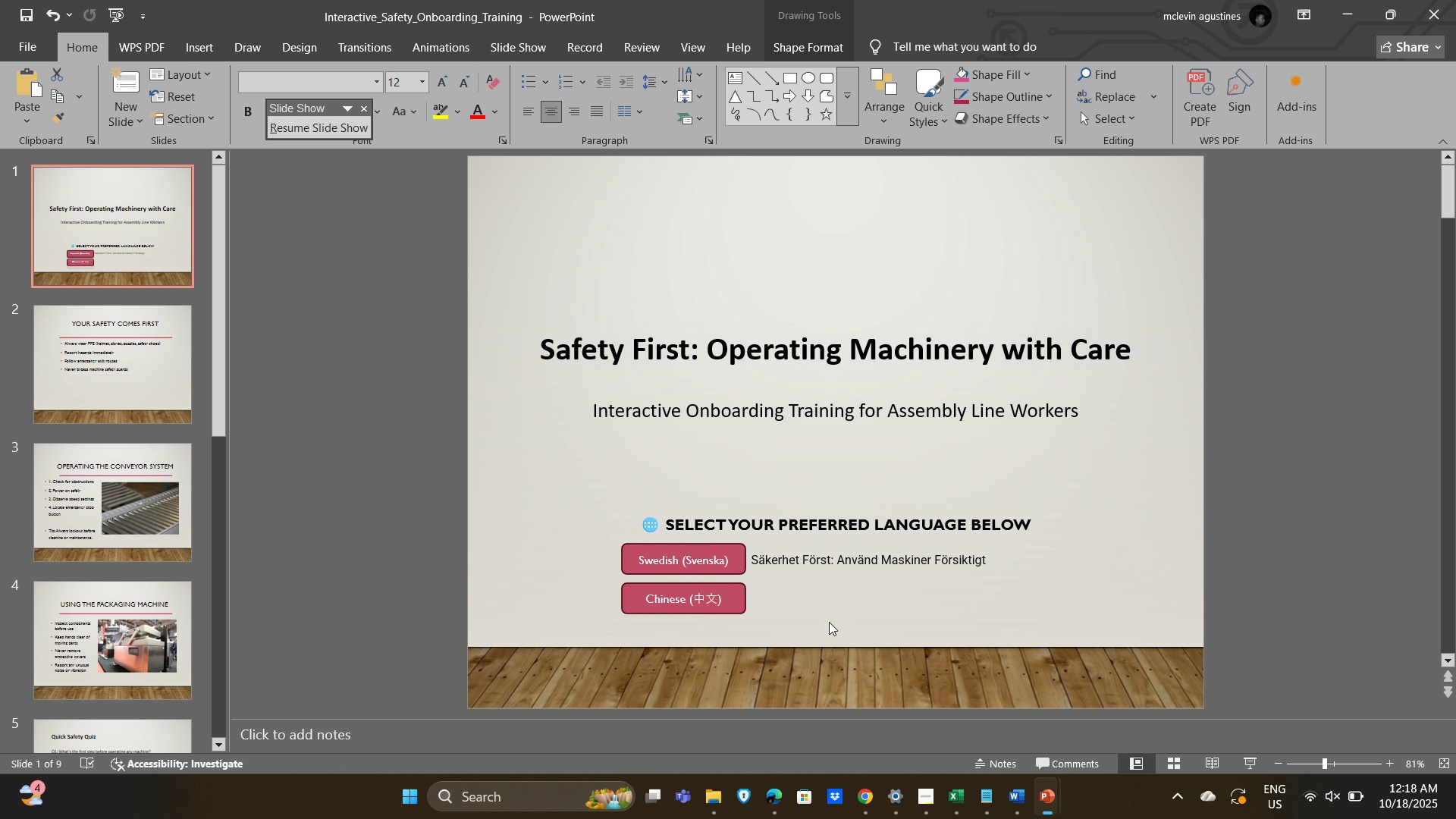 
left_click([829, 622])
 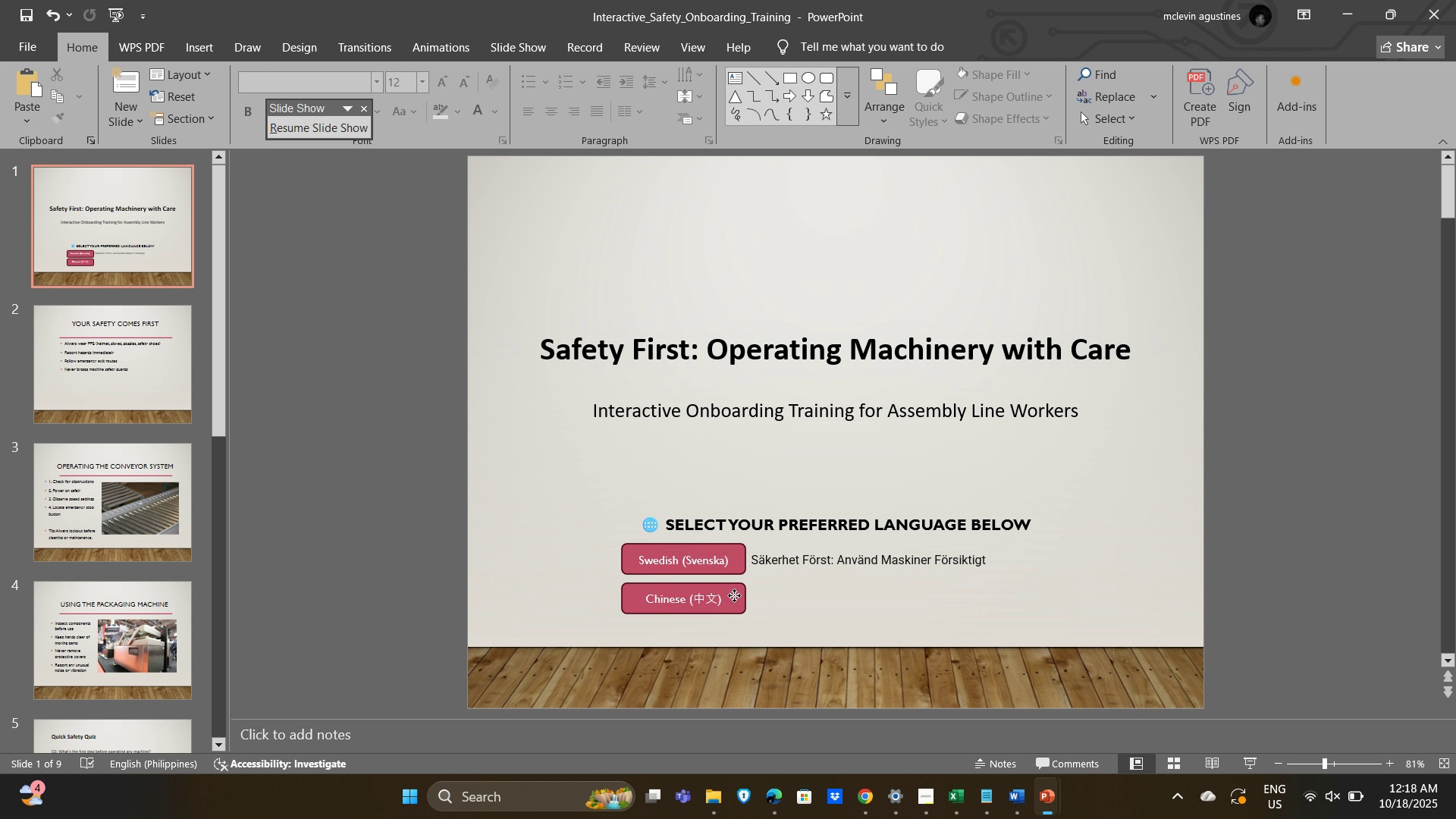 
left_click([734, 595])
 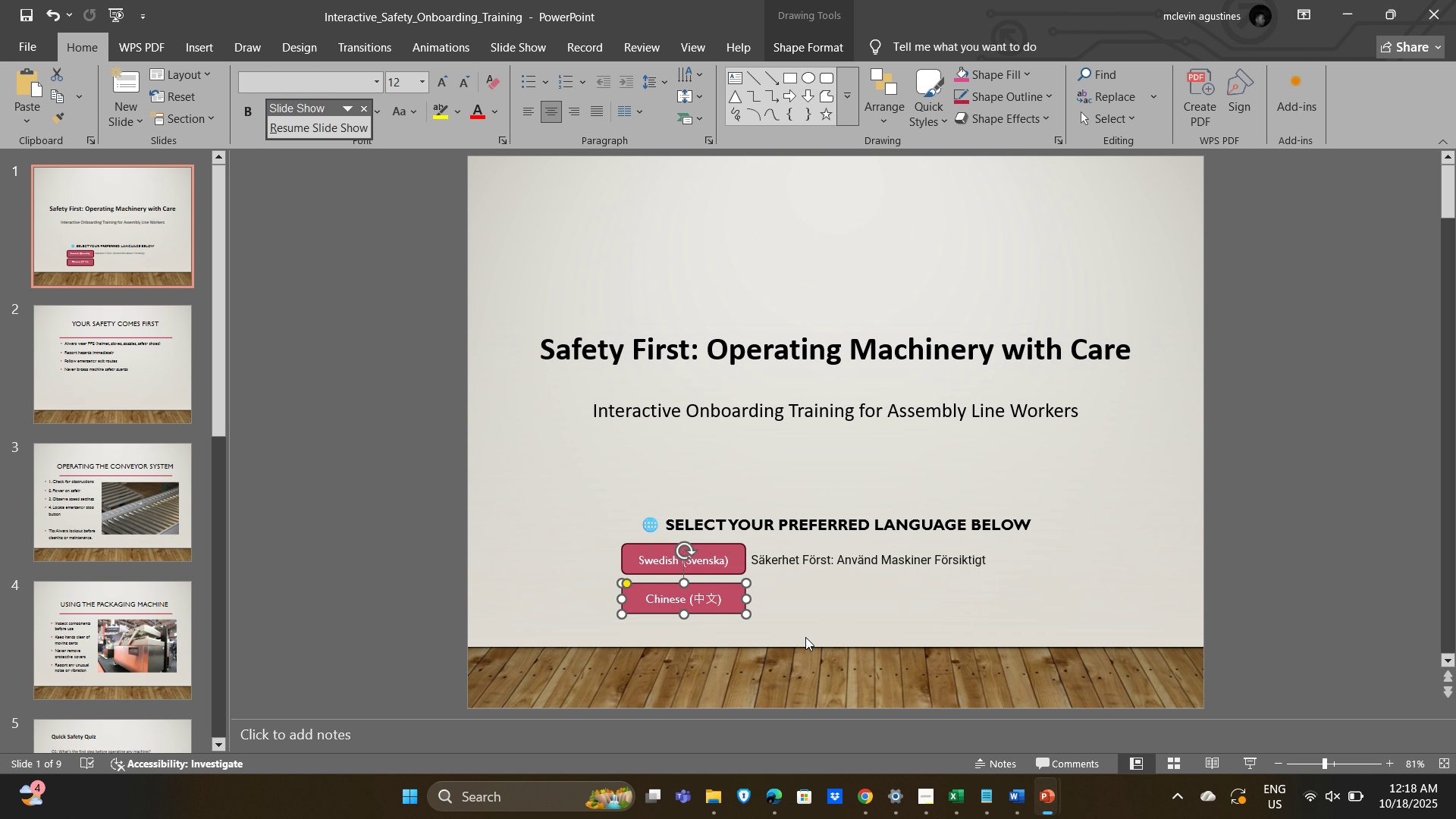 
wait(5.9)
 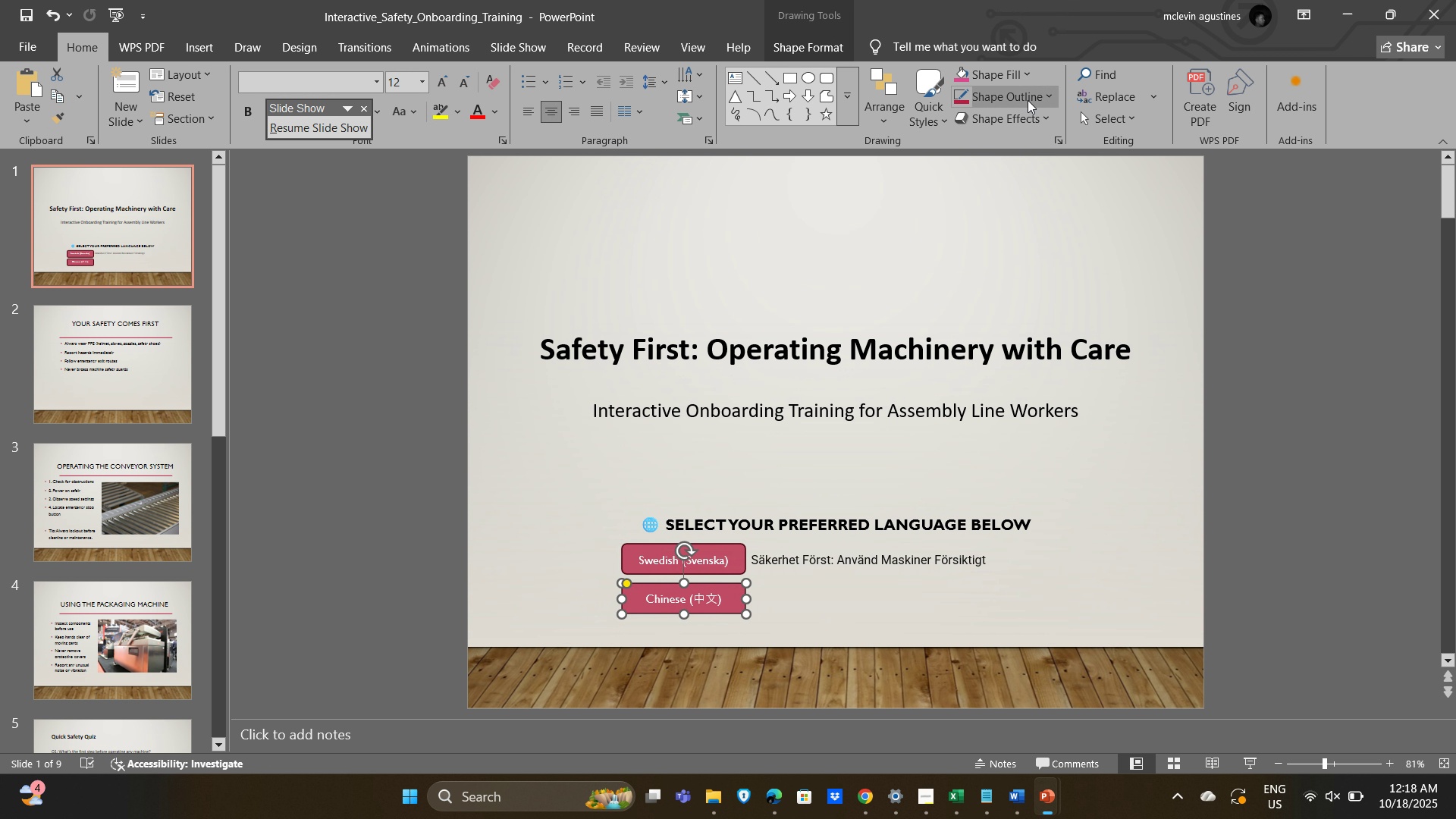 
key(Alt+AltLeft)
 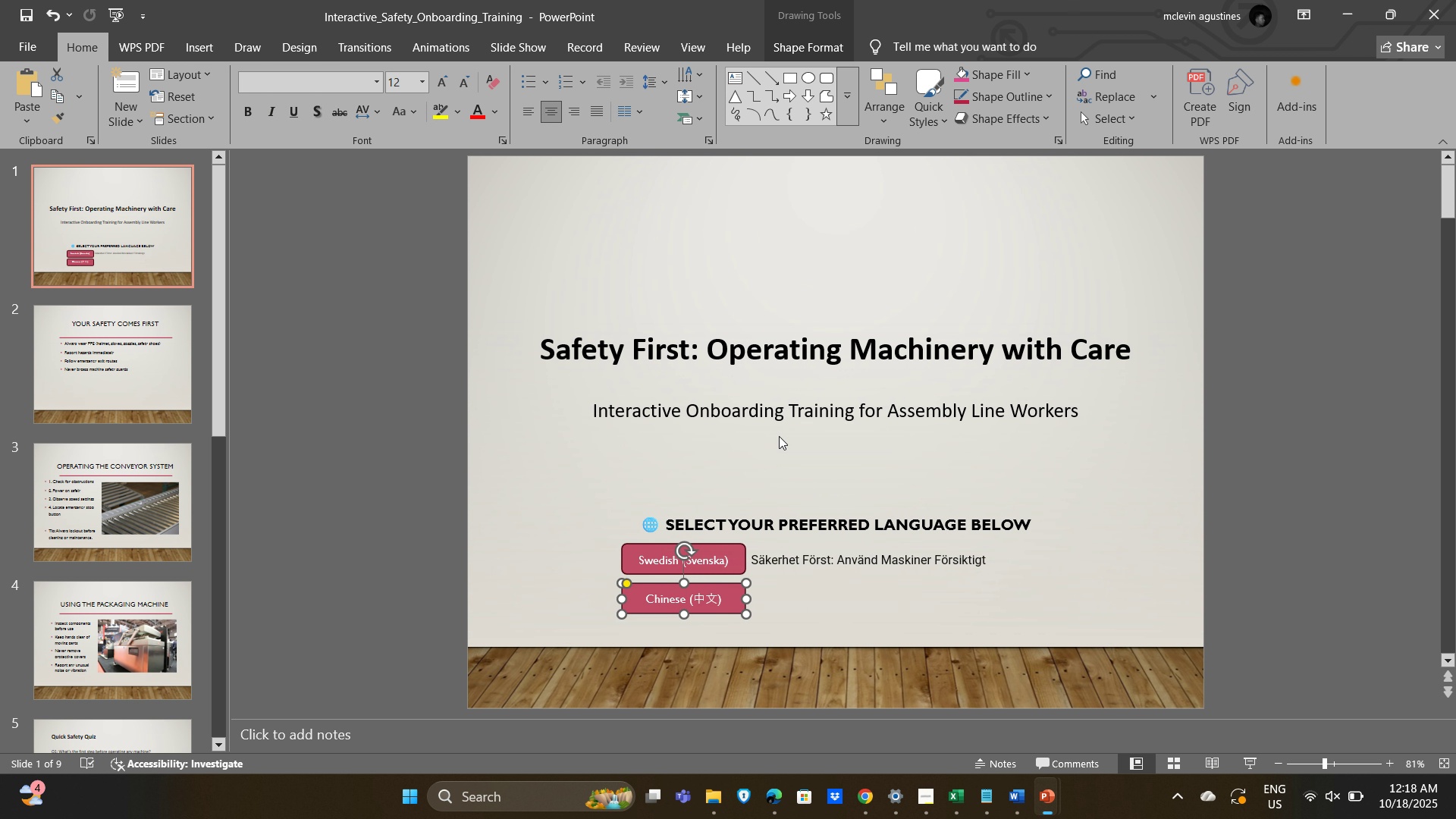 
key(Alt+Tab)
 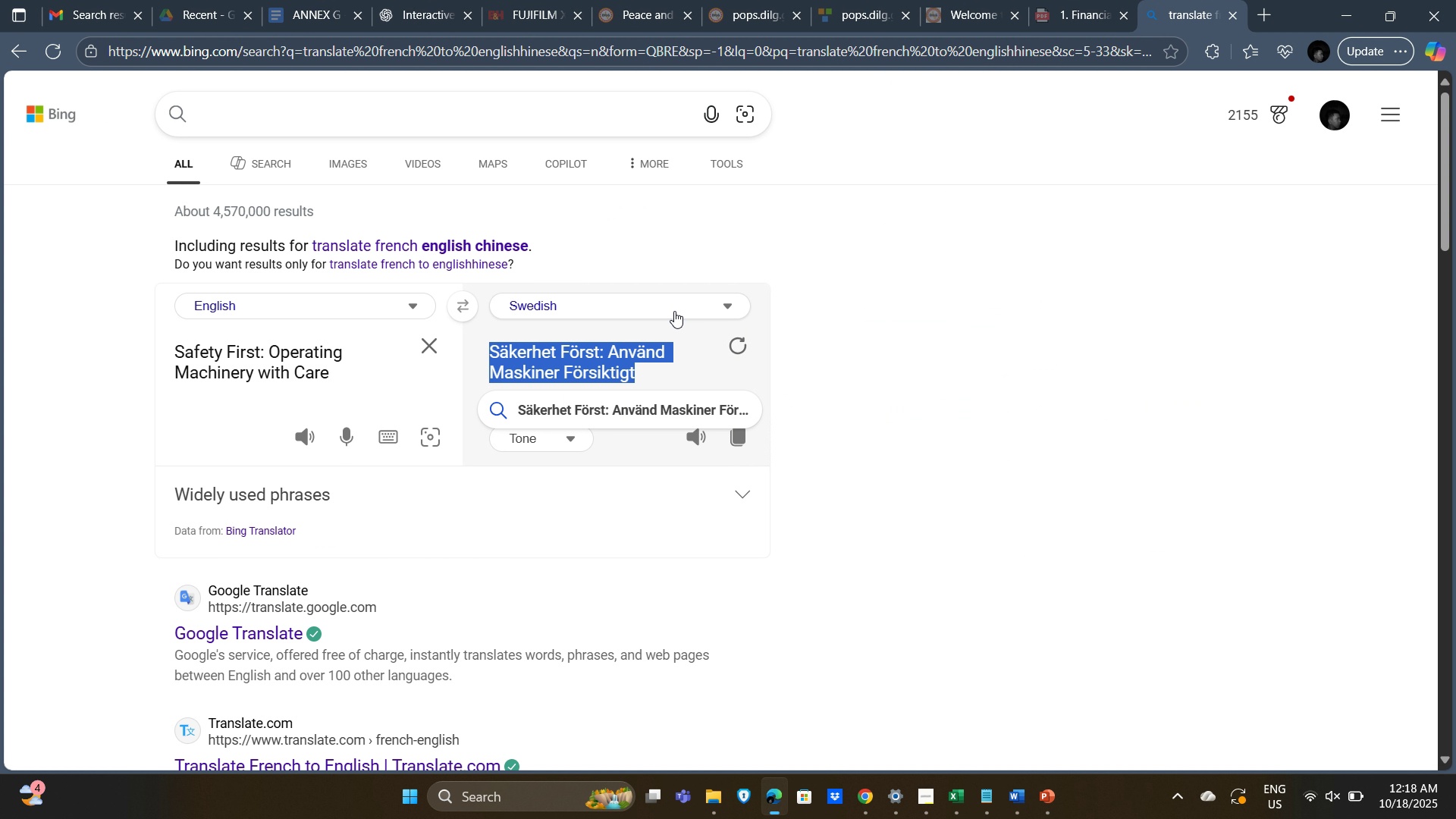 
left_click([674, 309])
 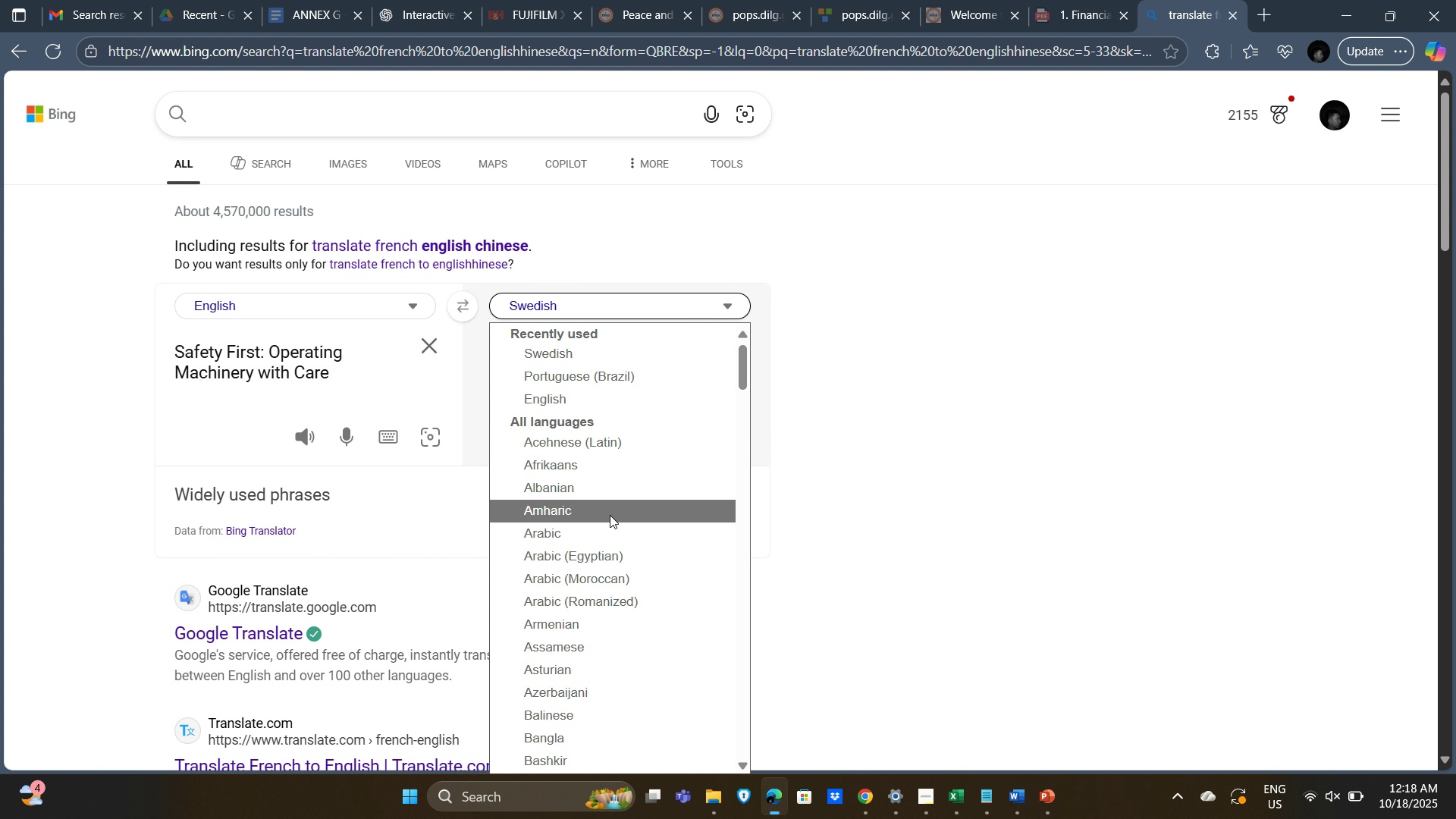 
scroll: coordinate [604, 496], scroll_direction: none, amount: 0.0
 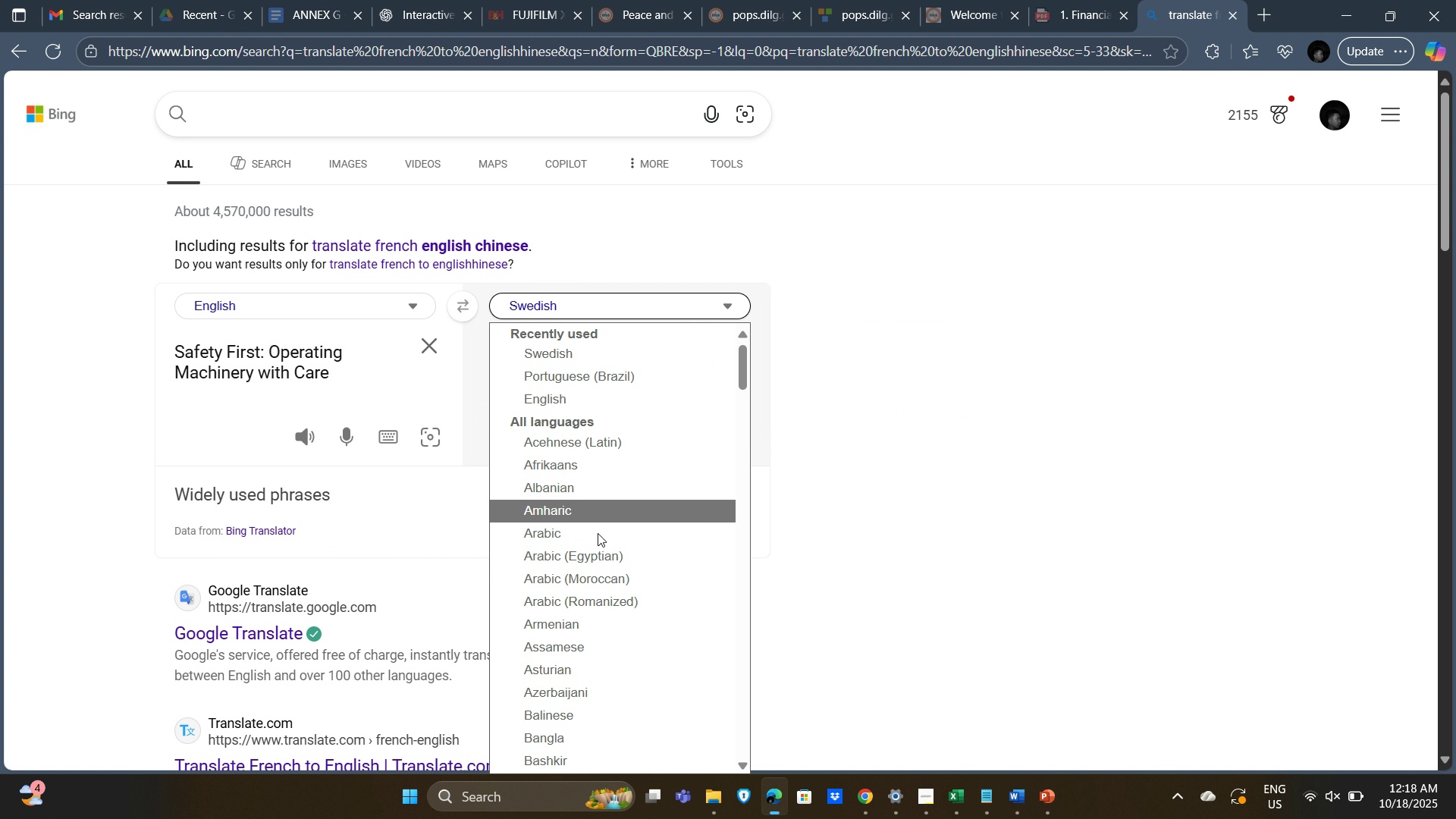 
scroll: coordinate [588, 582], scroll_direction: down, amount: 5.0
 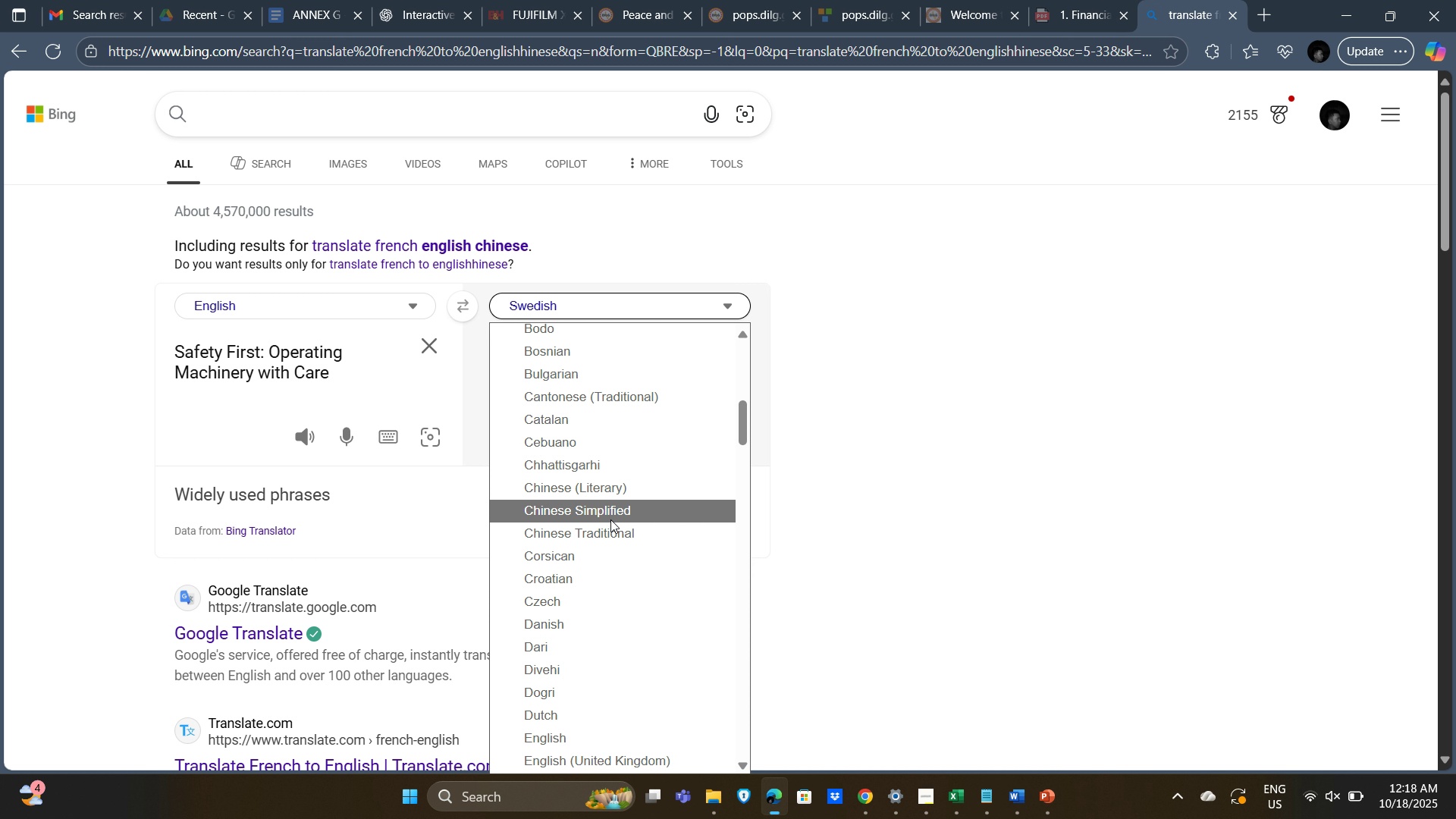 
wait(5.12)
 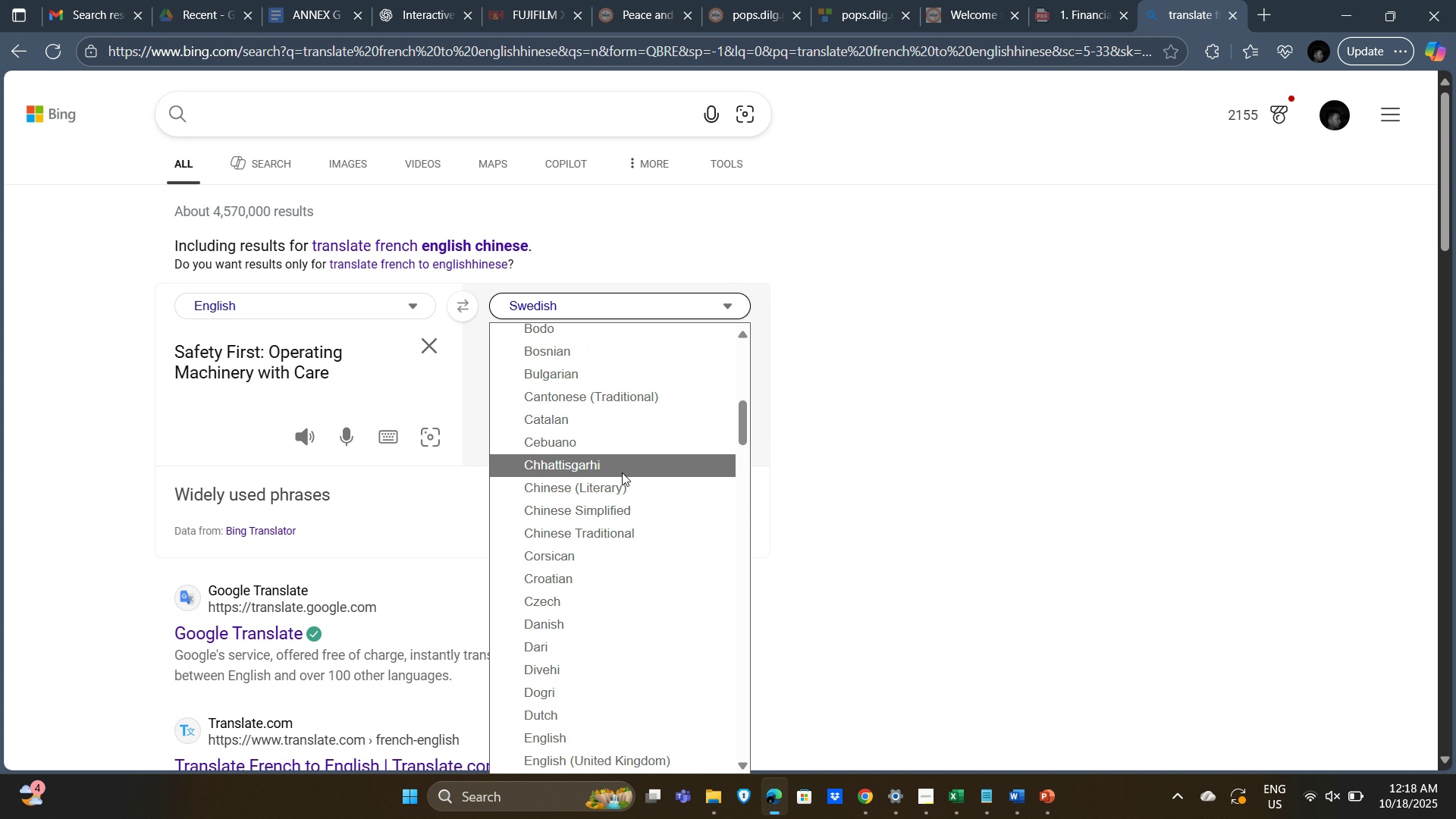 
left_click([611, 516])
 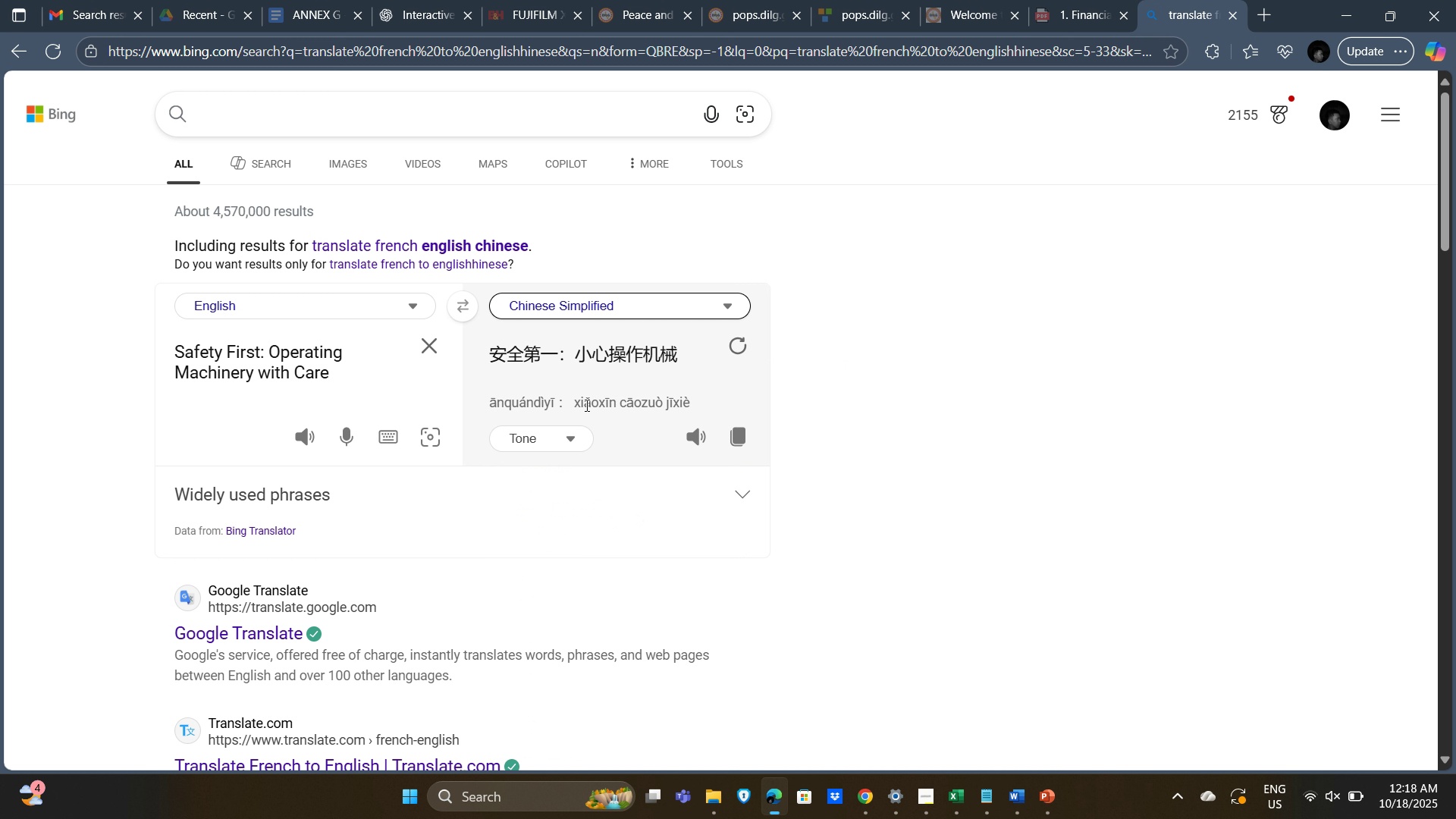 
left_click_drag(start_coordinate=[688, 359], to_coordinate=[676, 357])
 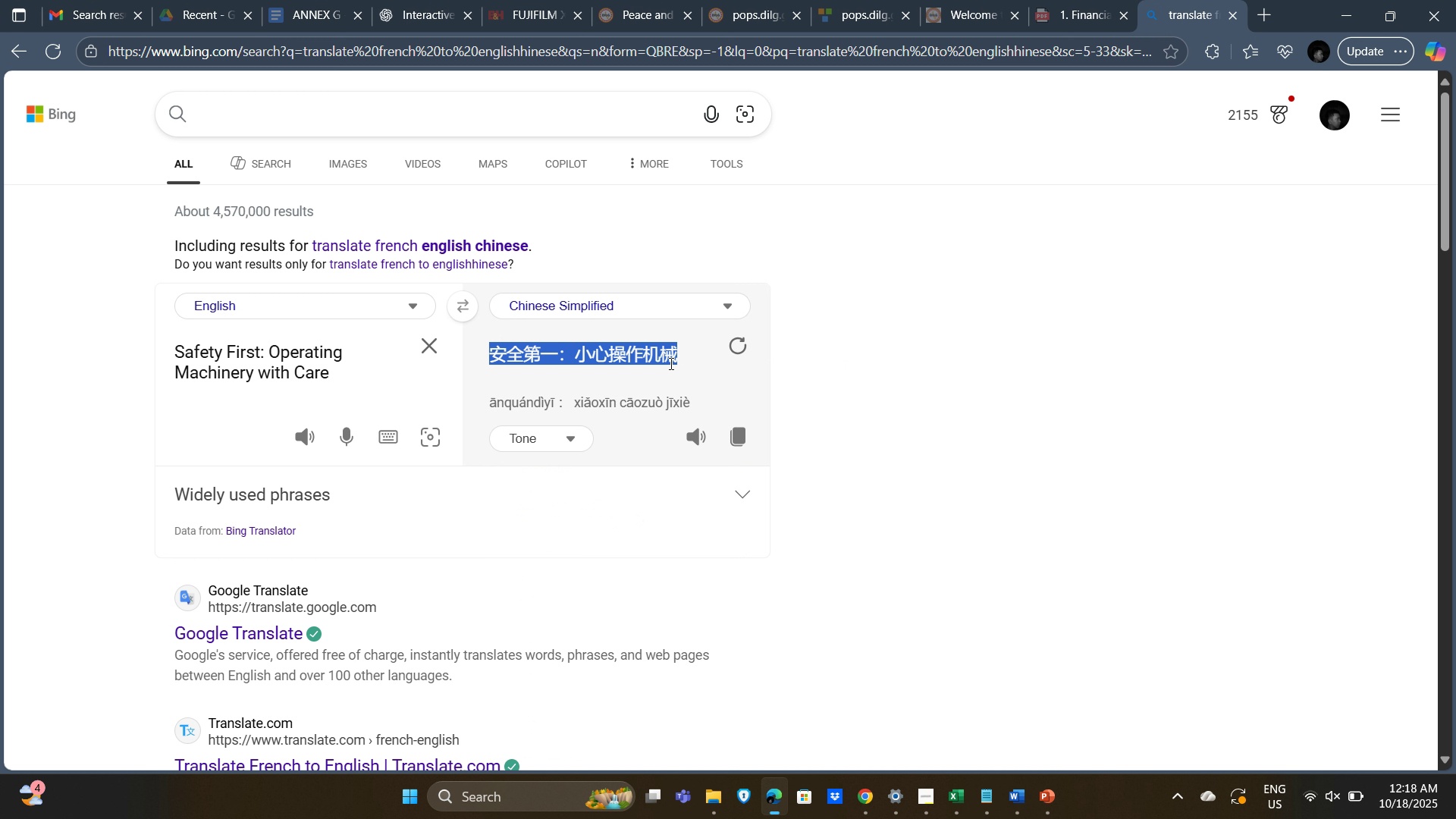 
key(Control+C)
 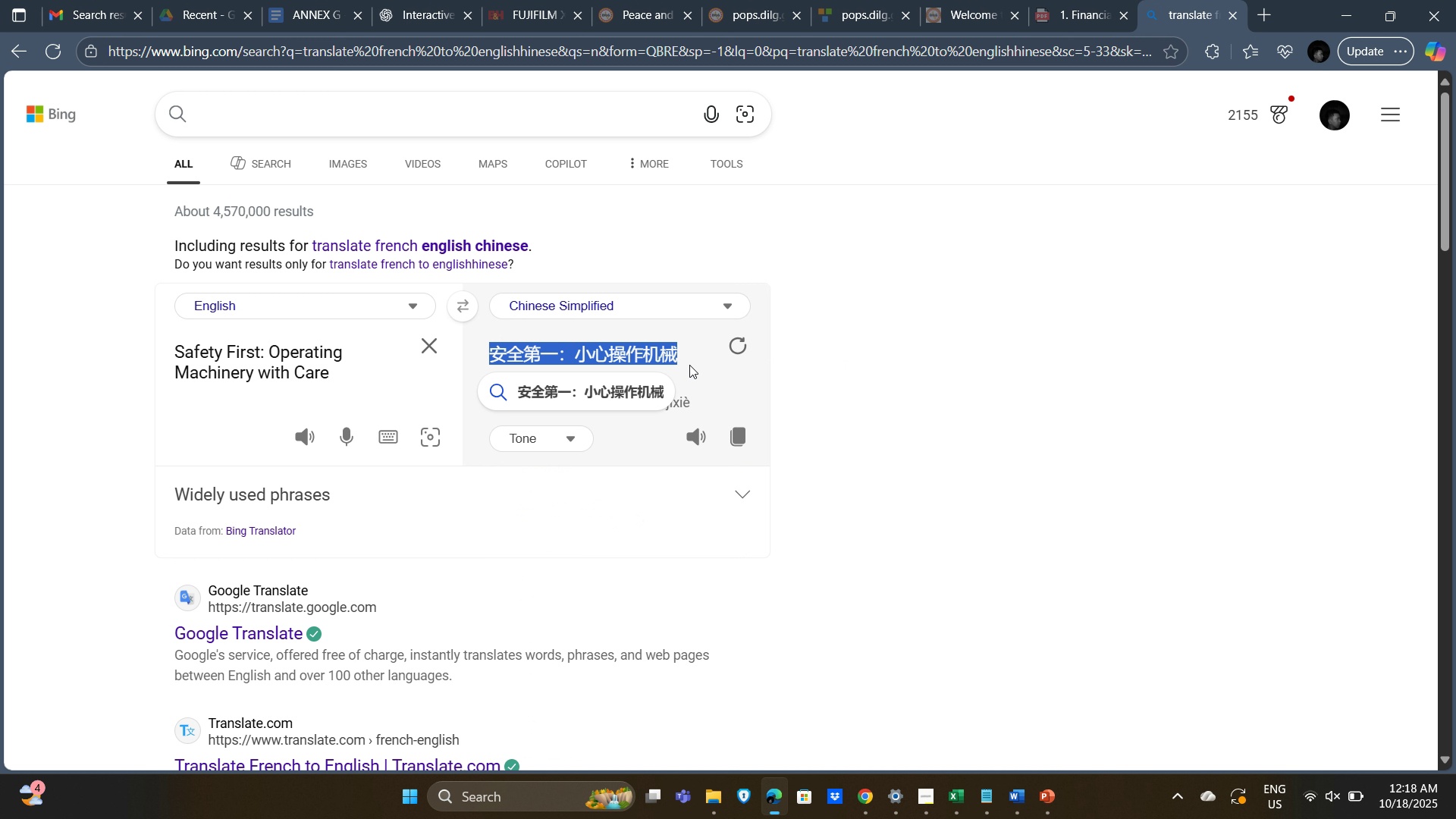 
key(Alt+Tab)
 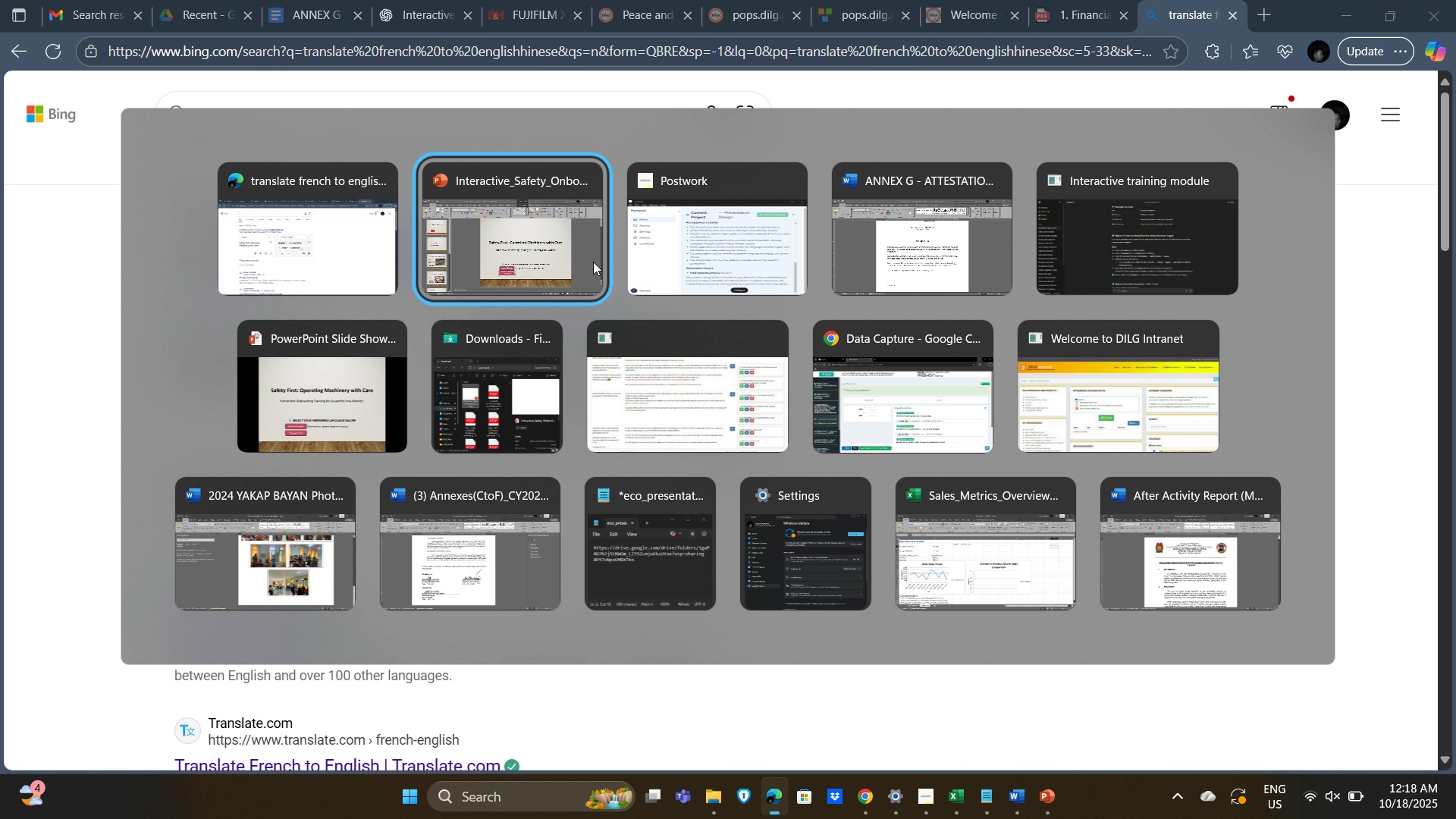 
left_click([582, 262])
 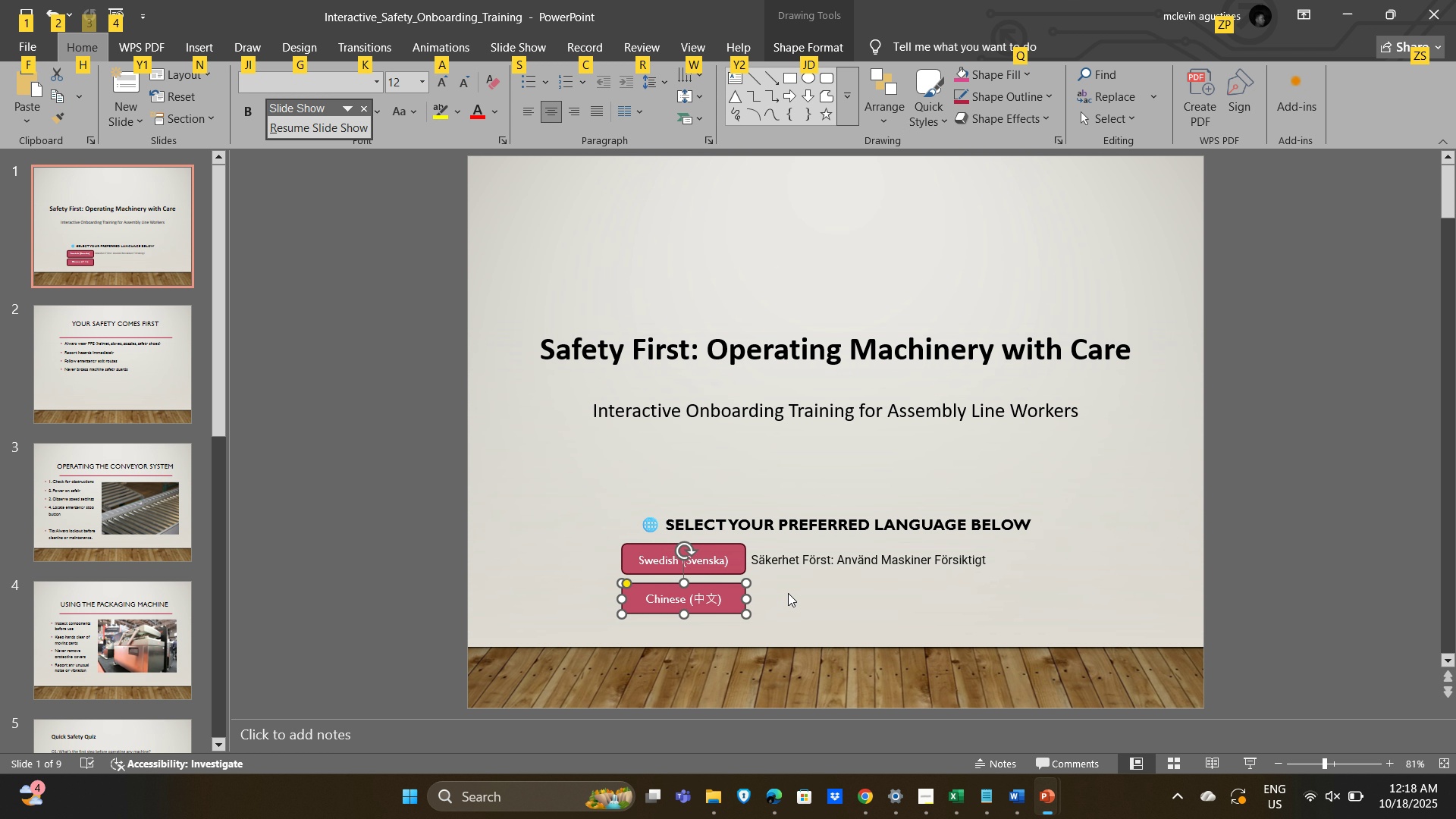 
left_click([788, 593])
 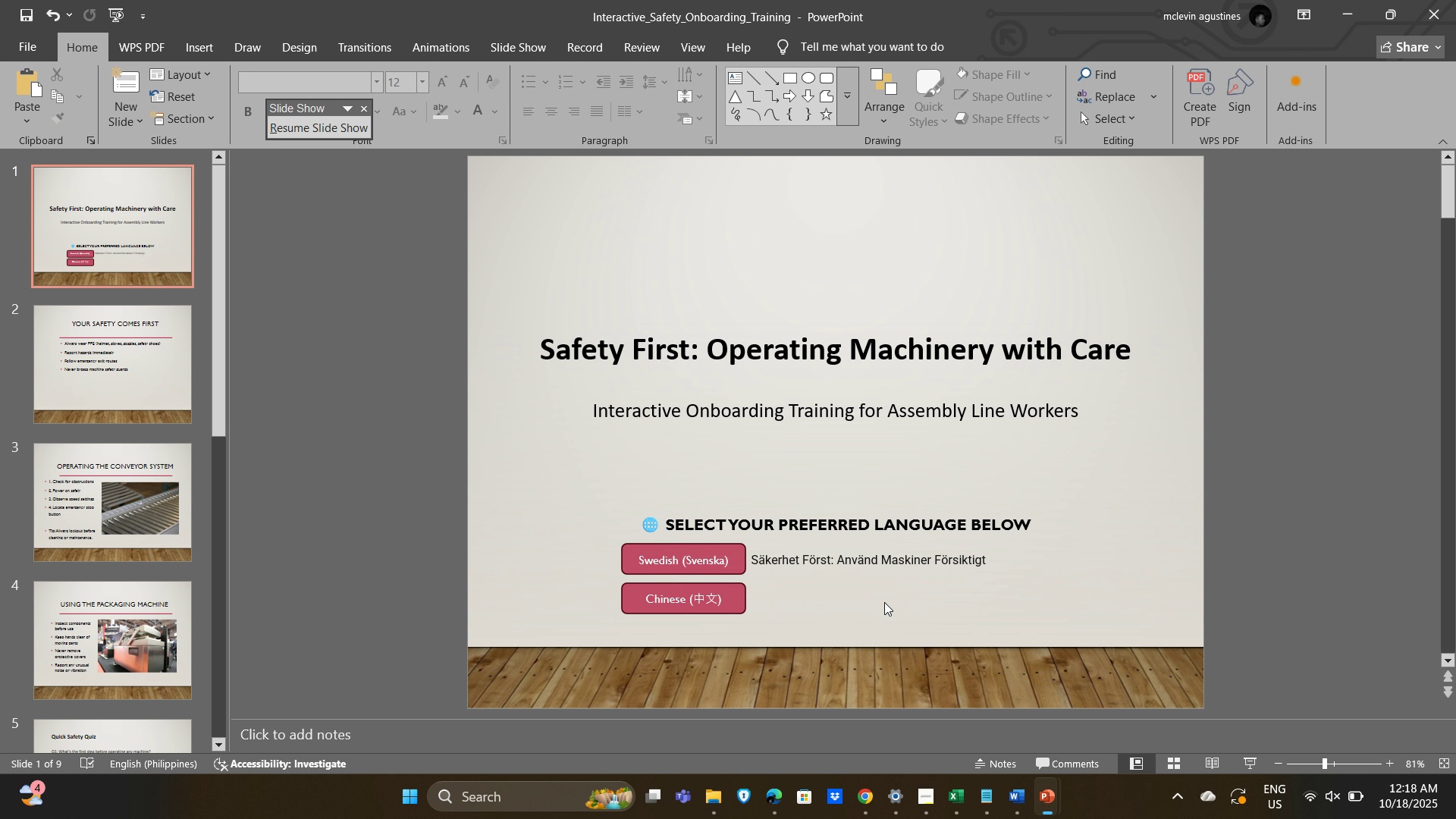 
key(Control+V)
 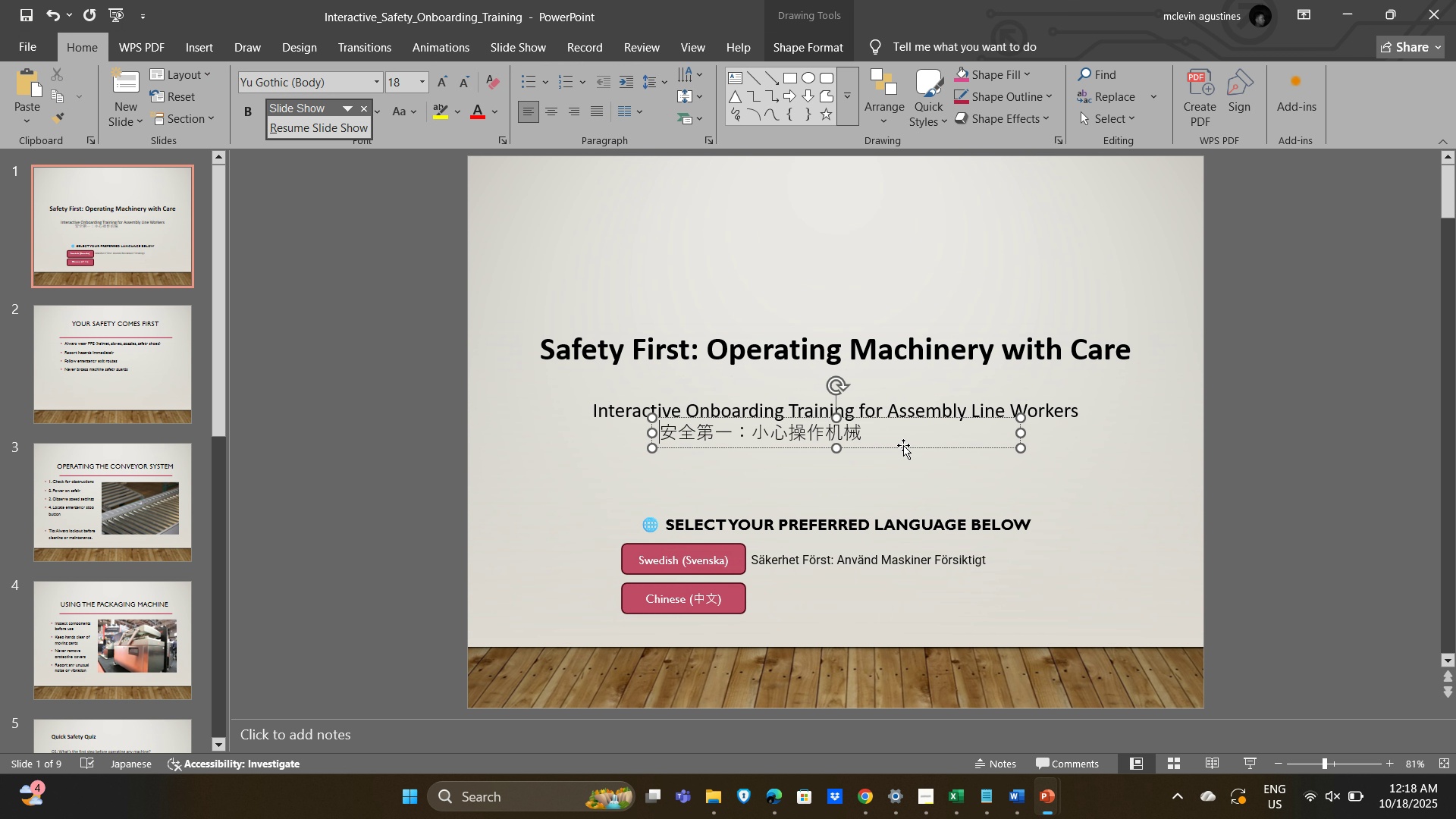 
left_click_drag(start_coordinate=[906, 446], to_coordinate=[910, 450])
 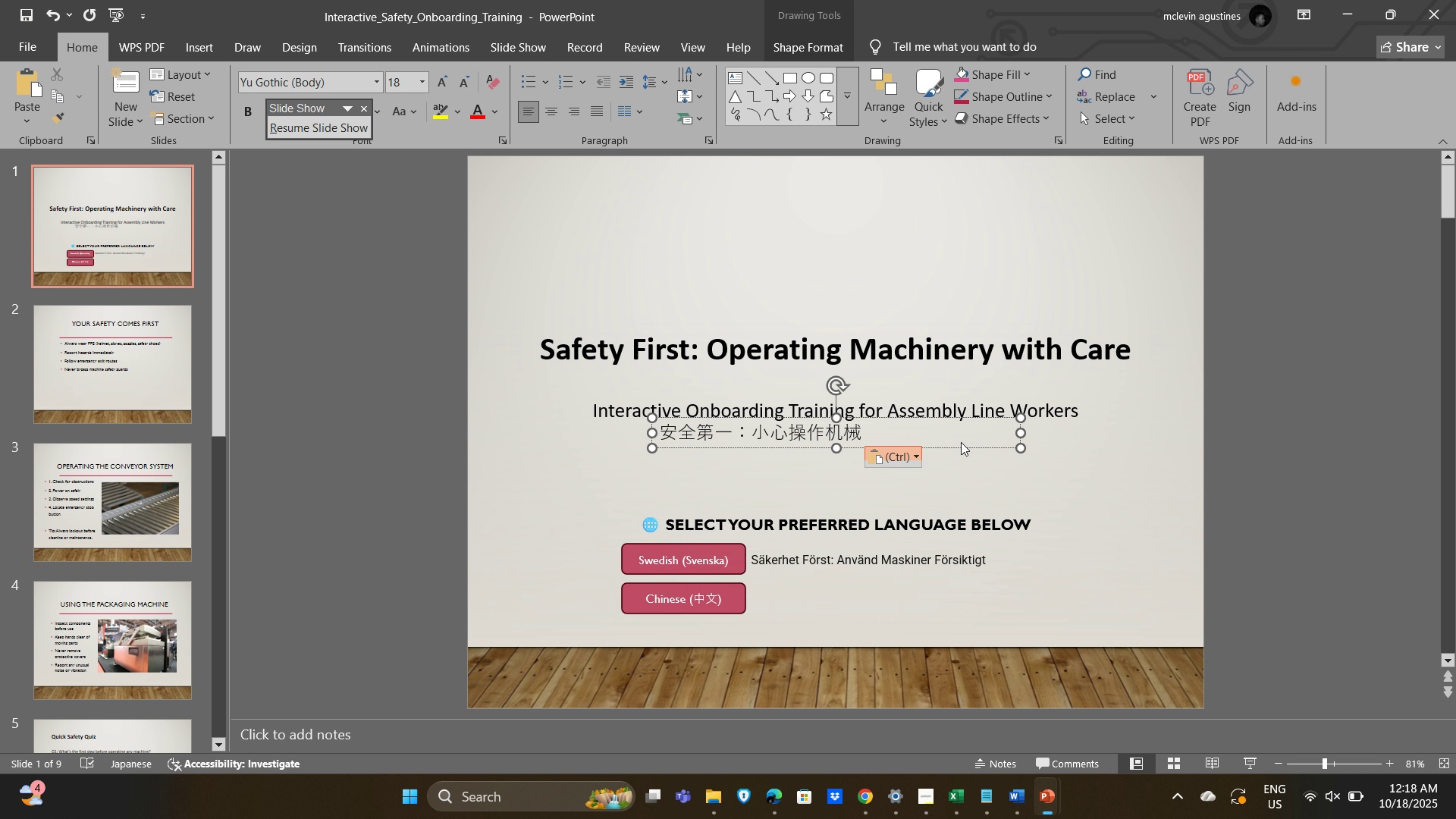 
left_click([961, 442])
 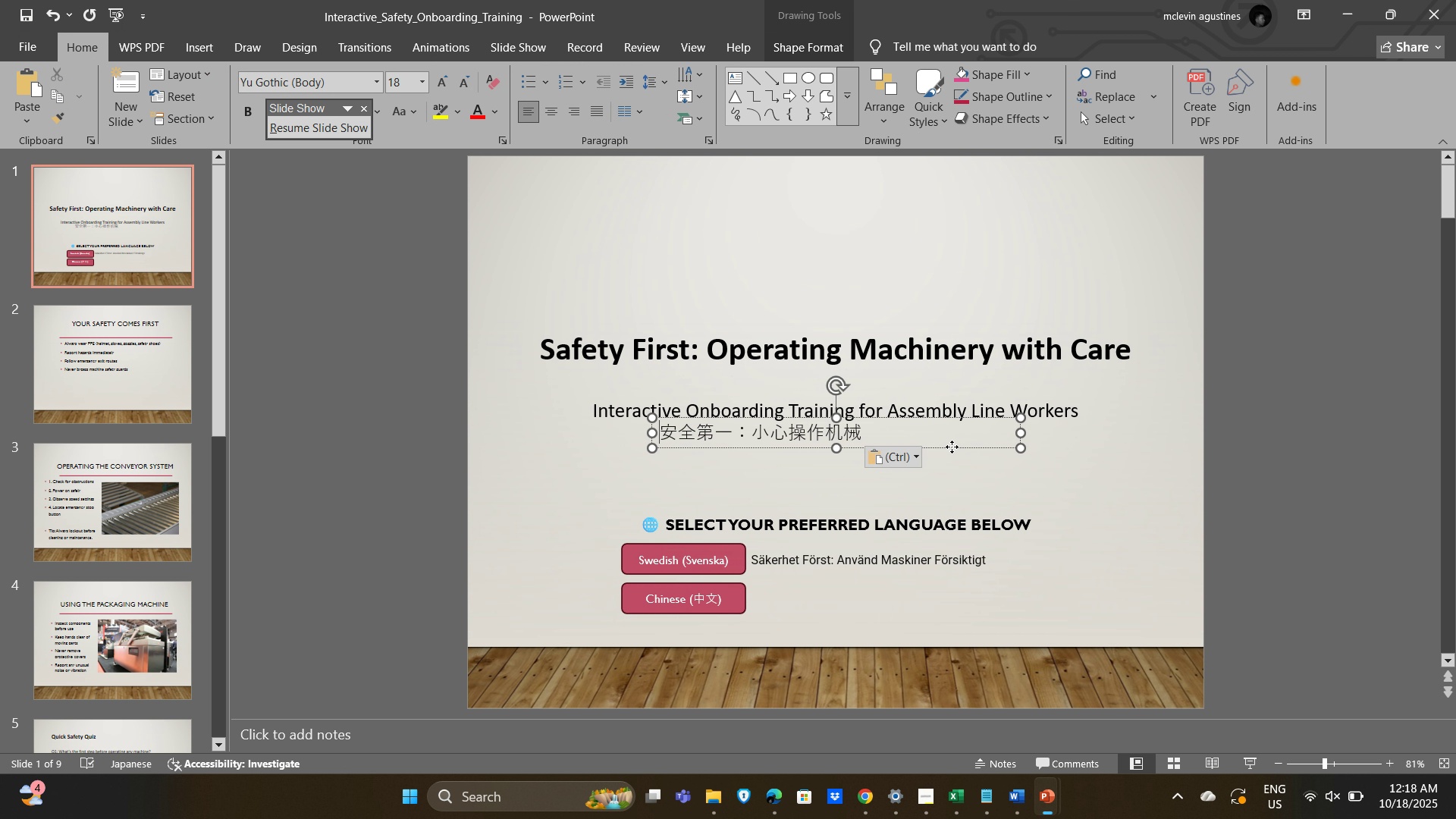 
left_click_drag(start_coordinate=[952, 447], to_coordinate=[1045, 612])
 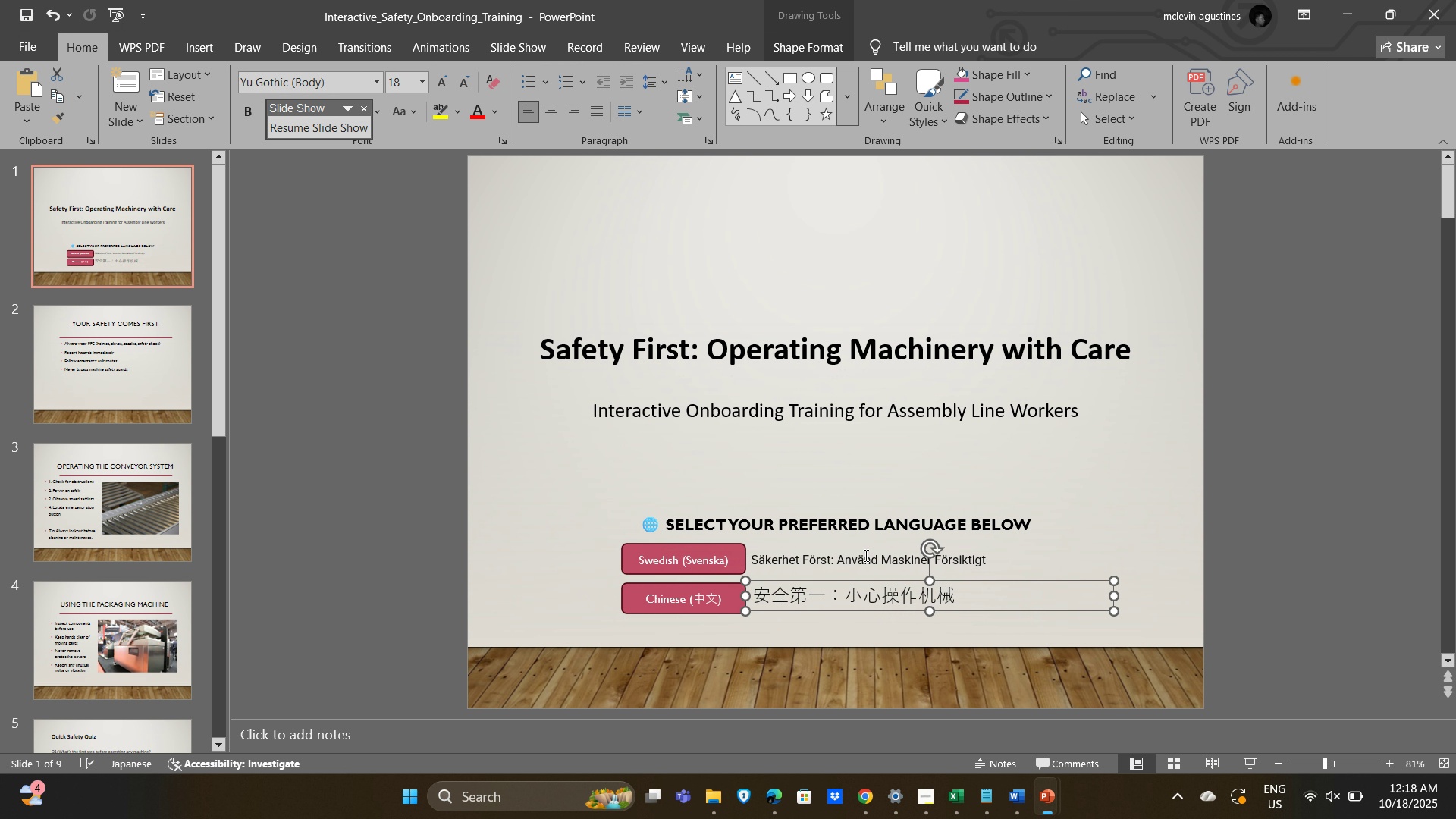 
left_click([864, 555])
 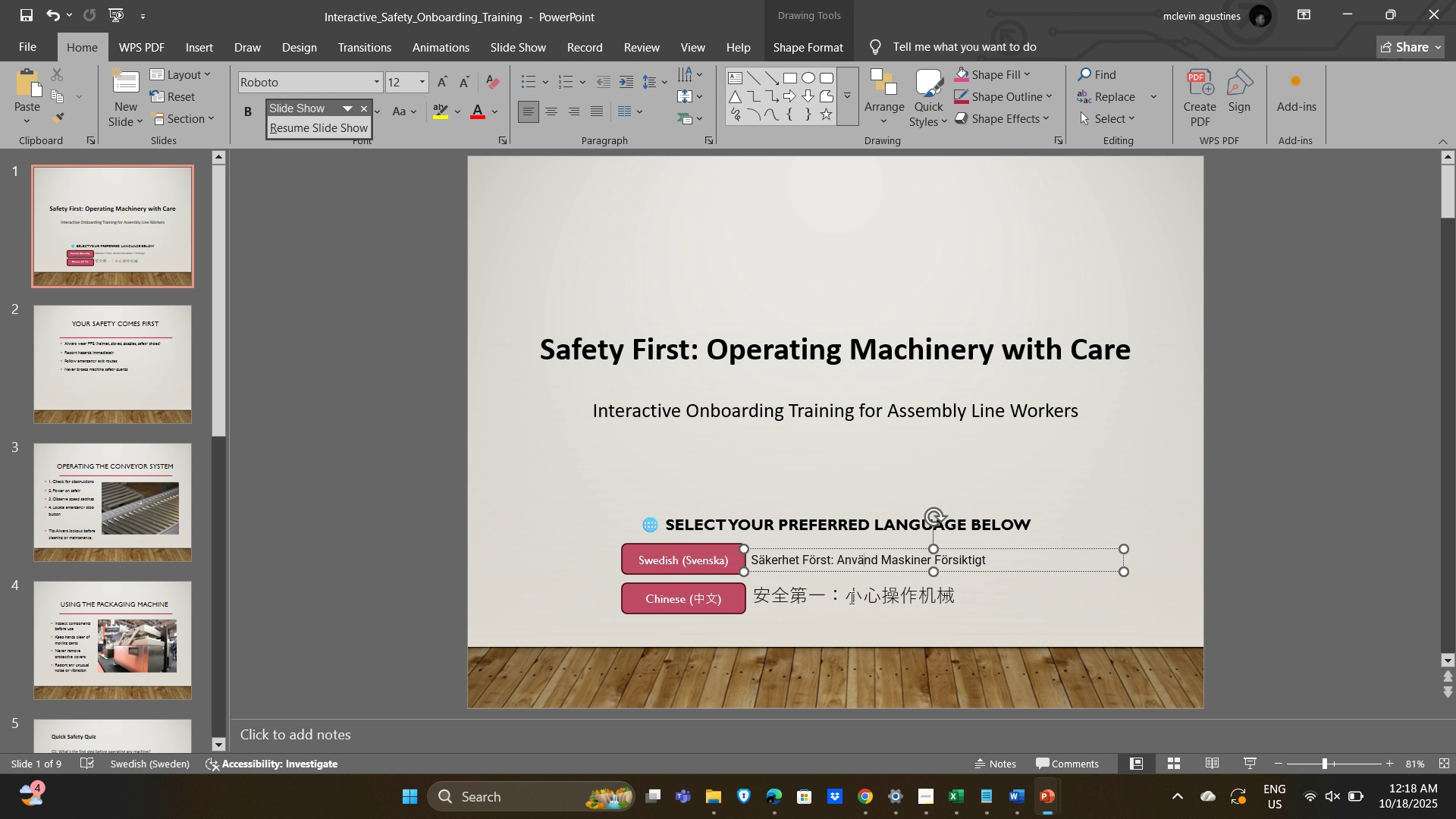 
left_click([850, 598])
 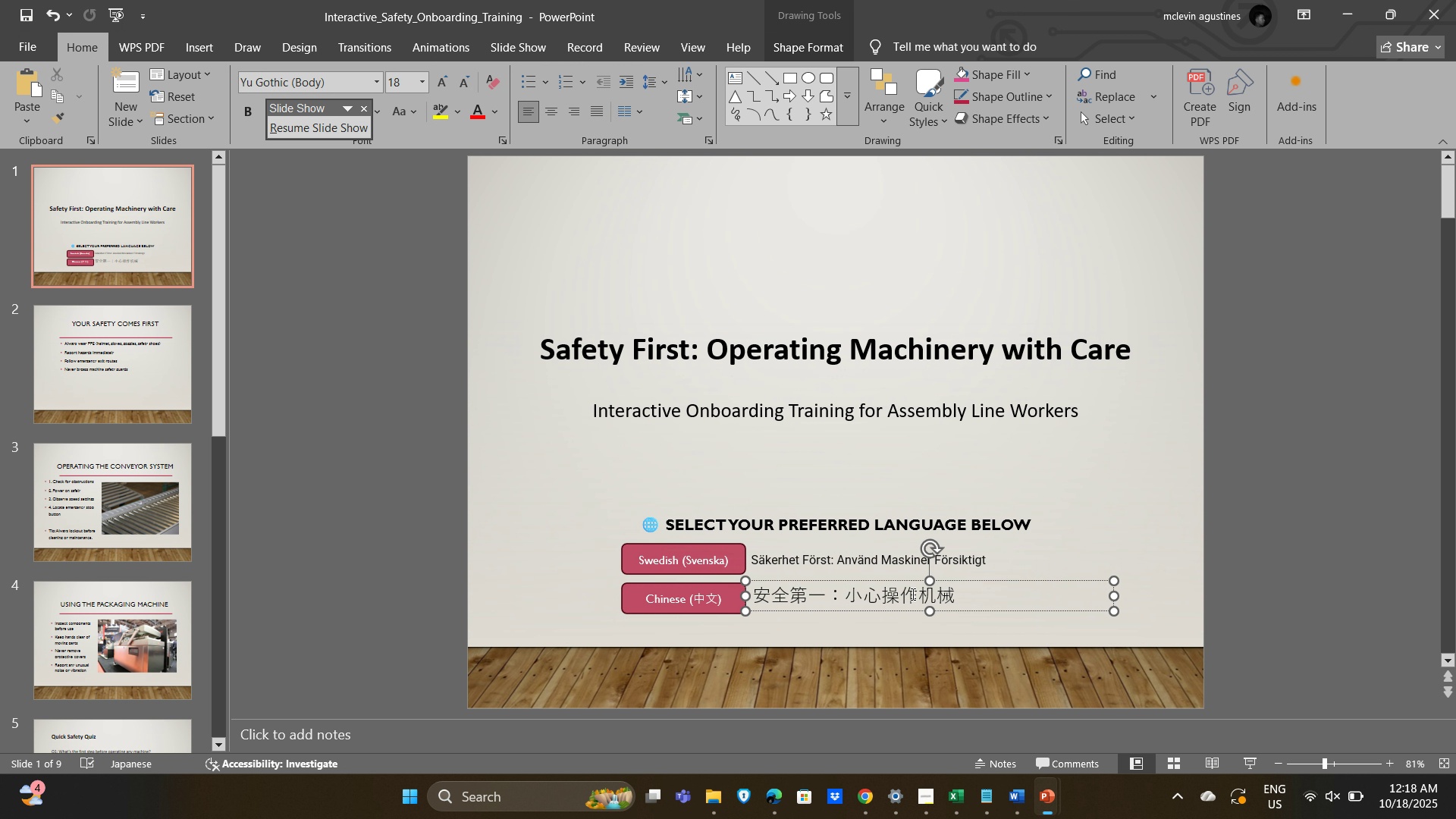 
key(Control+A)
 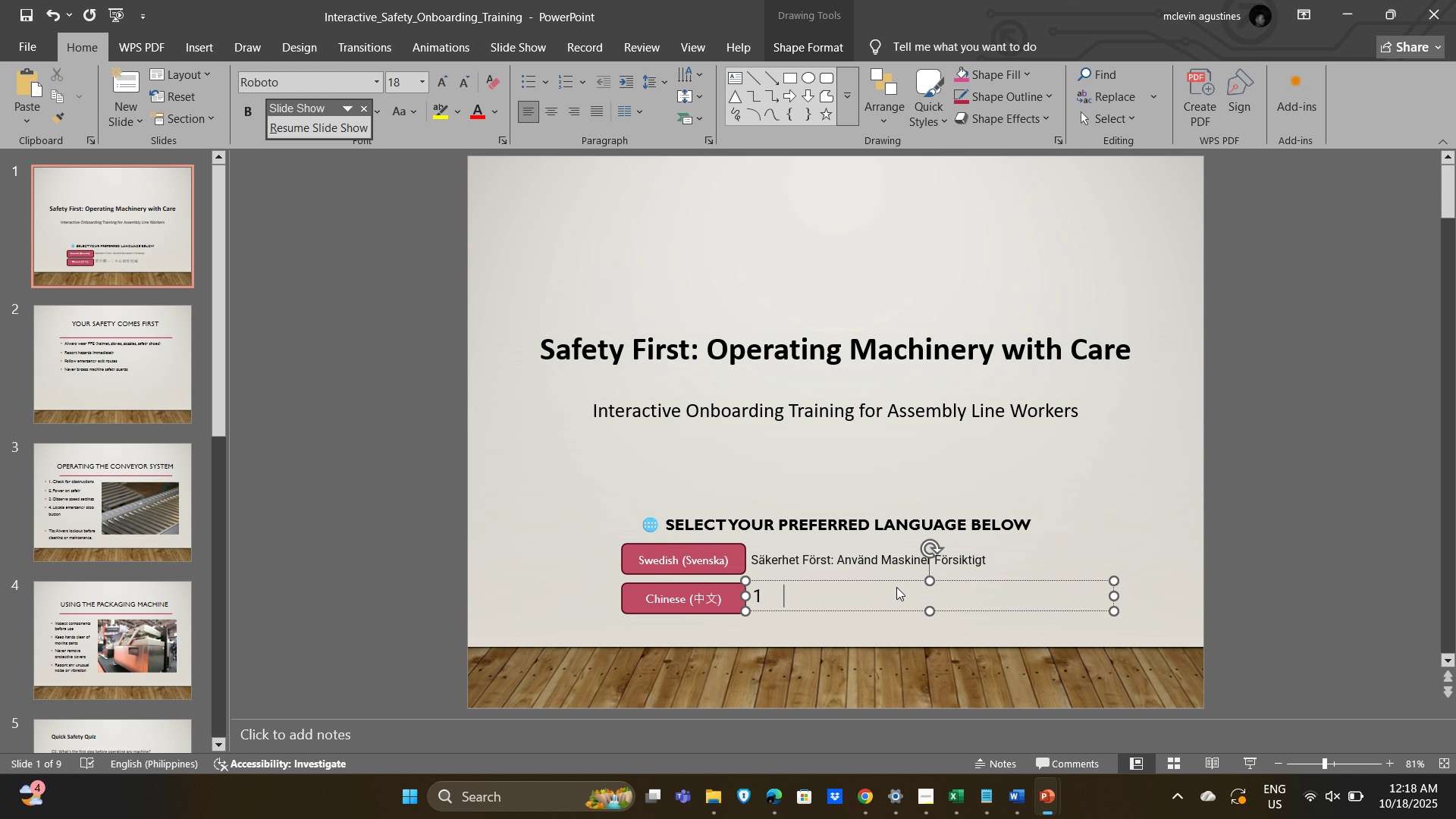 
key(Numpad1)
 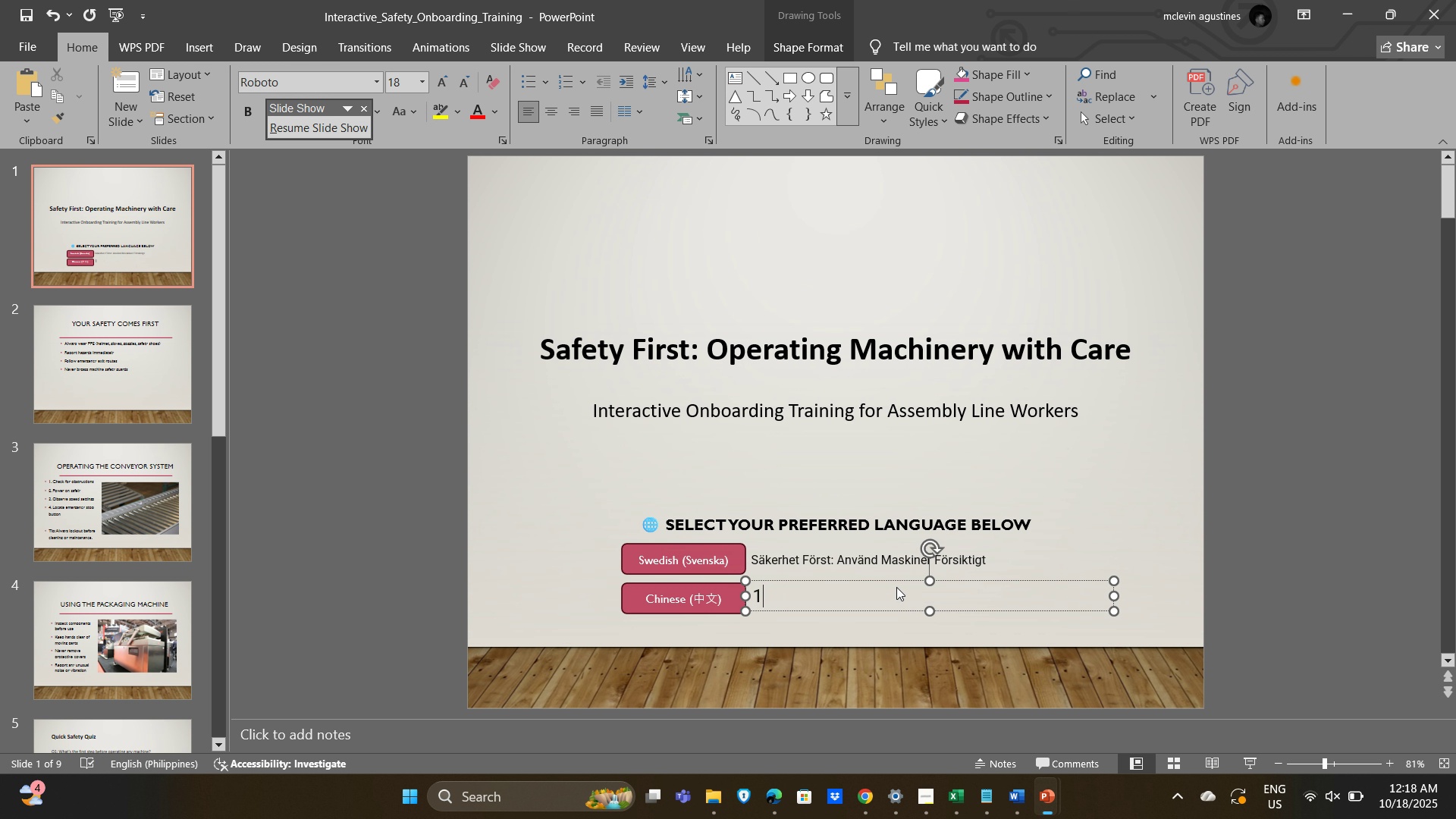 
key(Control+Z)
 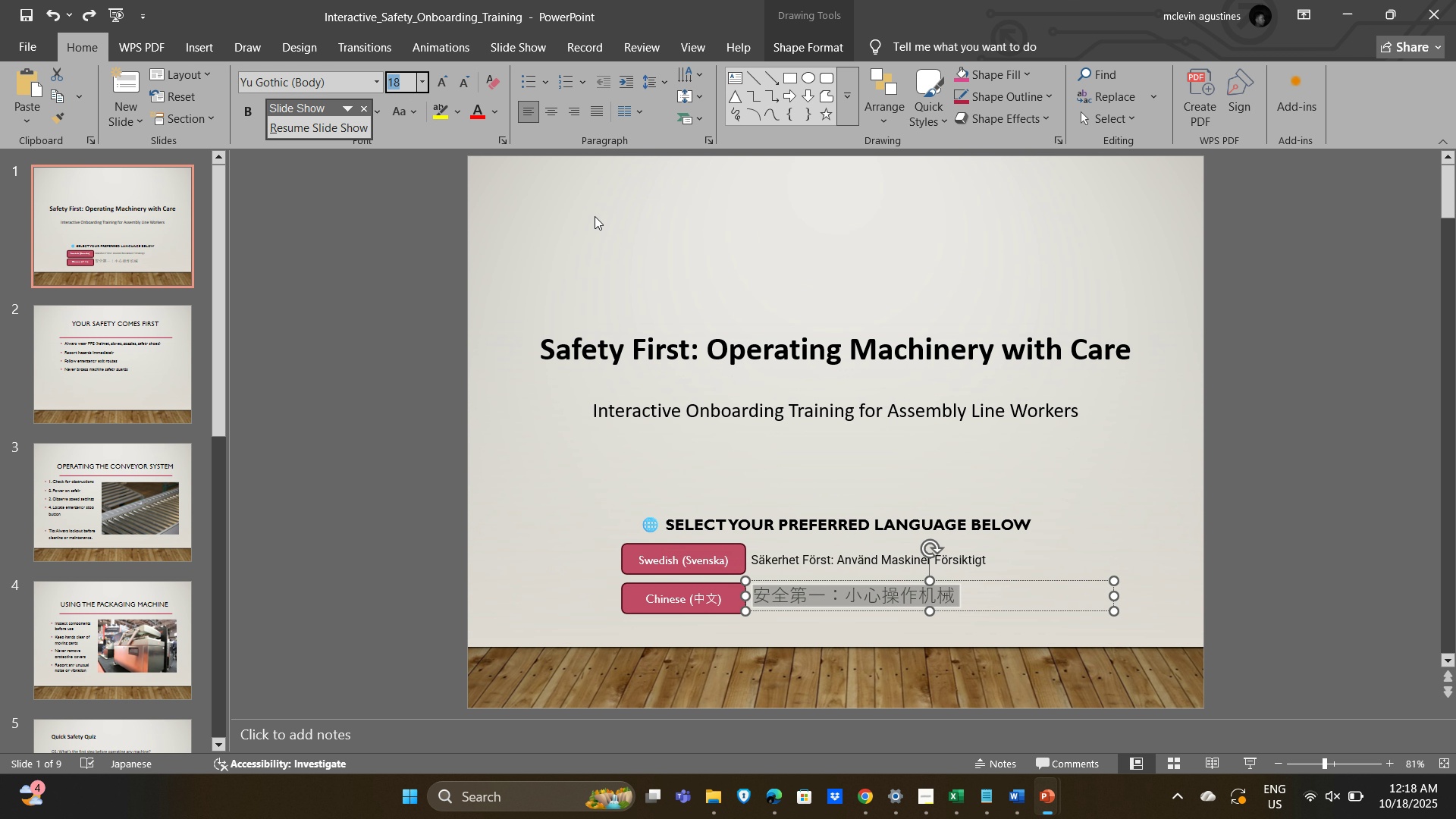 
key(Numpad1)
 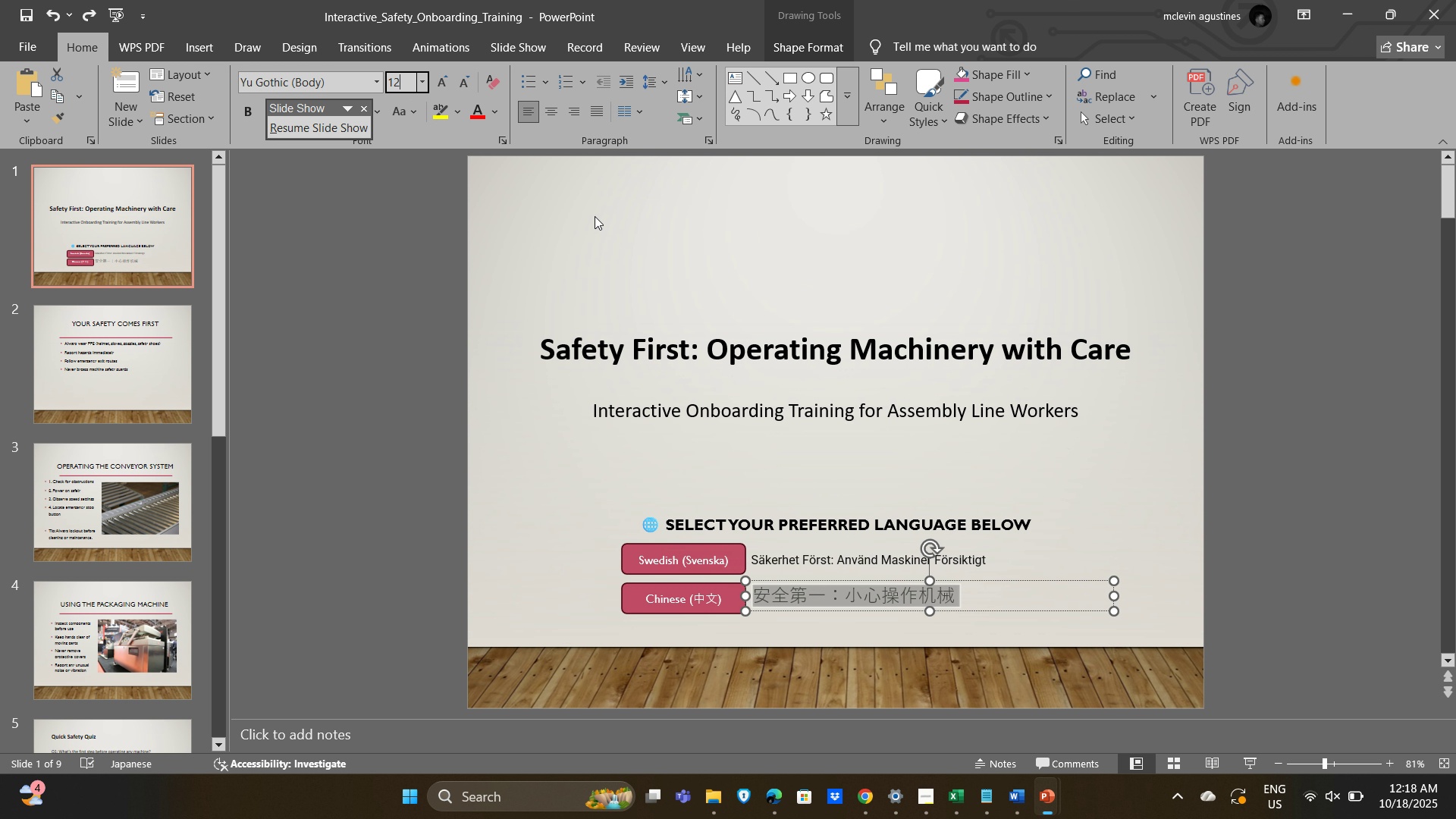 
key(Numpad2)
 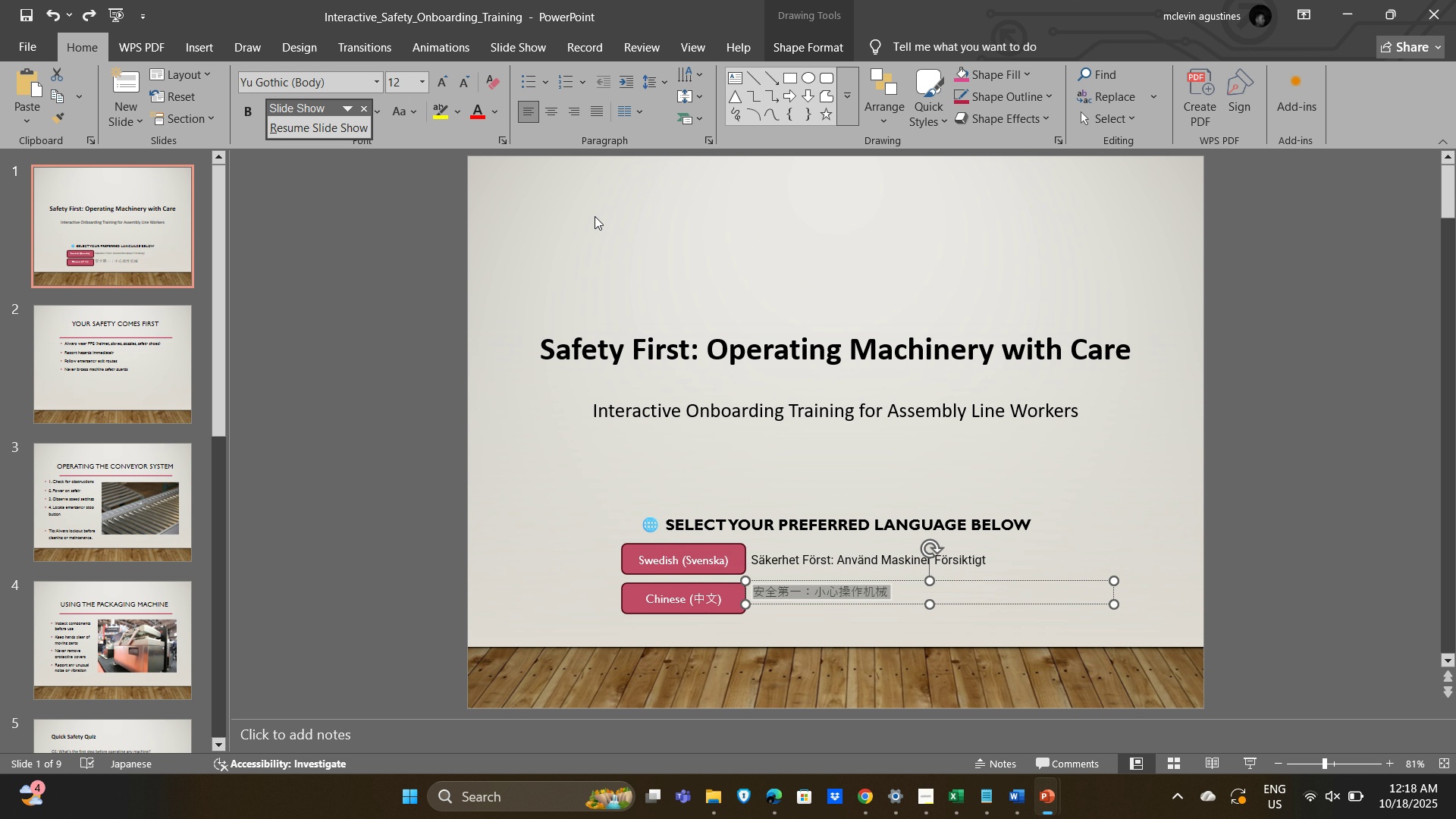 
key(NumpadEnter)
 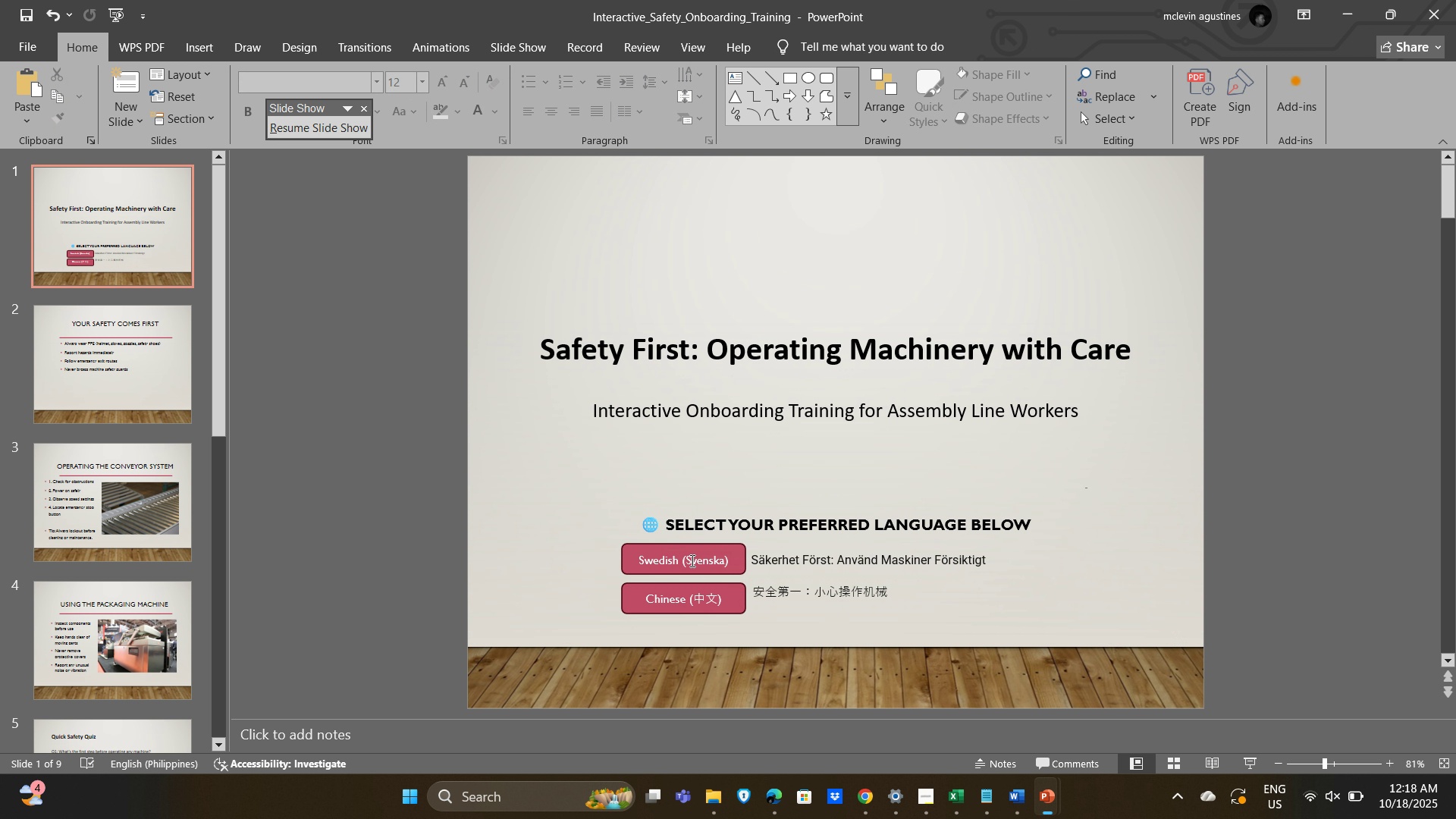 
left_click([832, 590])
 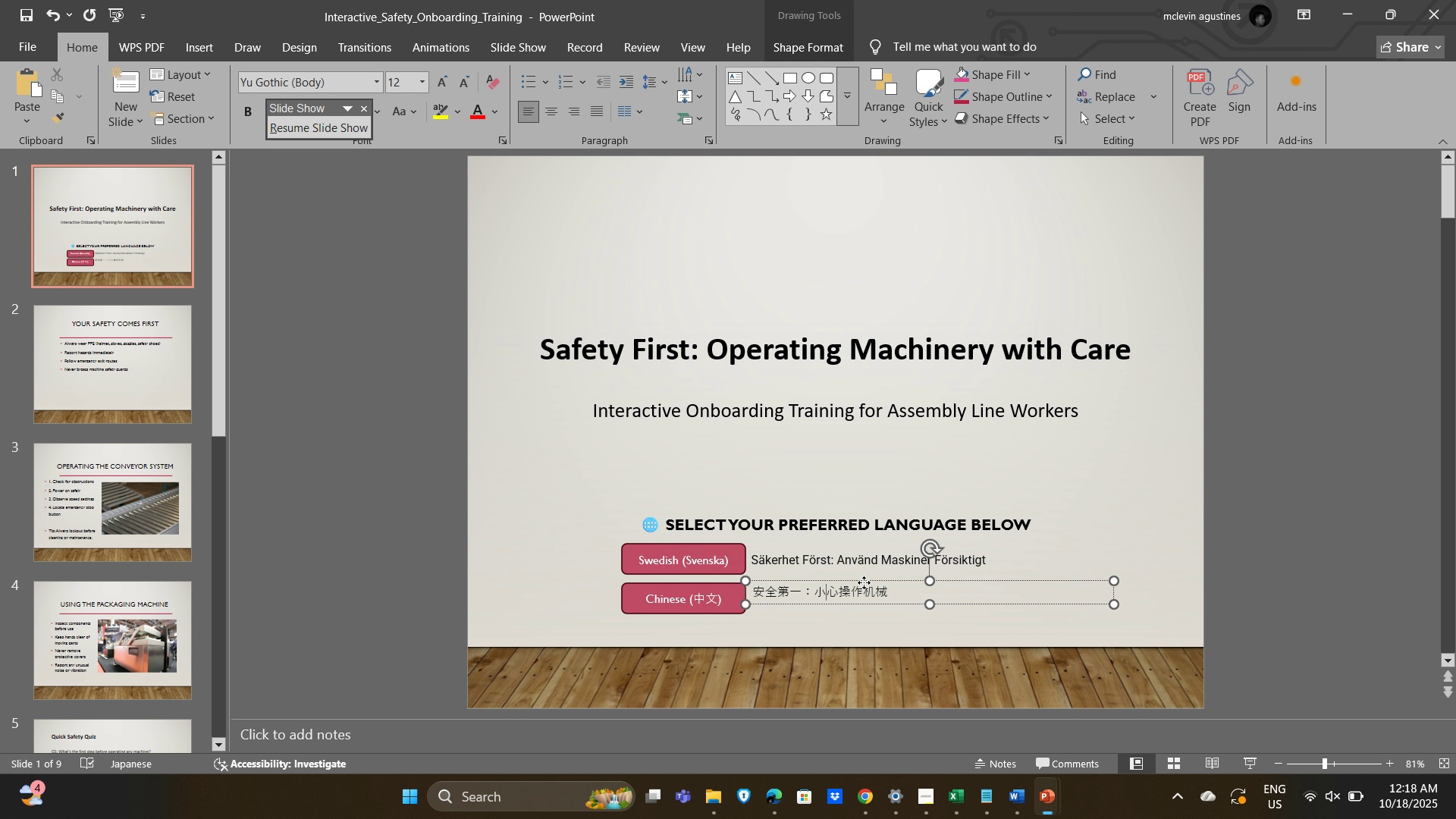 
left_click_drag(start_coordinate=[864, 582], to_coordinate=[864, 589])
 